 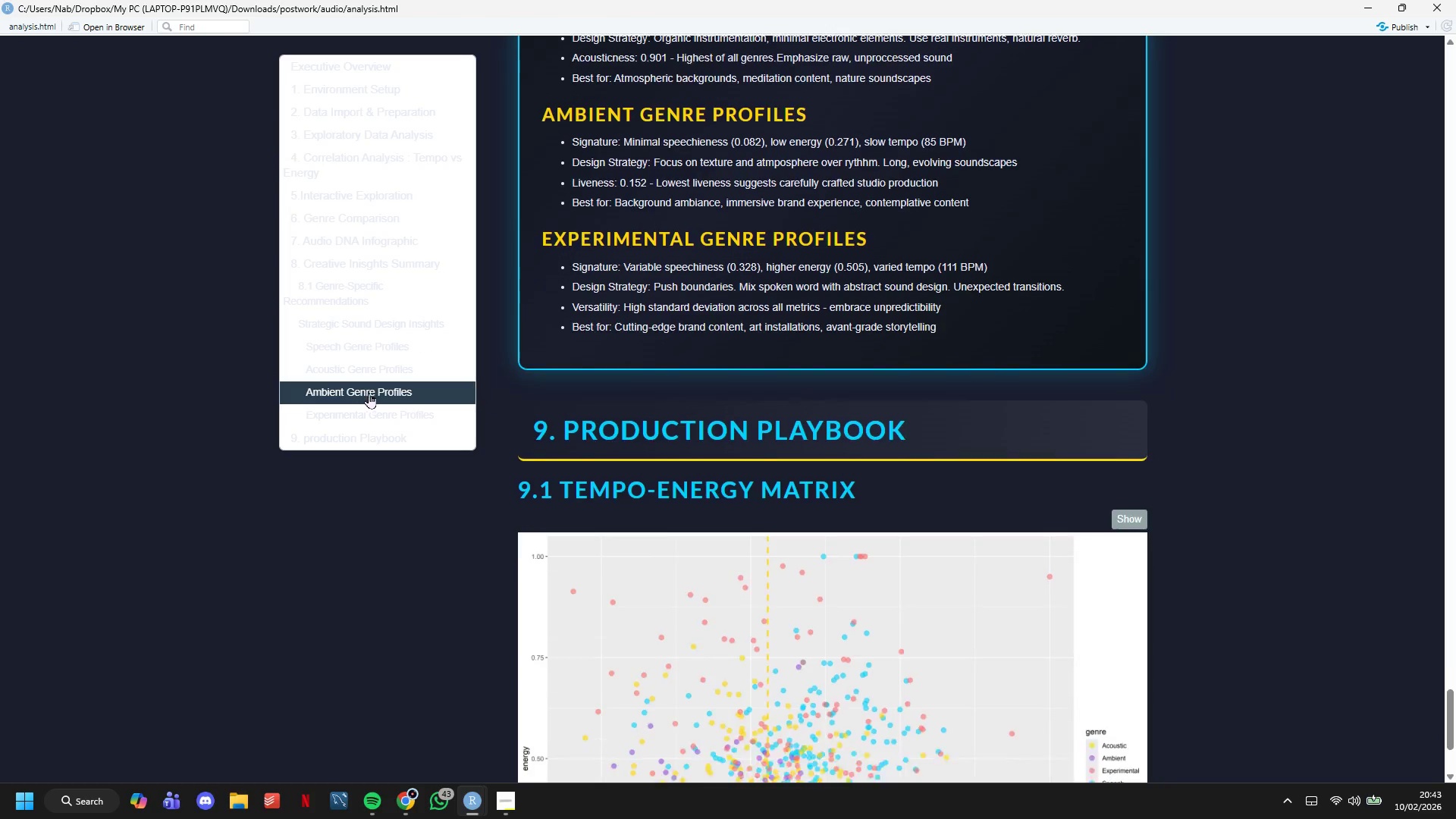 
scroll: coordinate [648, 359], scroll_direction: down, amount: 7.0
 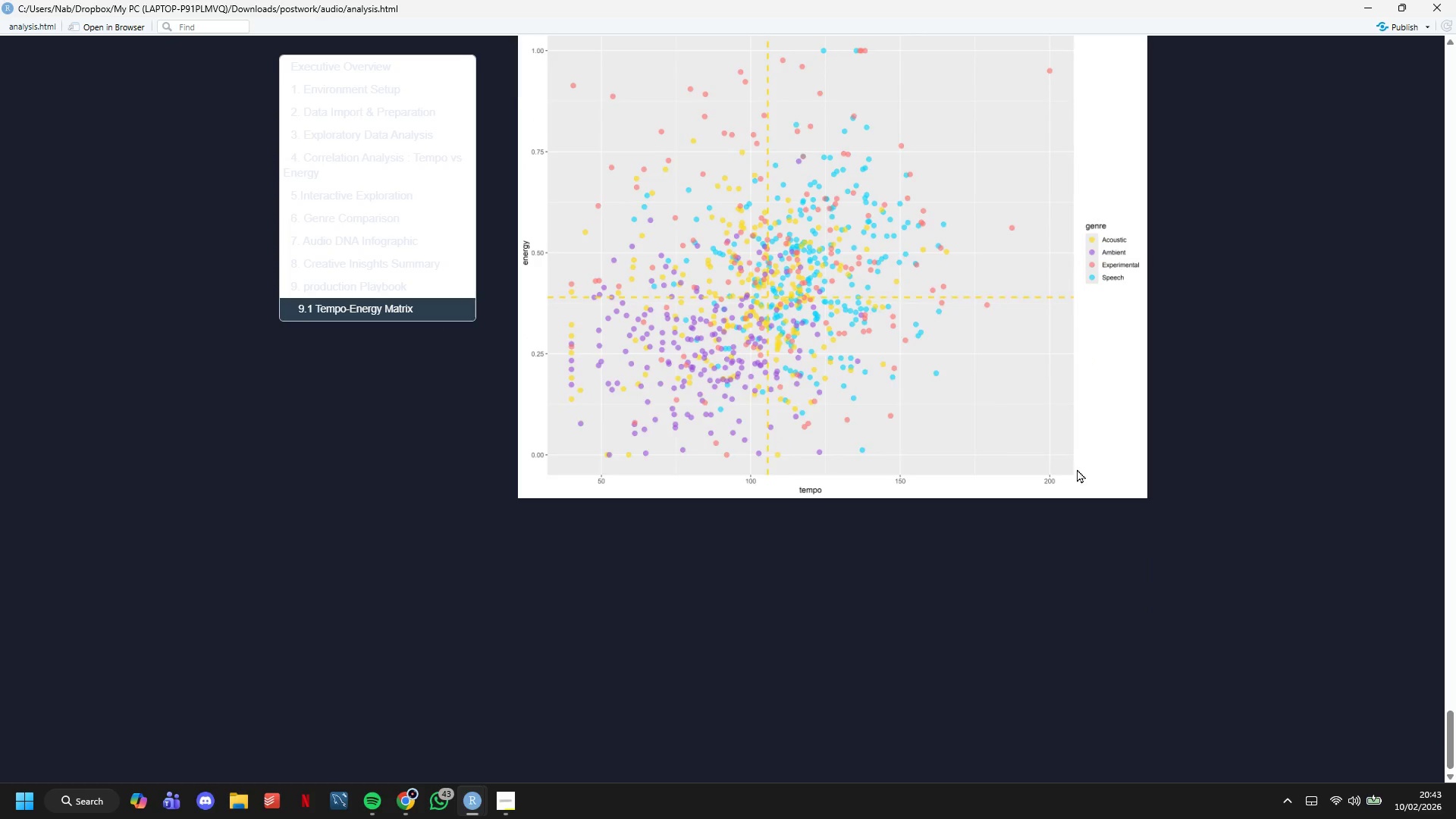 
left_click([754, 312])
 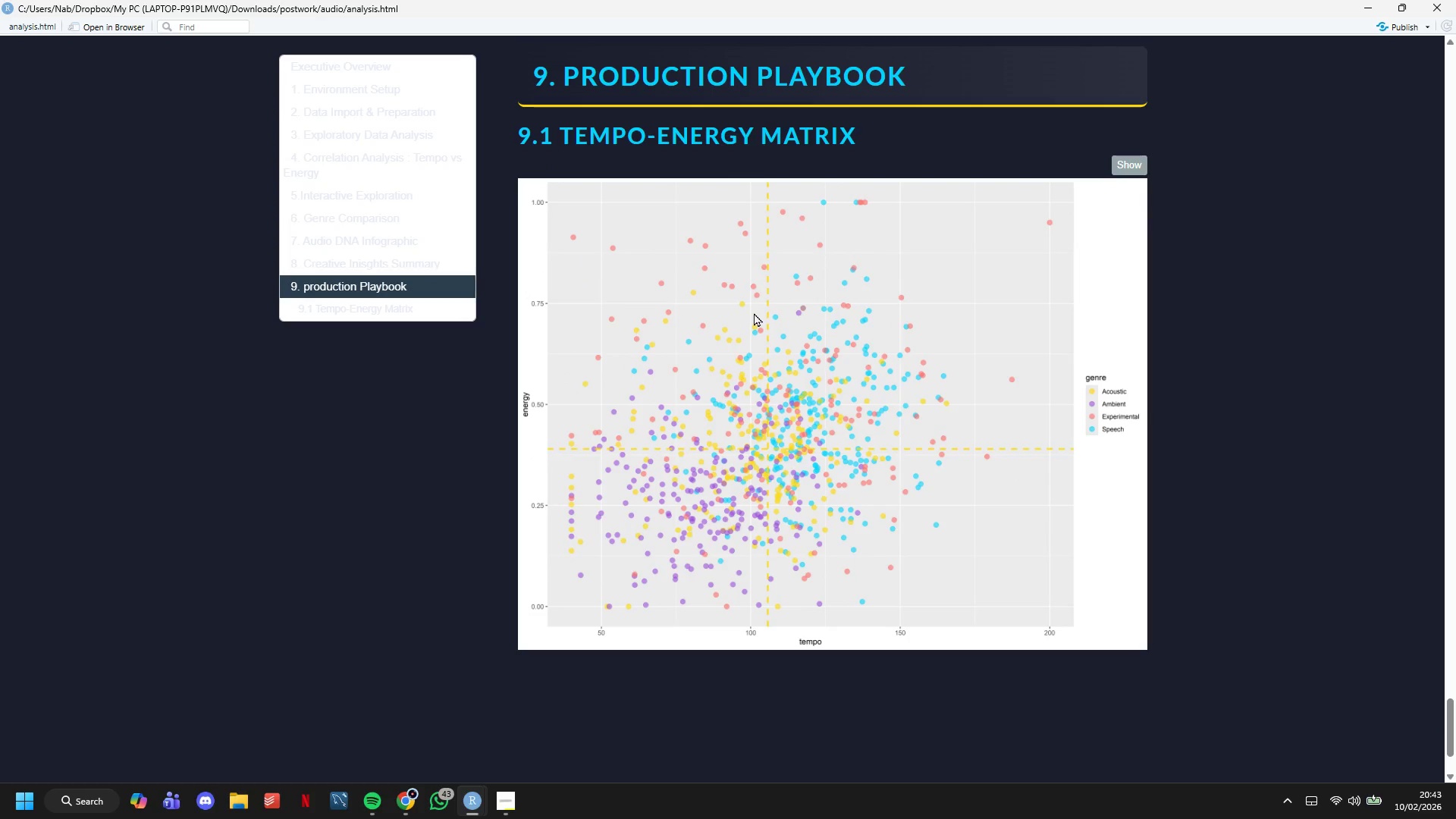 
scroll: coordinate [1078, 481], scroll_direction: up, amount: 2.0
 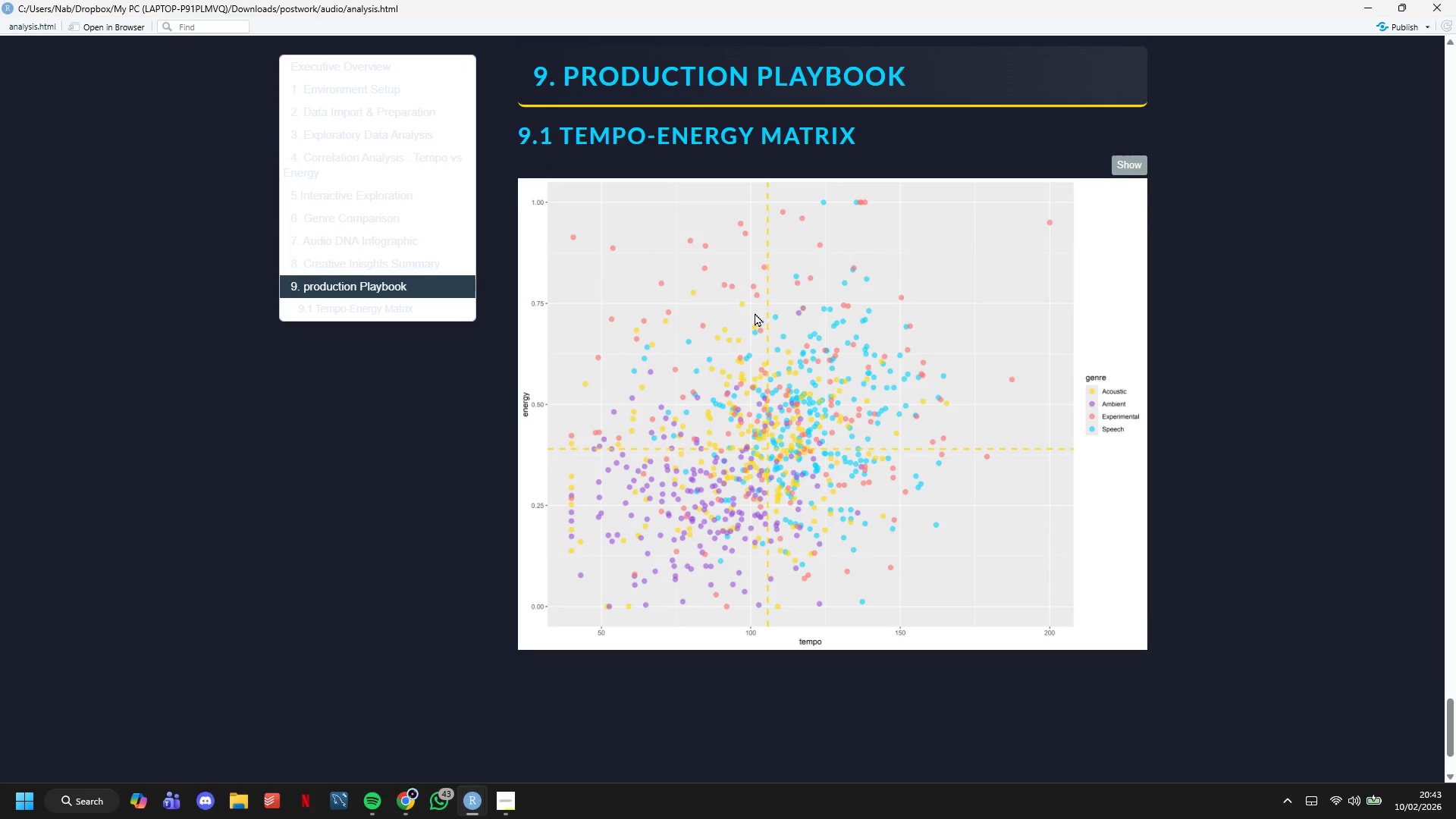 
double_click([754, 312])
 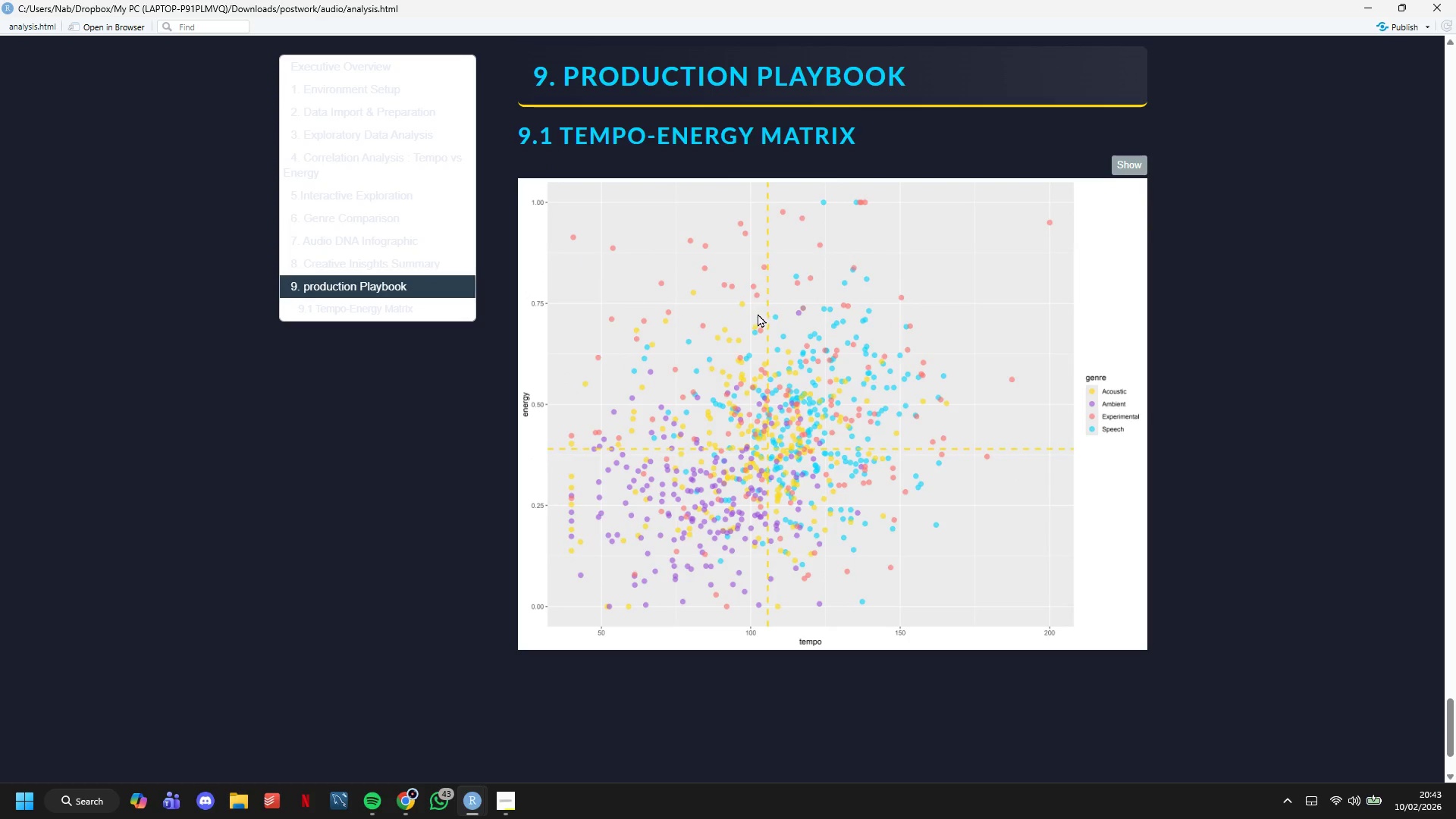 
left_click_drag(start_coordinate=[754, 312], to_coordinate=[758, 313])
 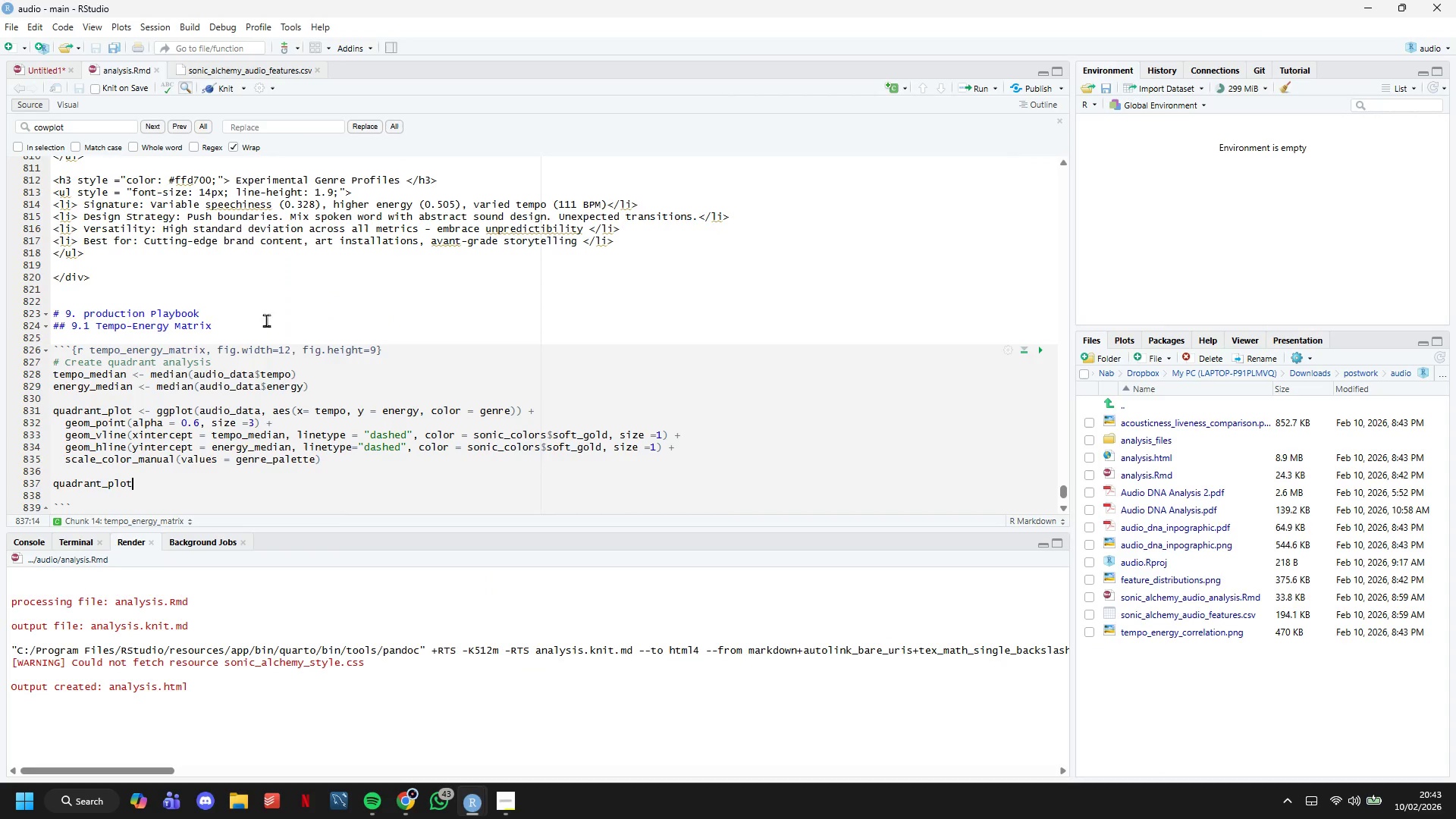 
scroll: coordinate [223, 390], scroll_direction: down, amount: 4.0
 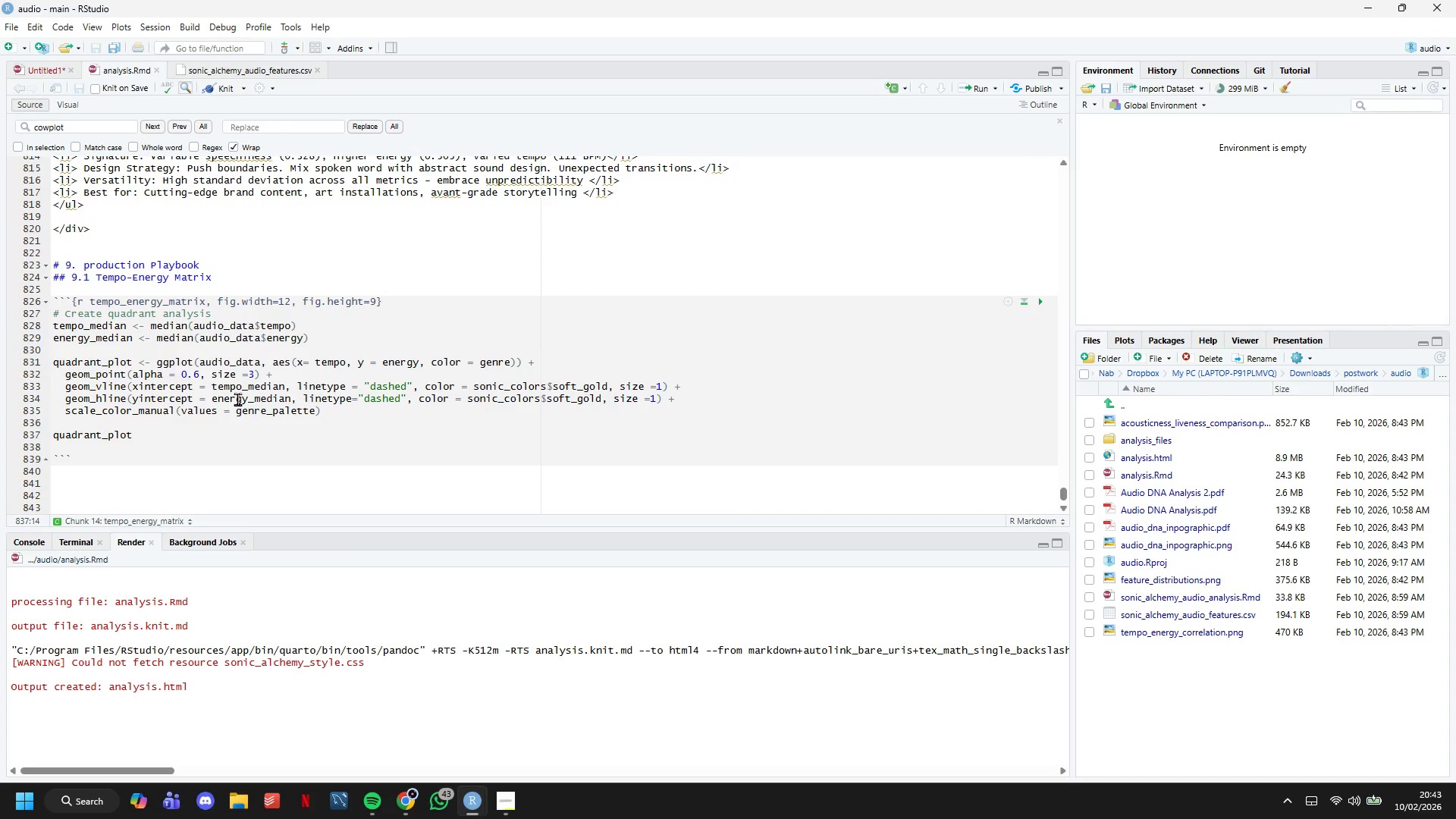 
left_click_drag(start_coordinate=[161, 443], to_coordinate=[36, 437])
 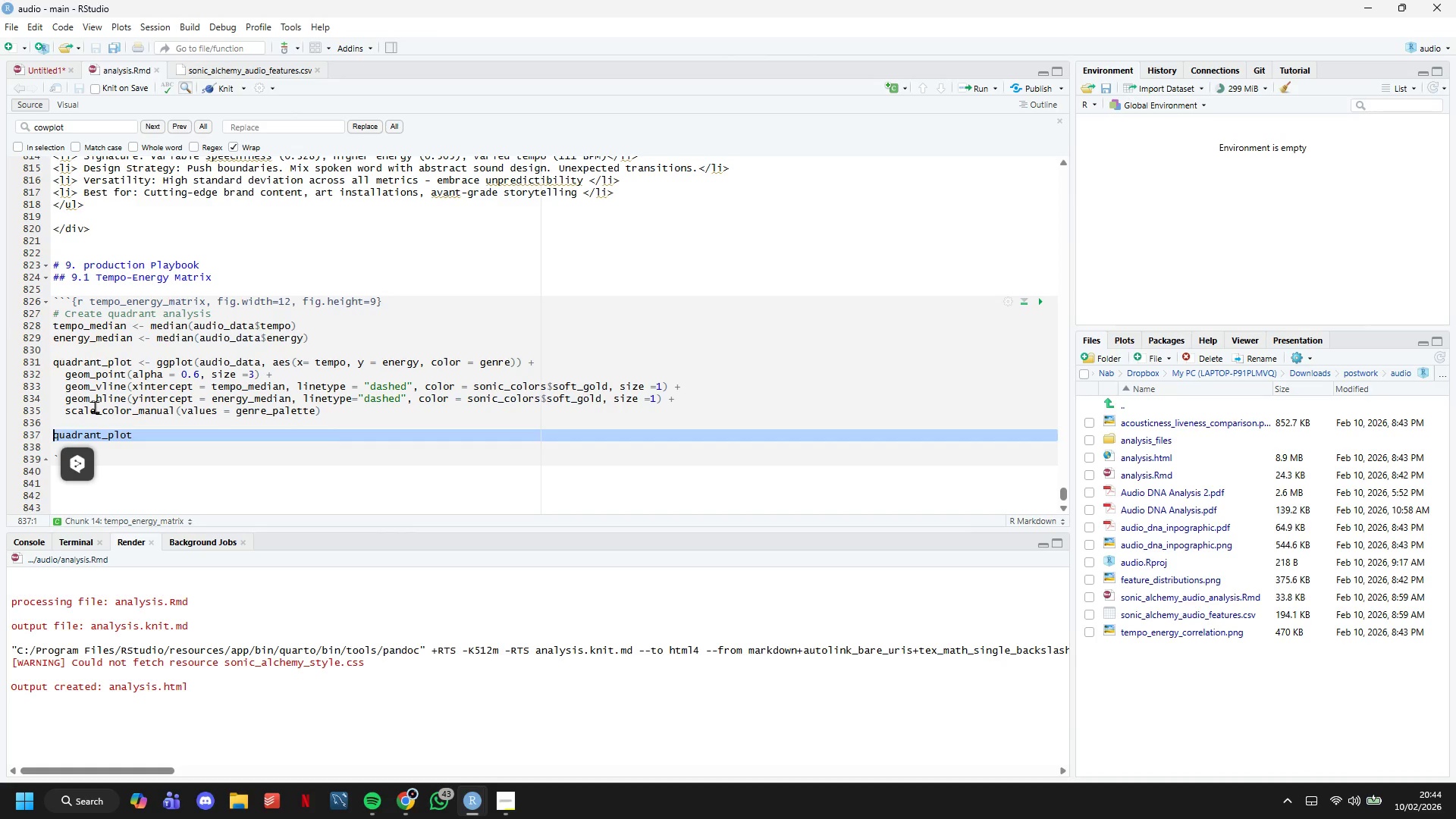 
key(ArrowUp)
 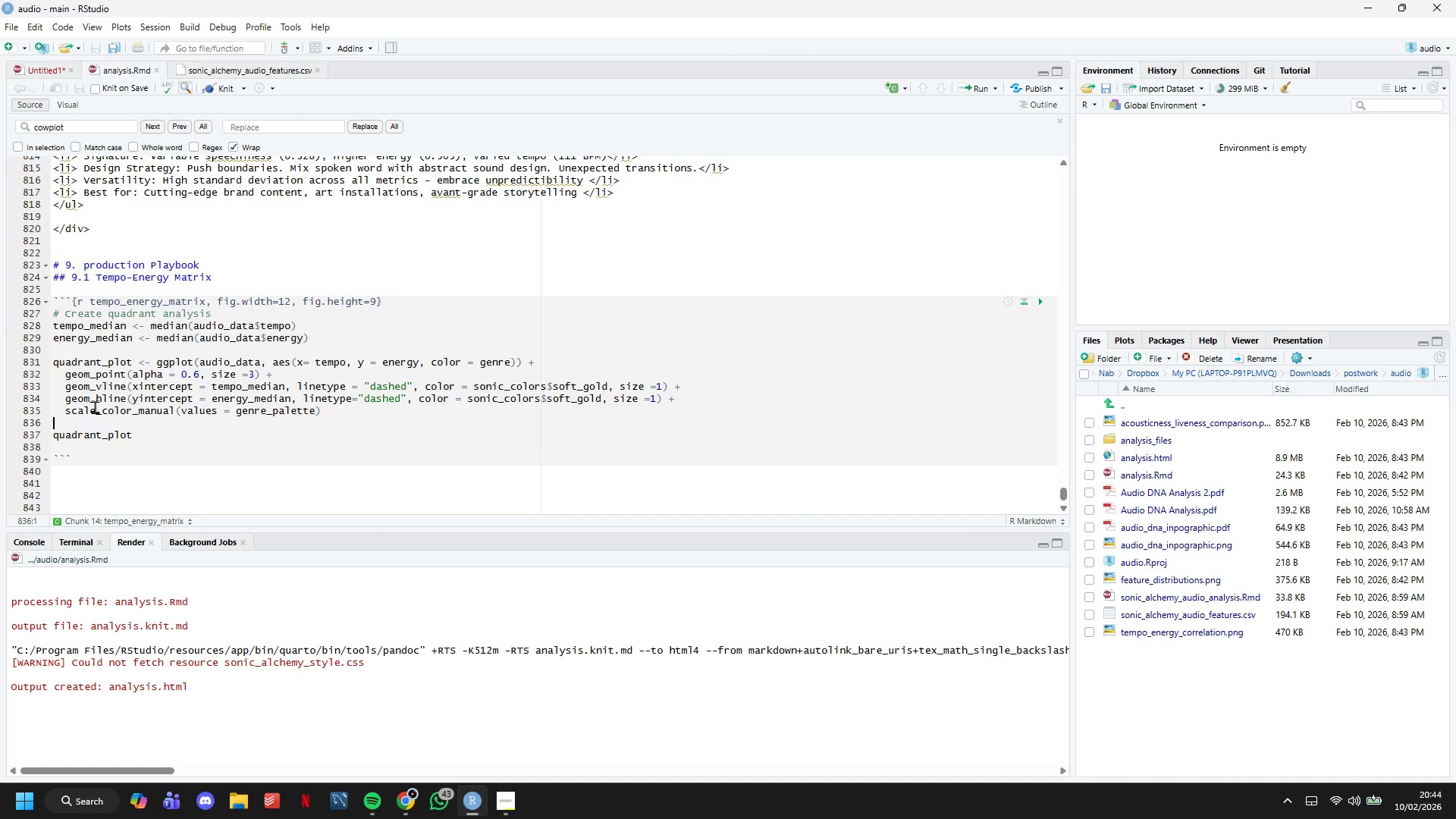 
key(ArrowLeft)
 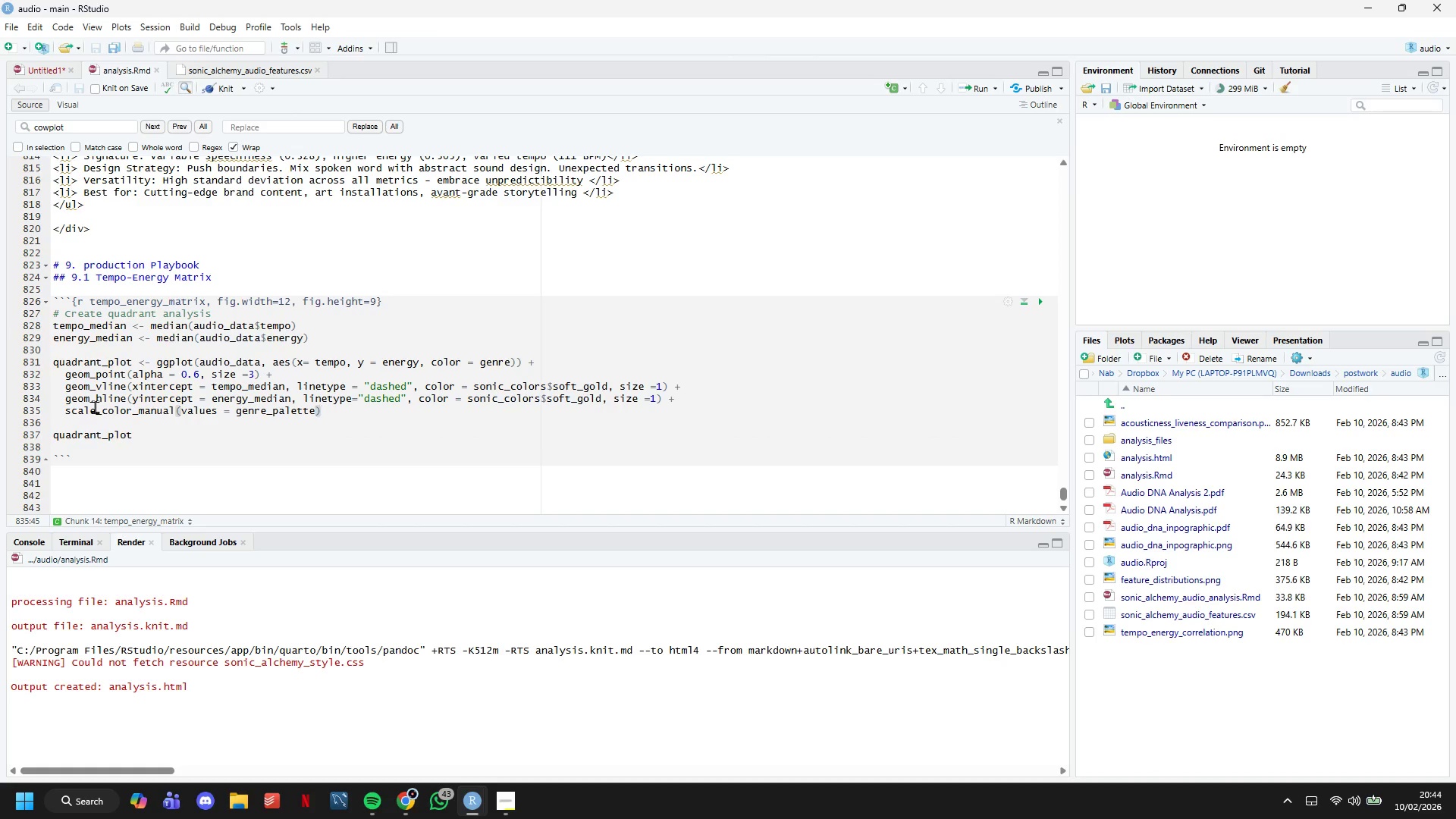 
key(Space)
 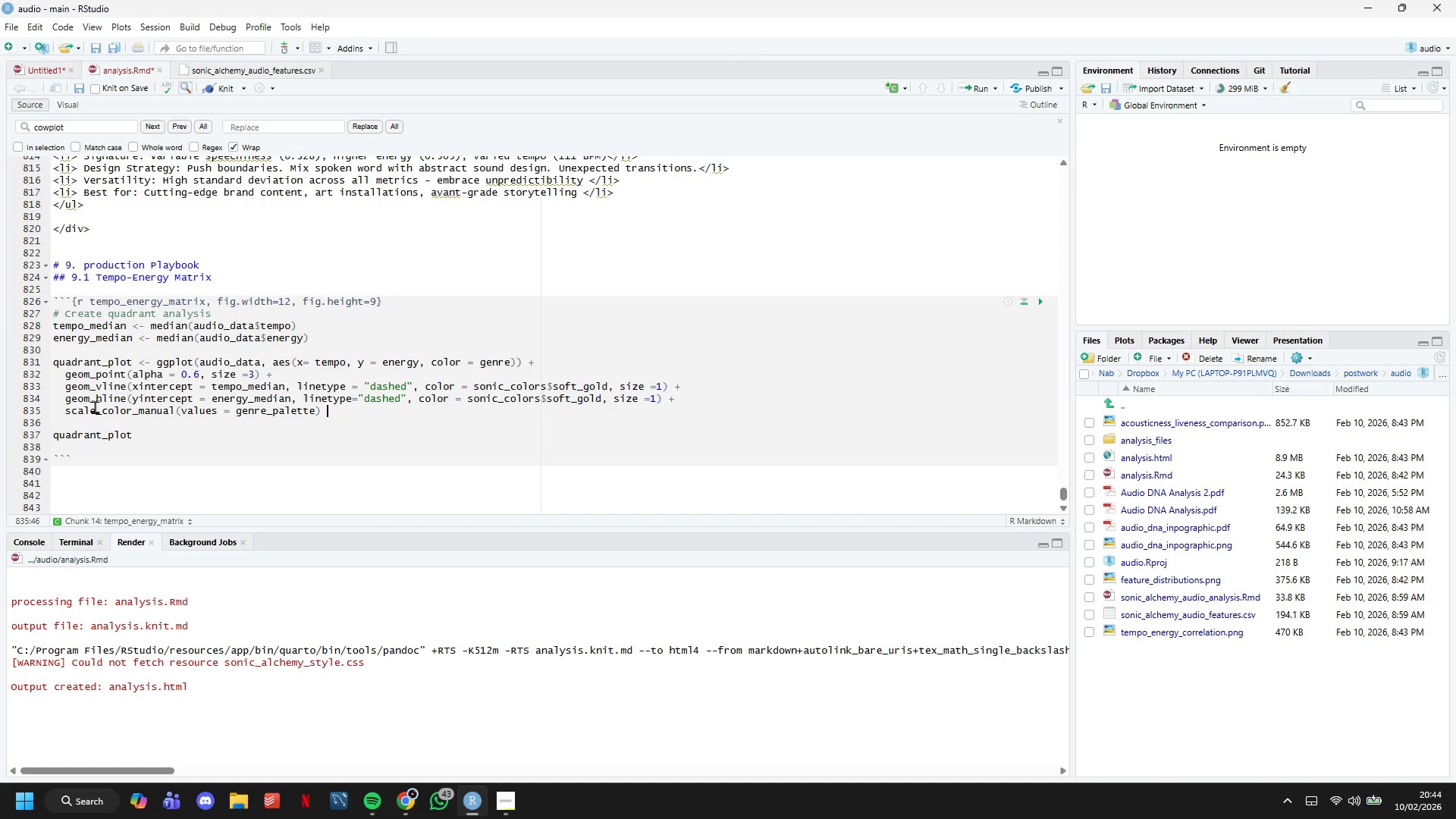 
key(Shift+ShiftLeft)
 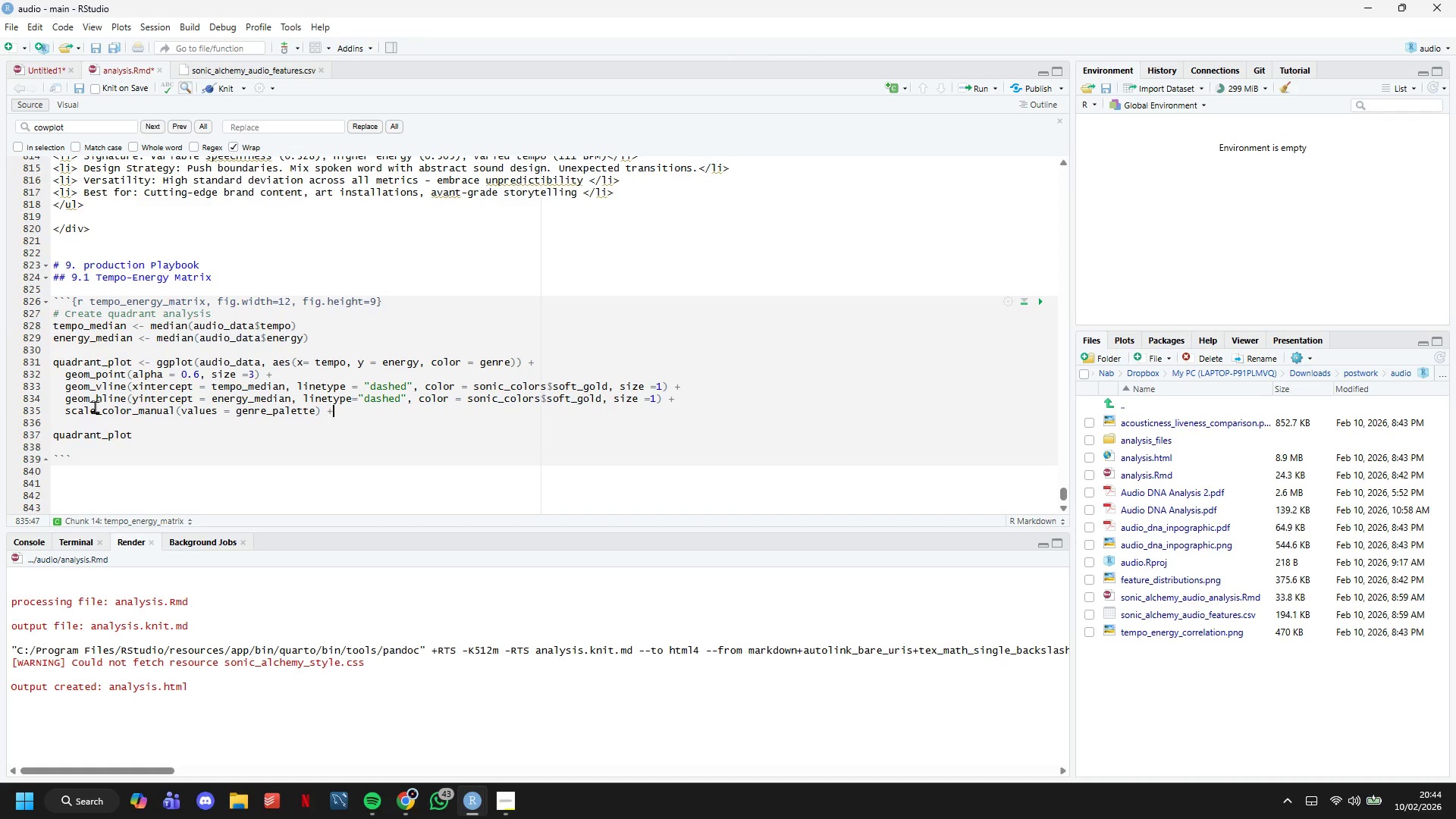 
key(Shift+Equal)
 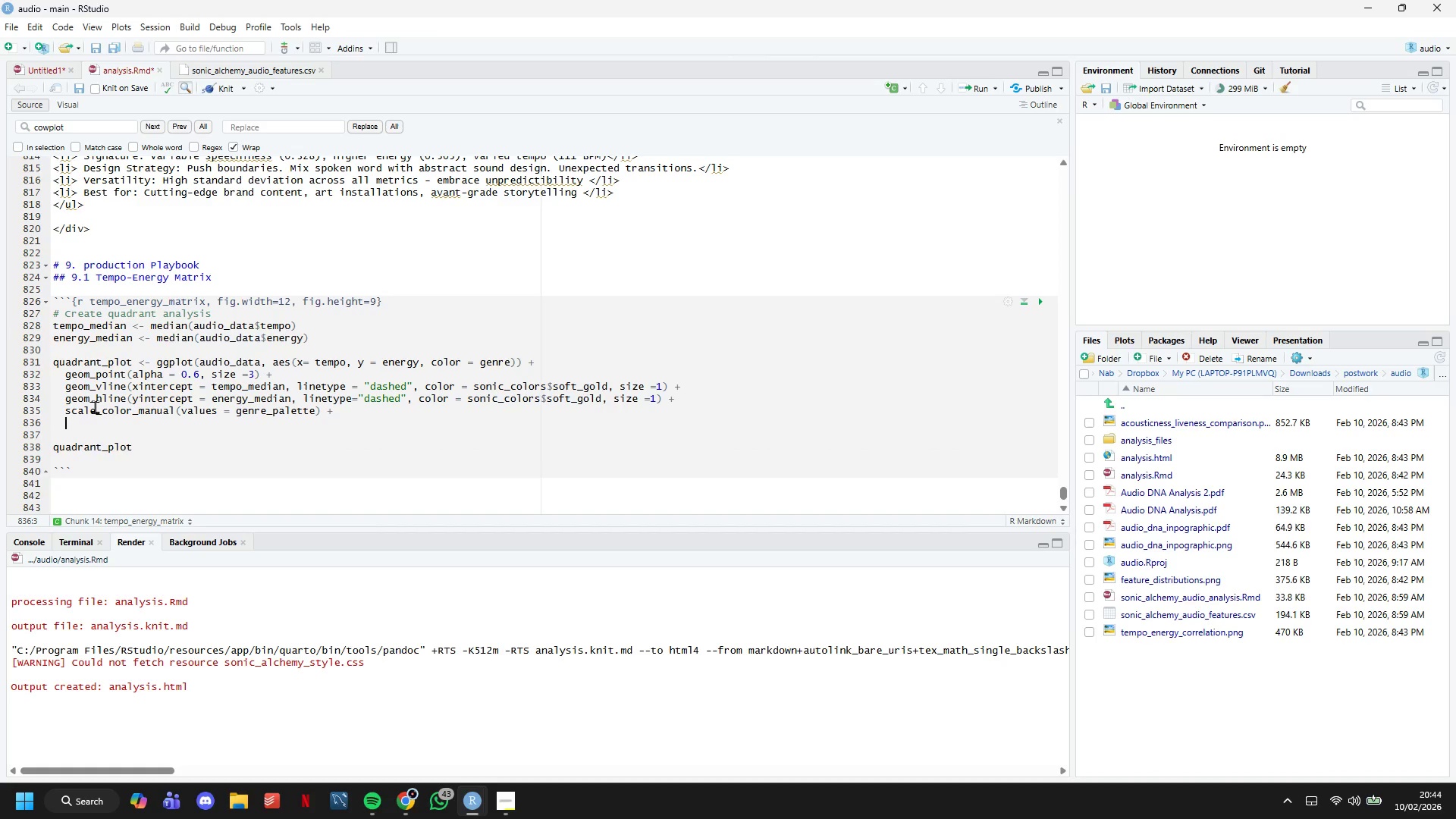 
key(Enter)
 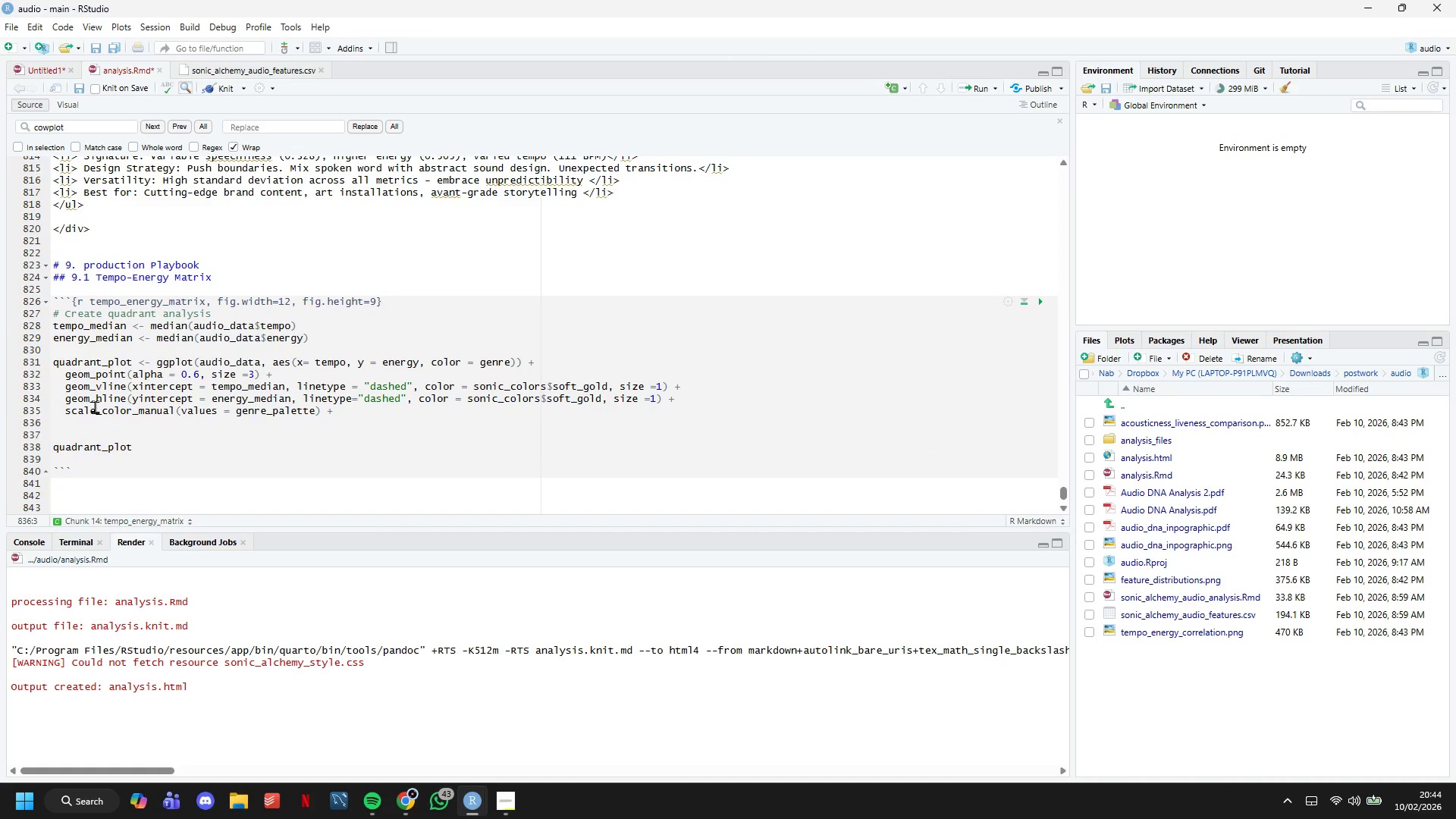 
key(Enter)
 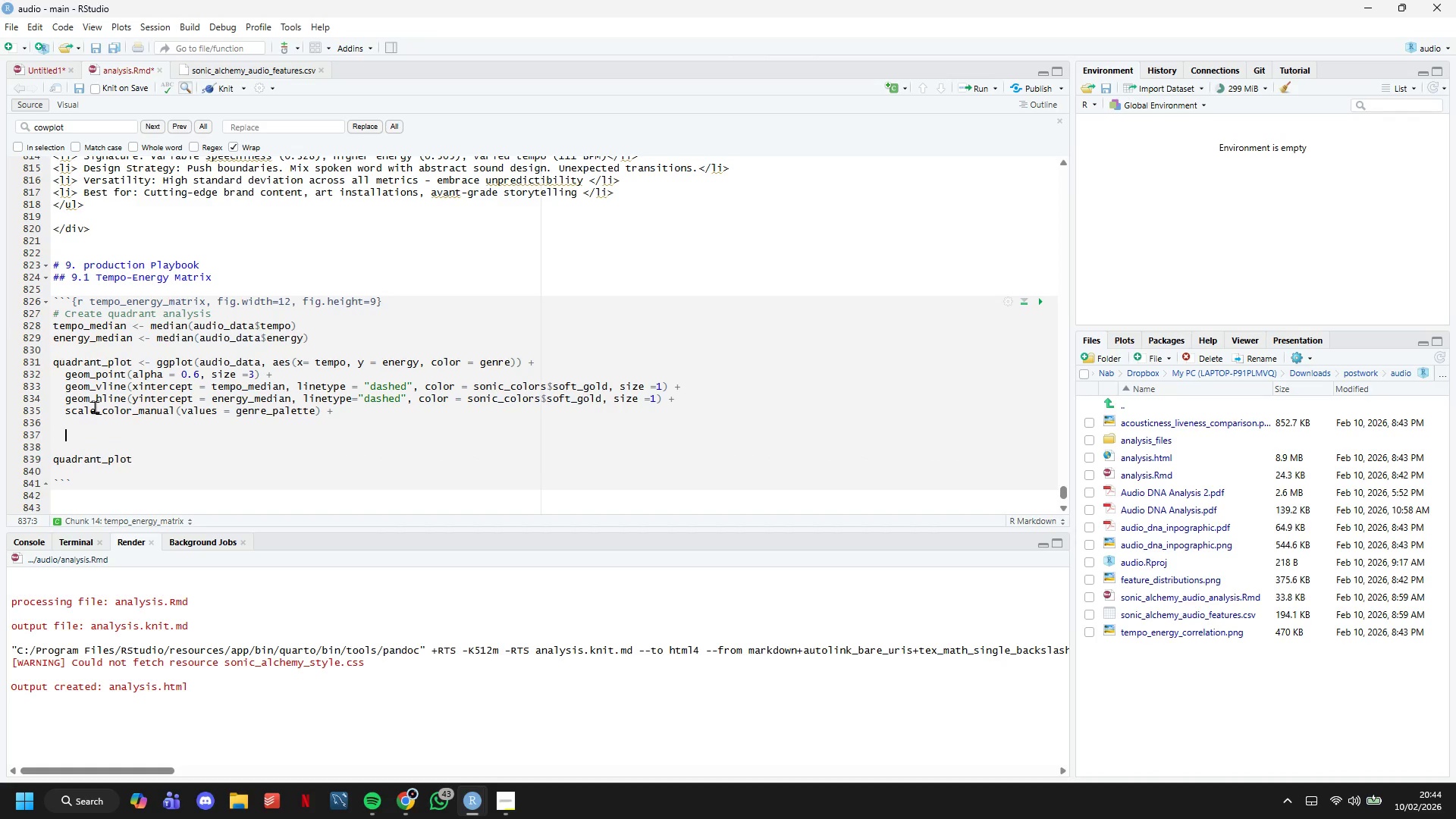 
key(ArrowUp)
 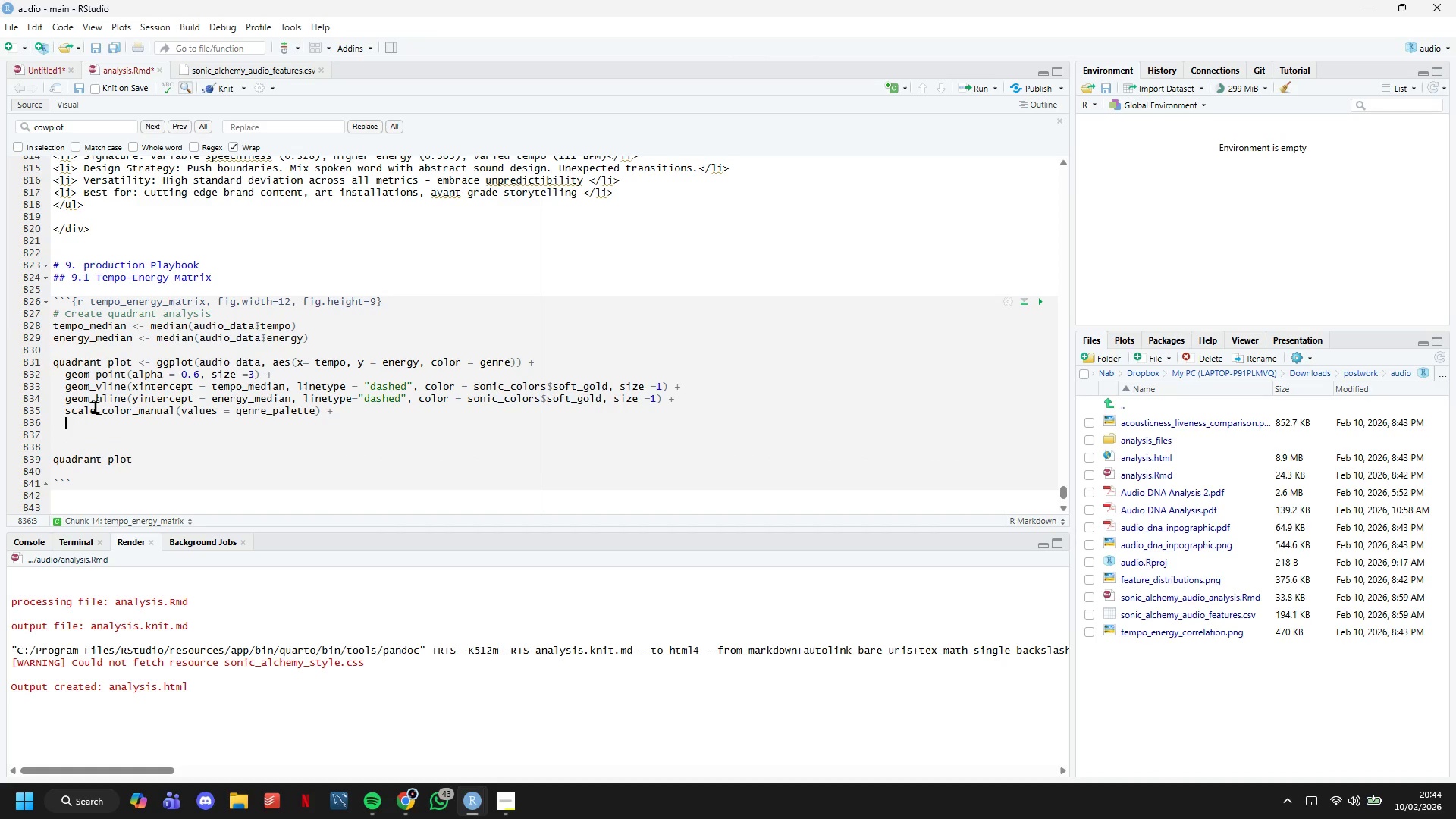 
wait(7.17)
 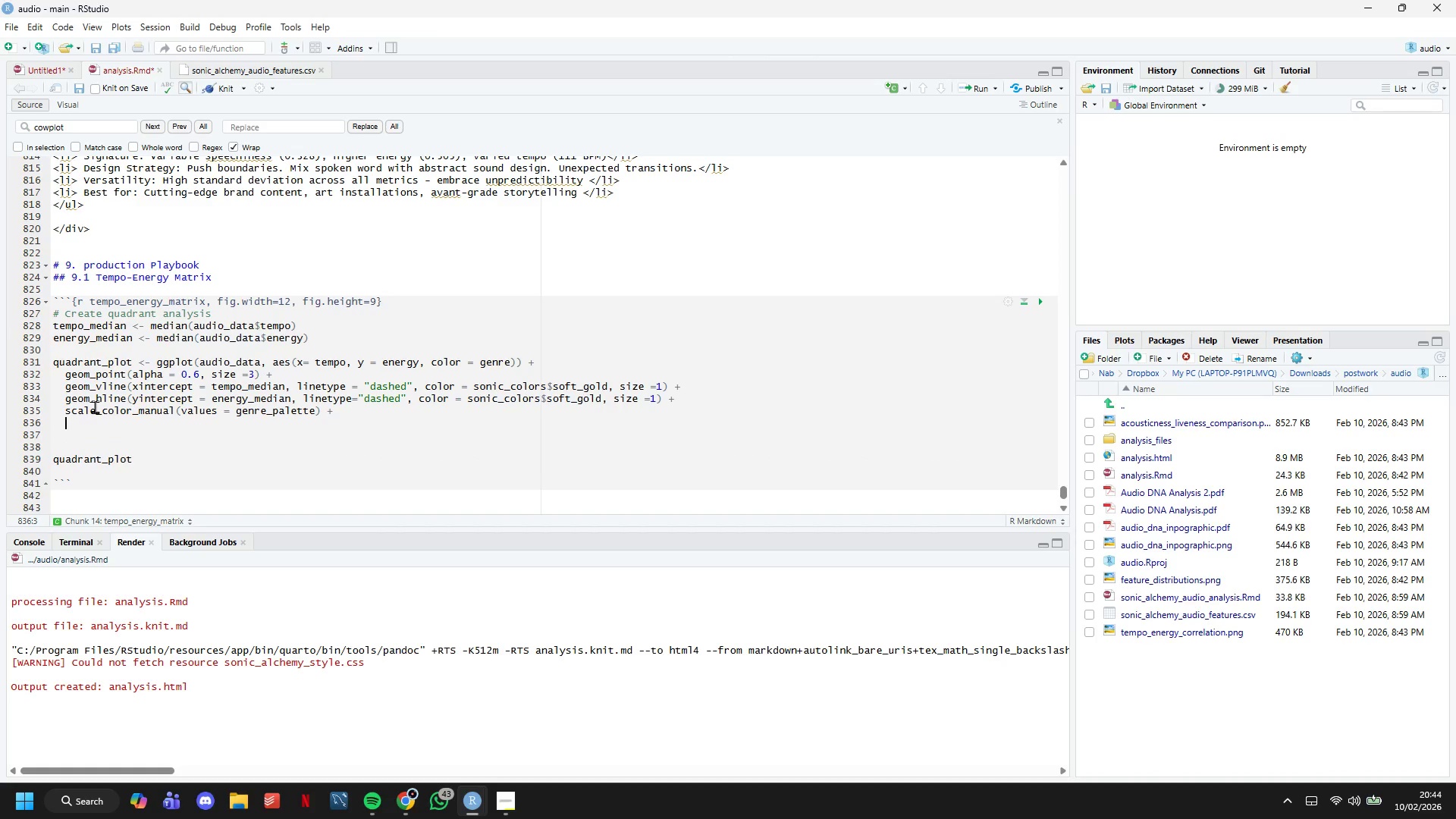 
type(annotate()
 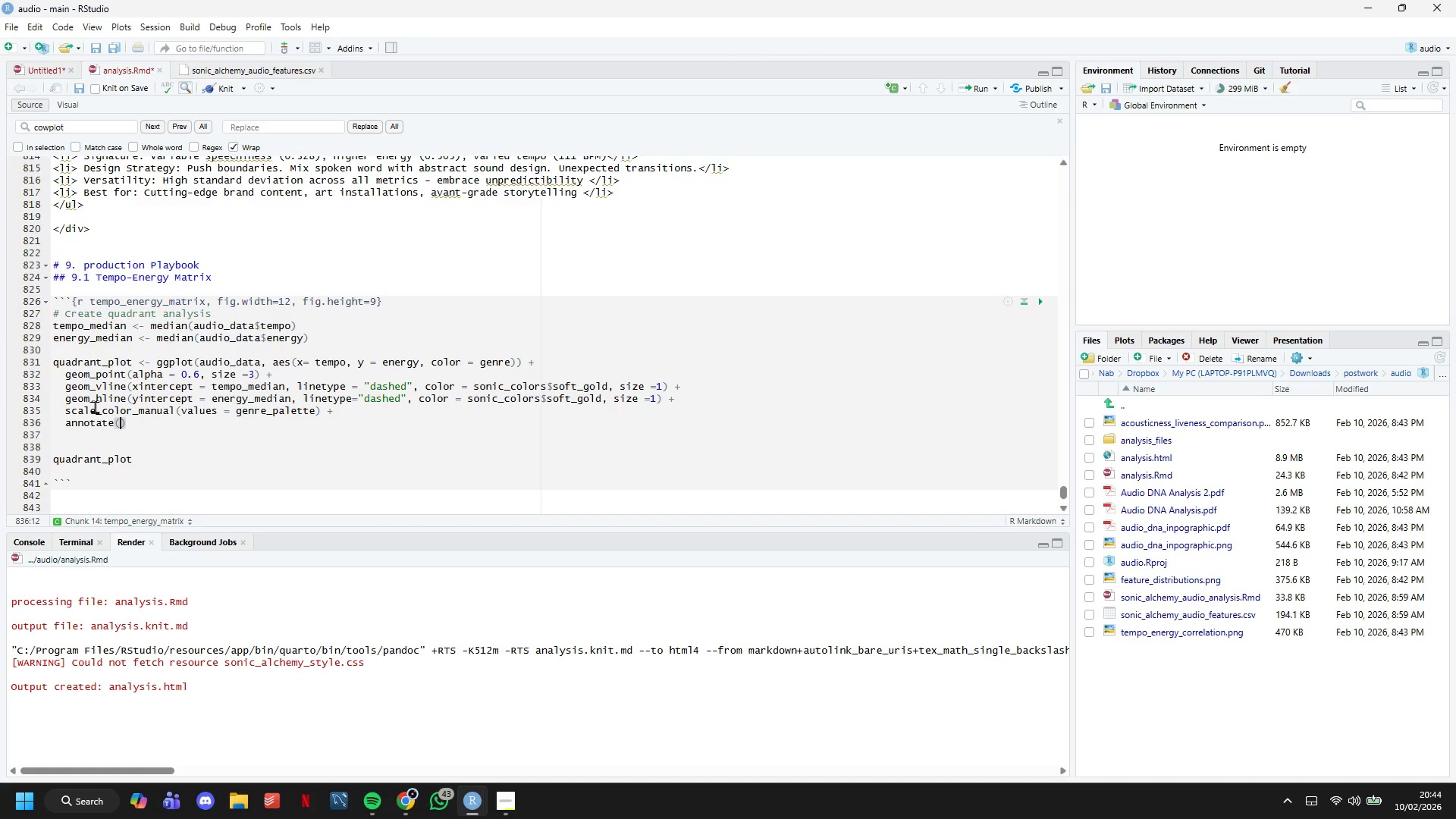 
key(Enter)
 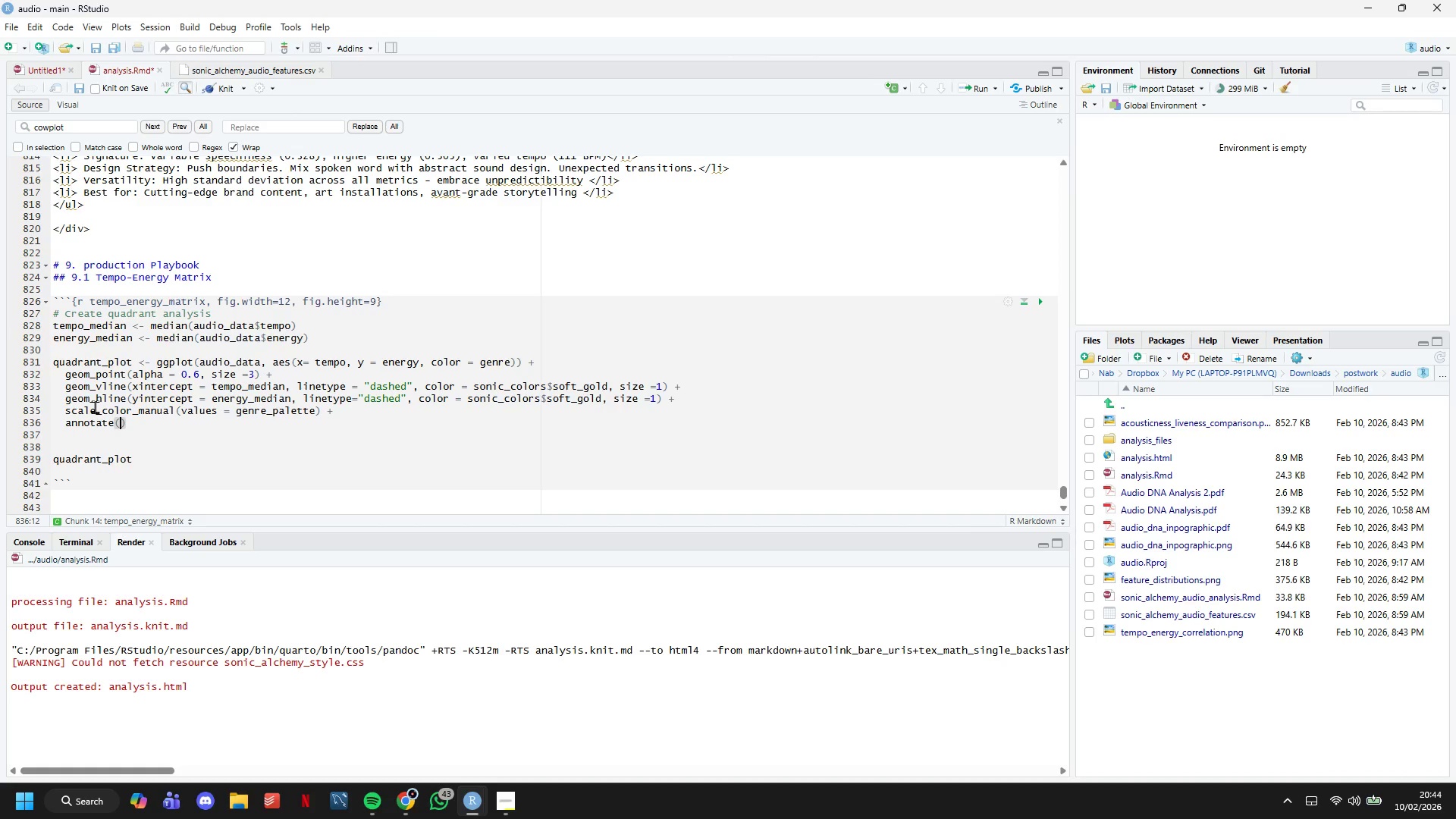 
key(Backslash)
 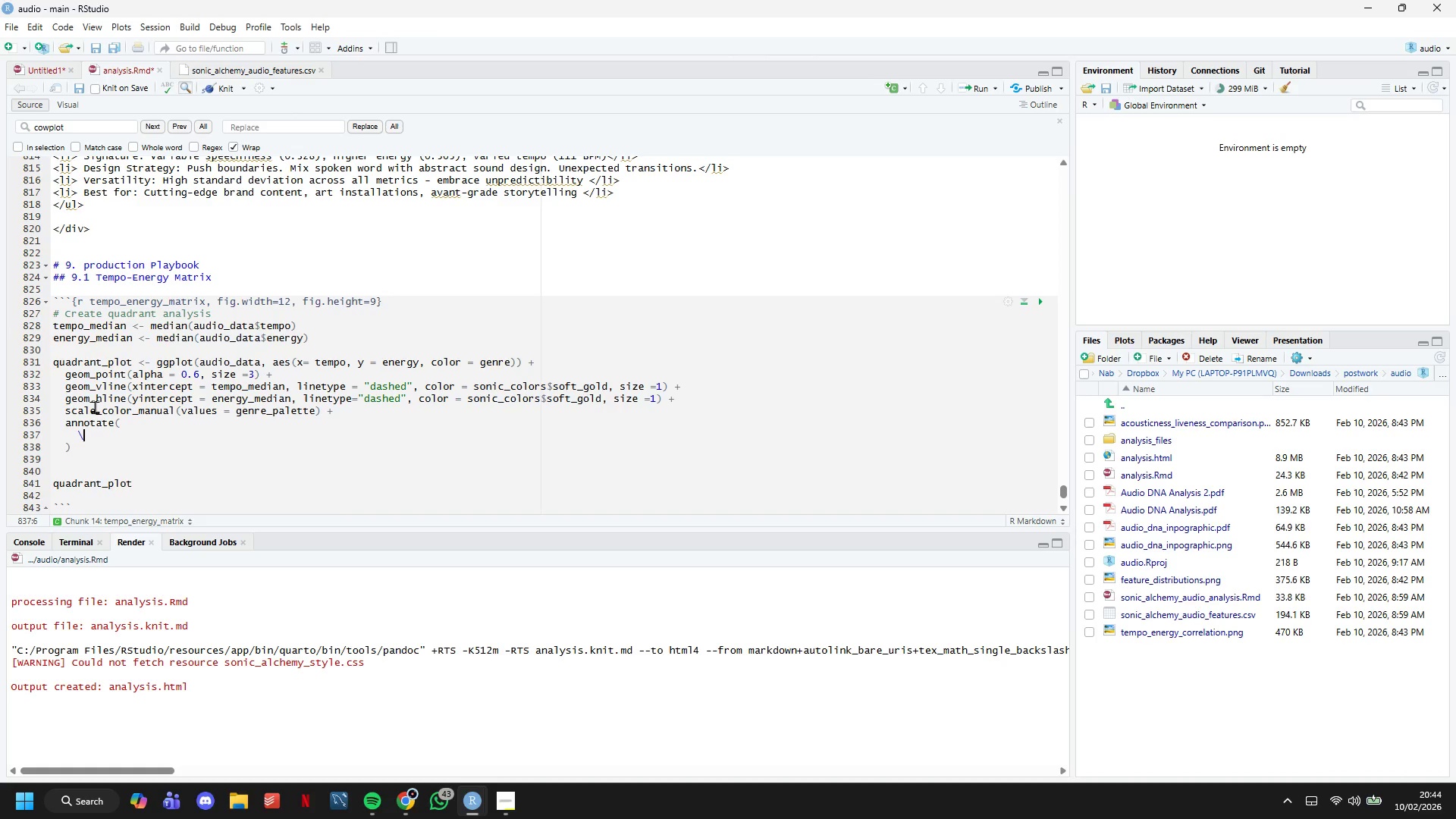 
key(Enter)
 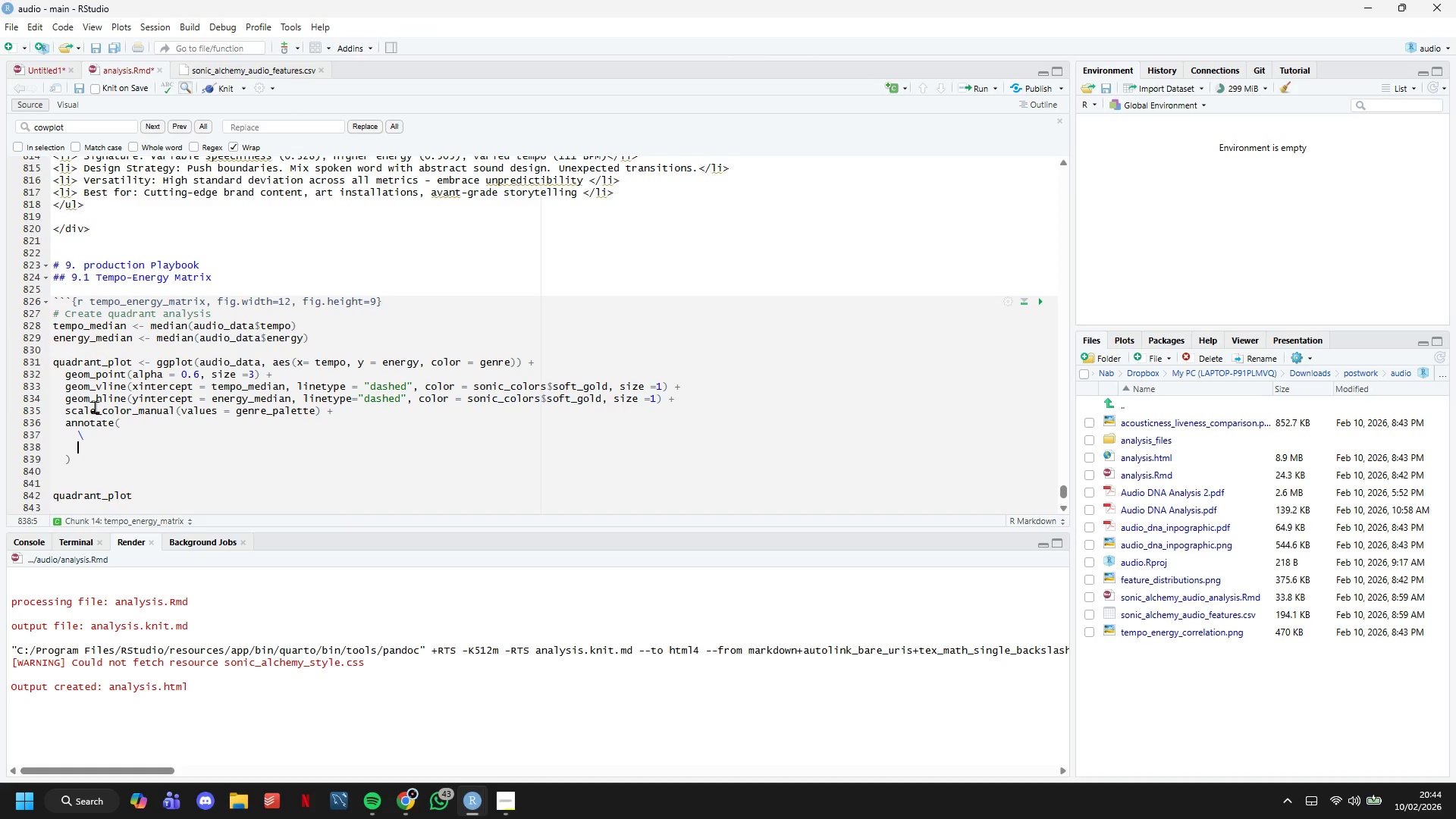 
key(ArrowLeft)
 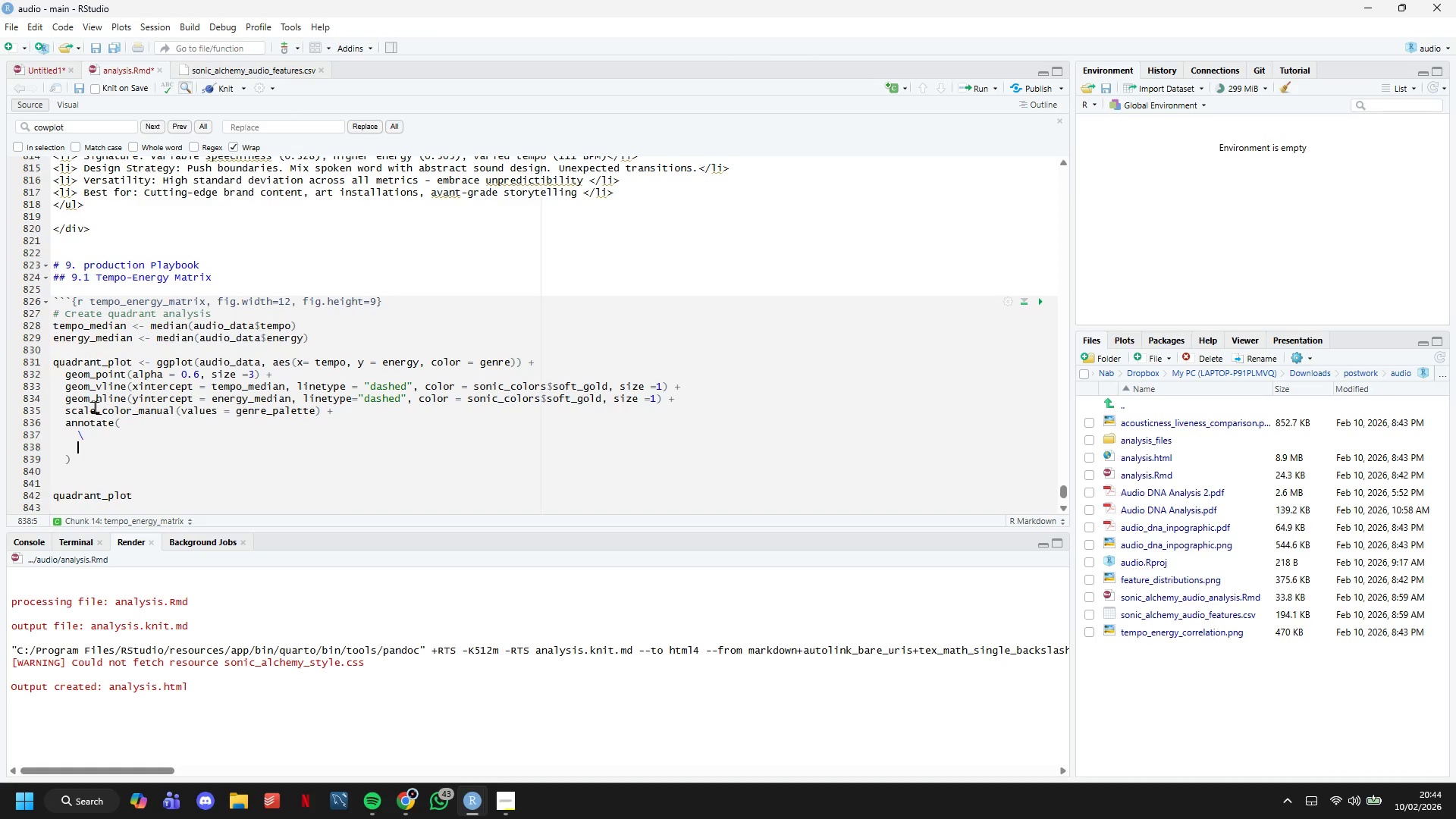 
key(ArrowLeft)
 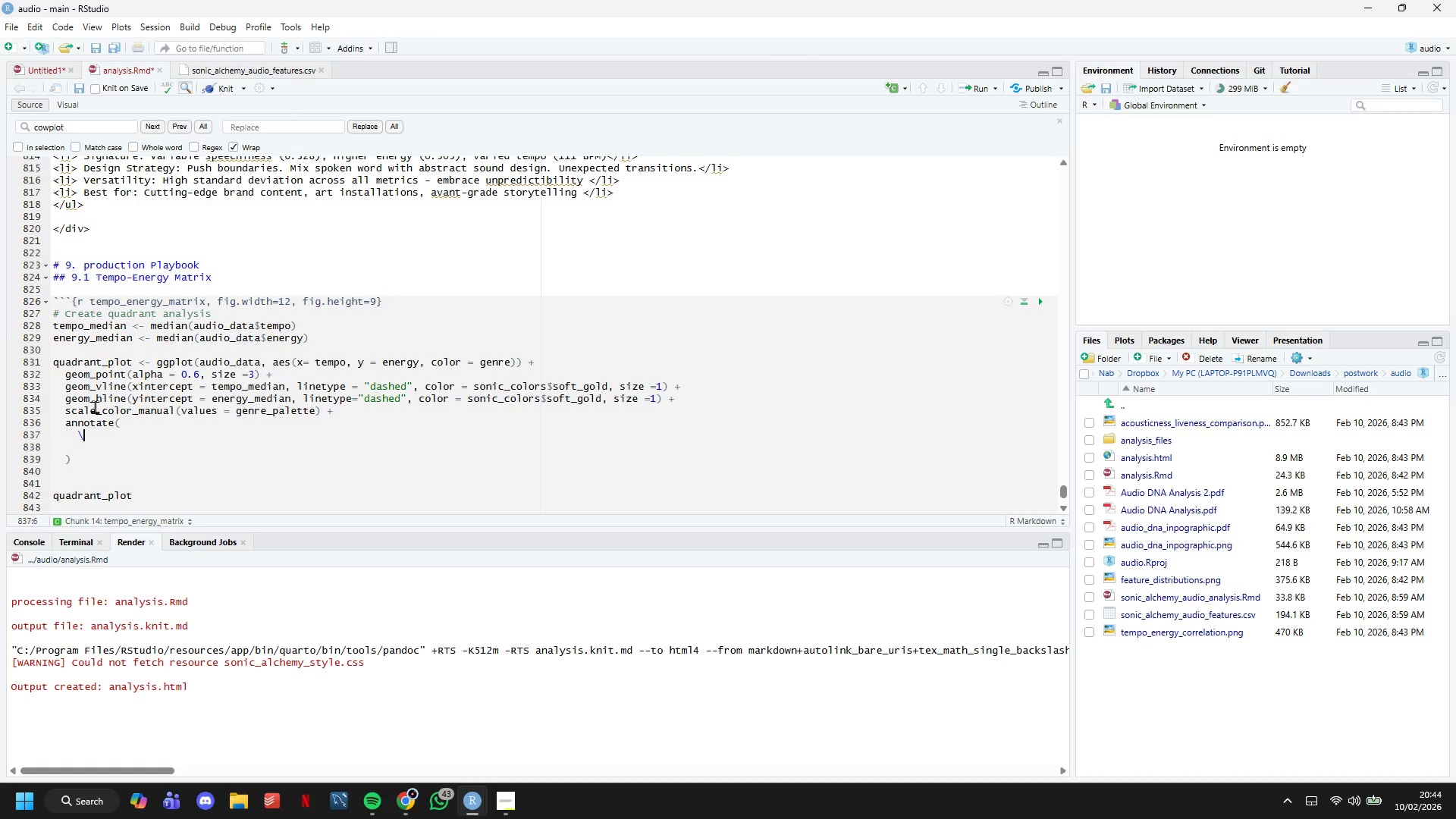 
key(ArrowLeft)
 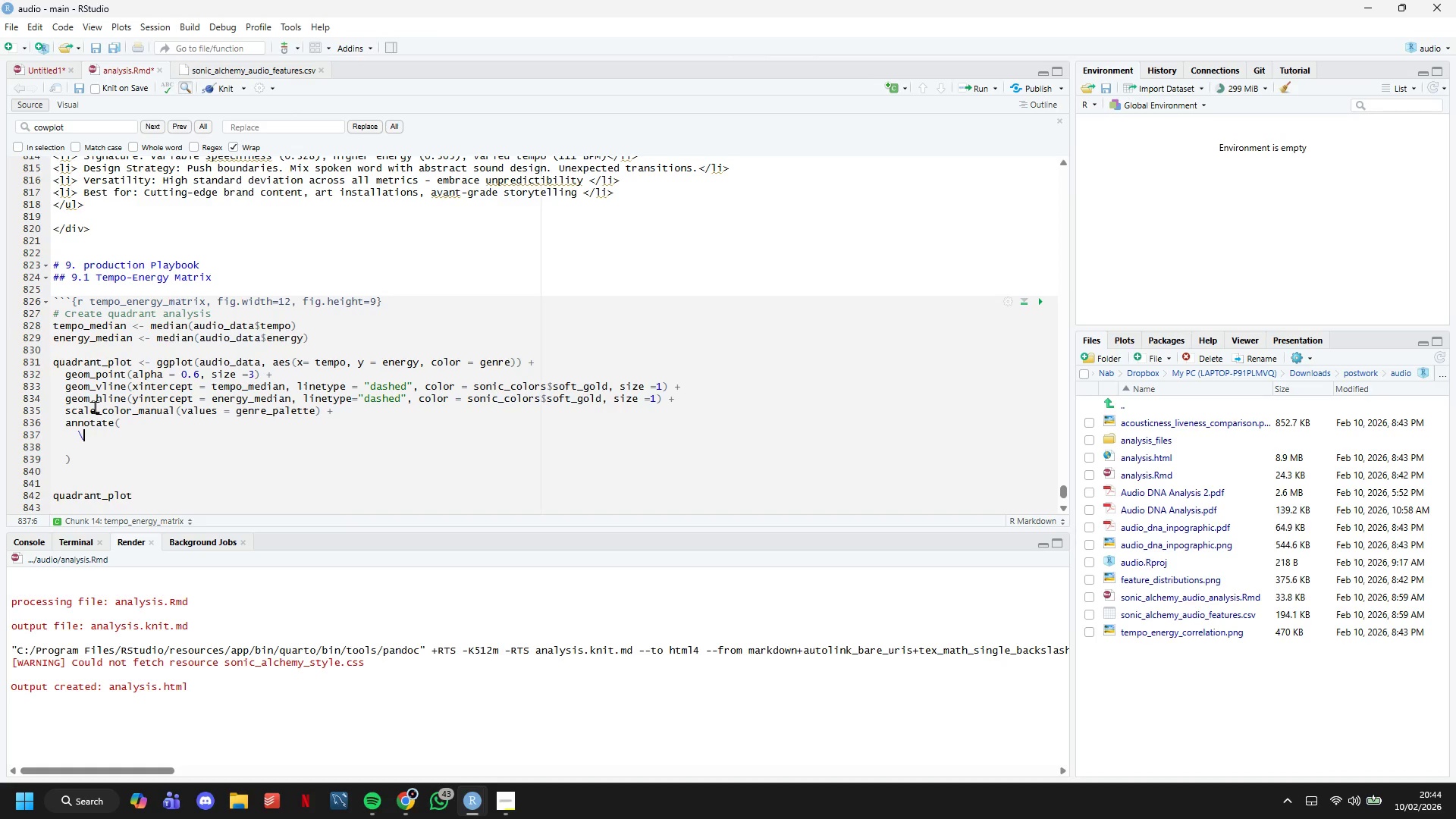 
key(Backspace)
 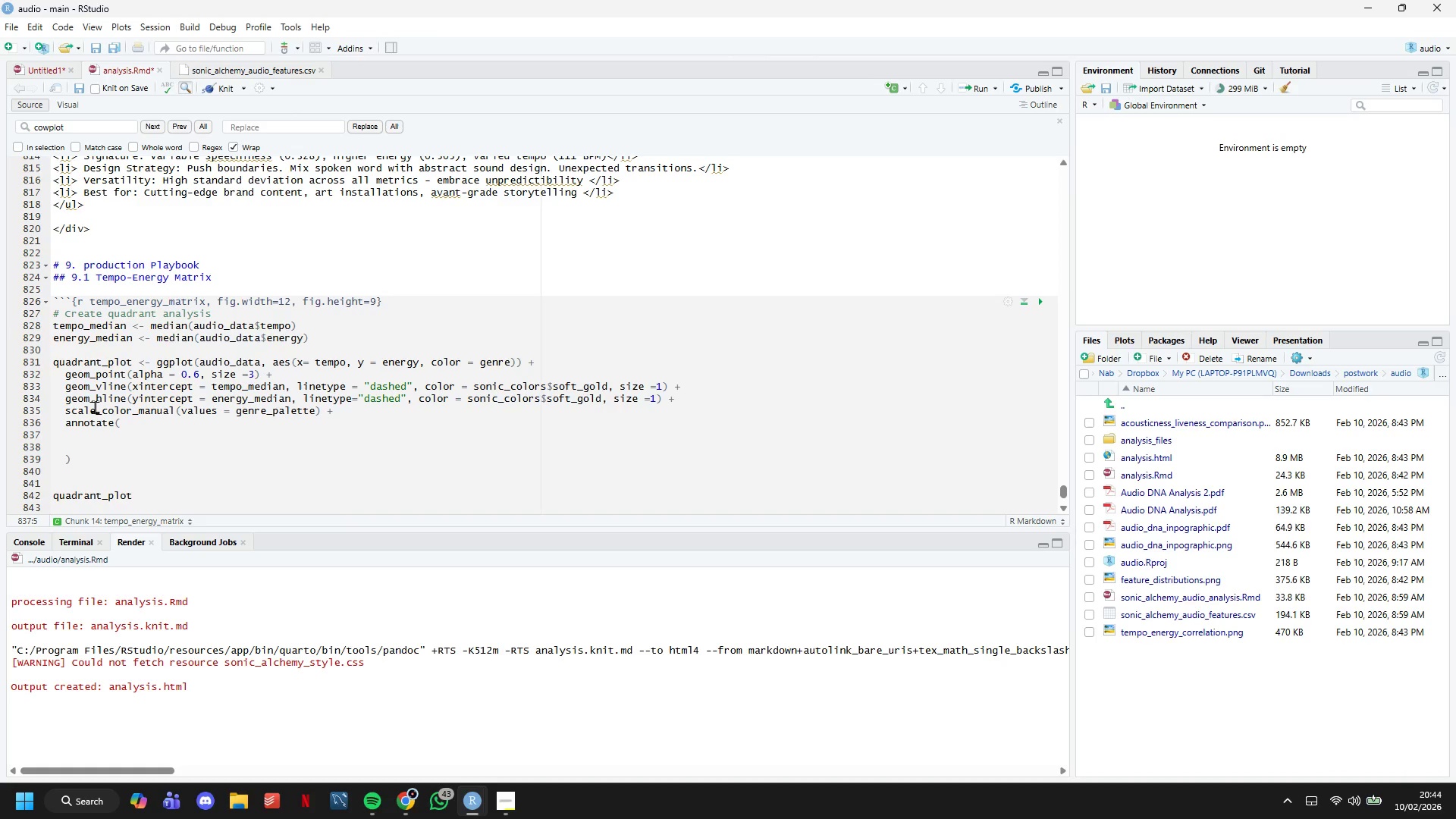 
type("rect)
 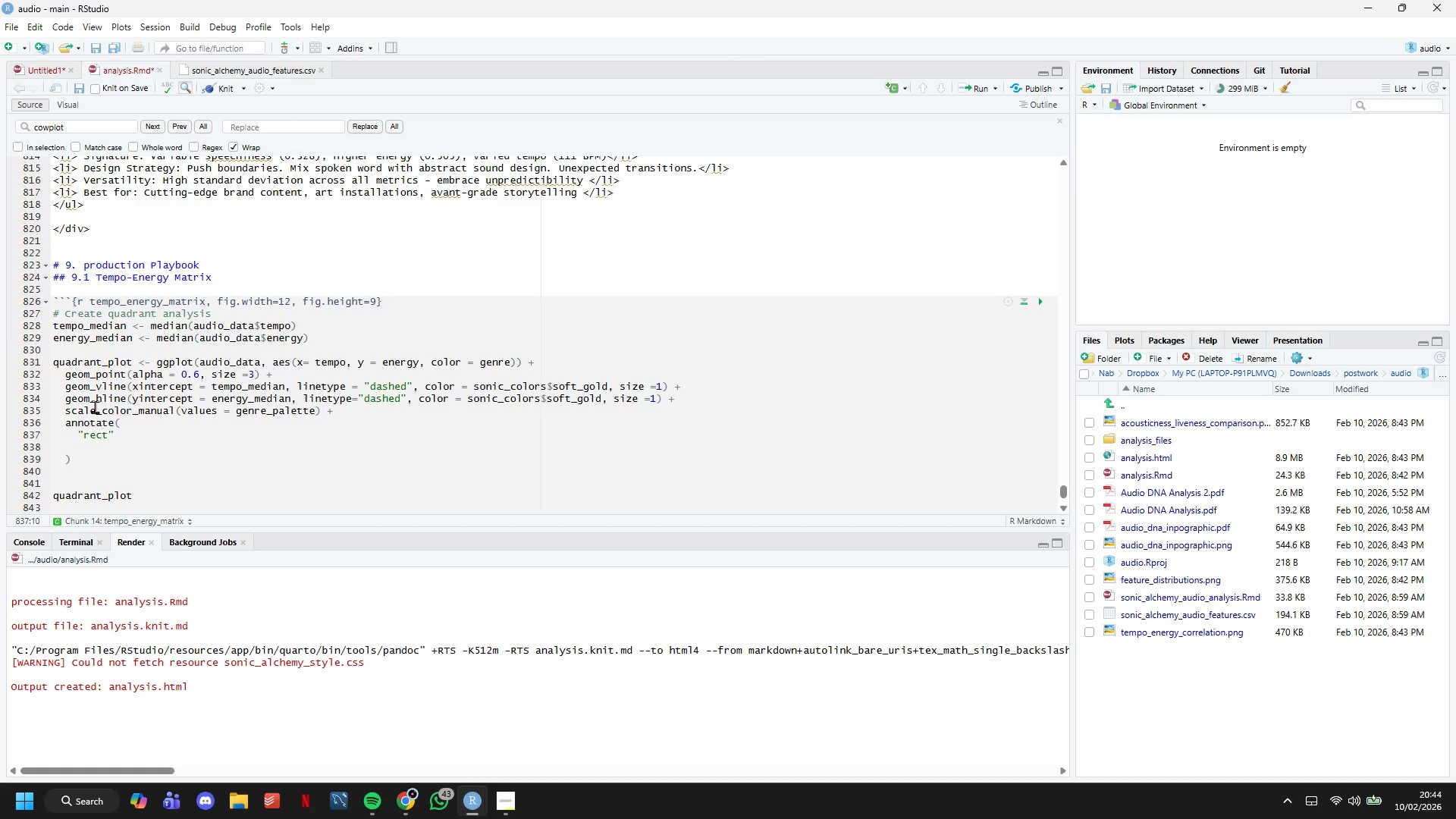 
key(ArrowRight)
 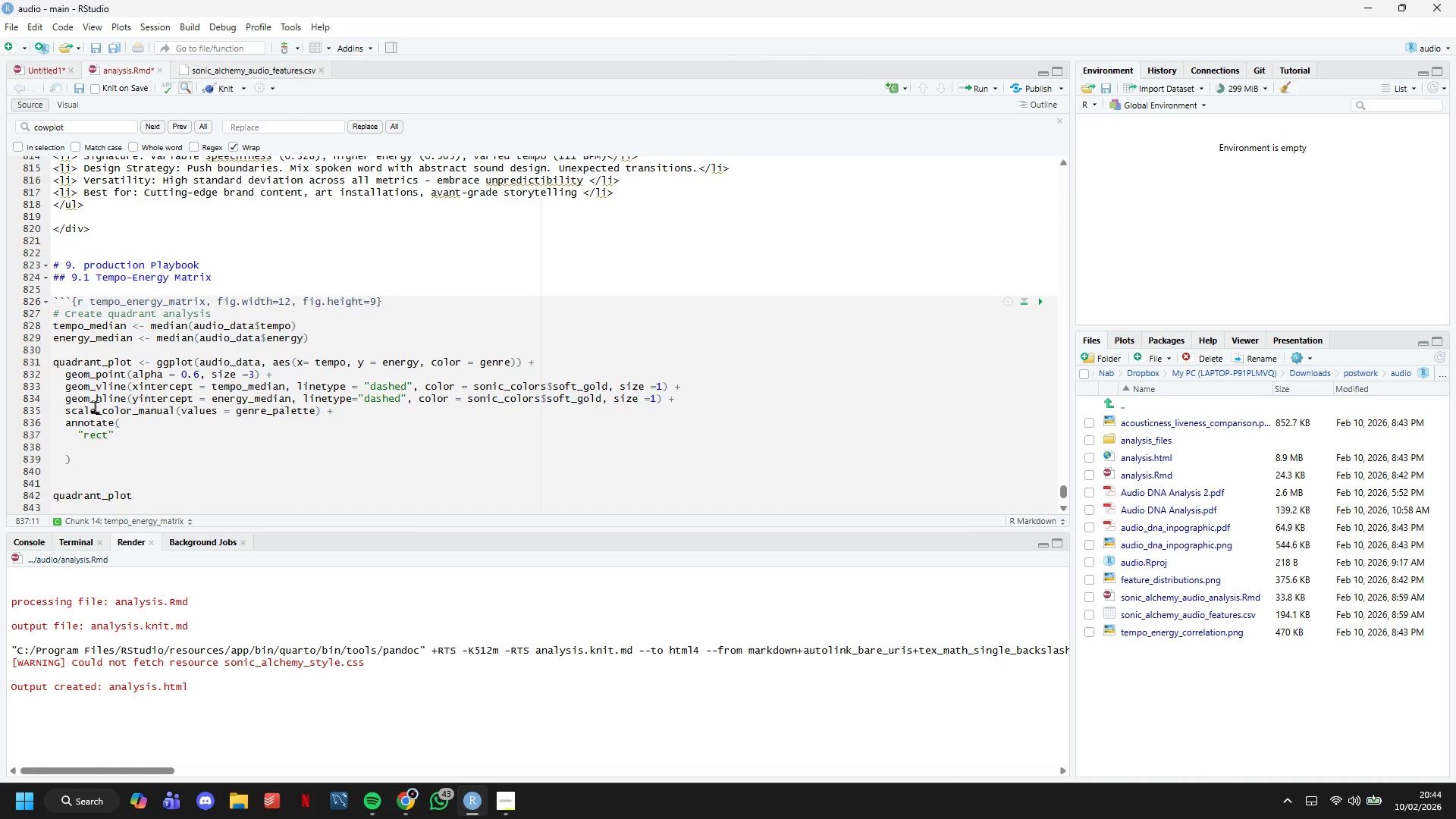 
key(Comma)
 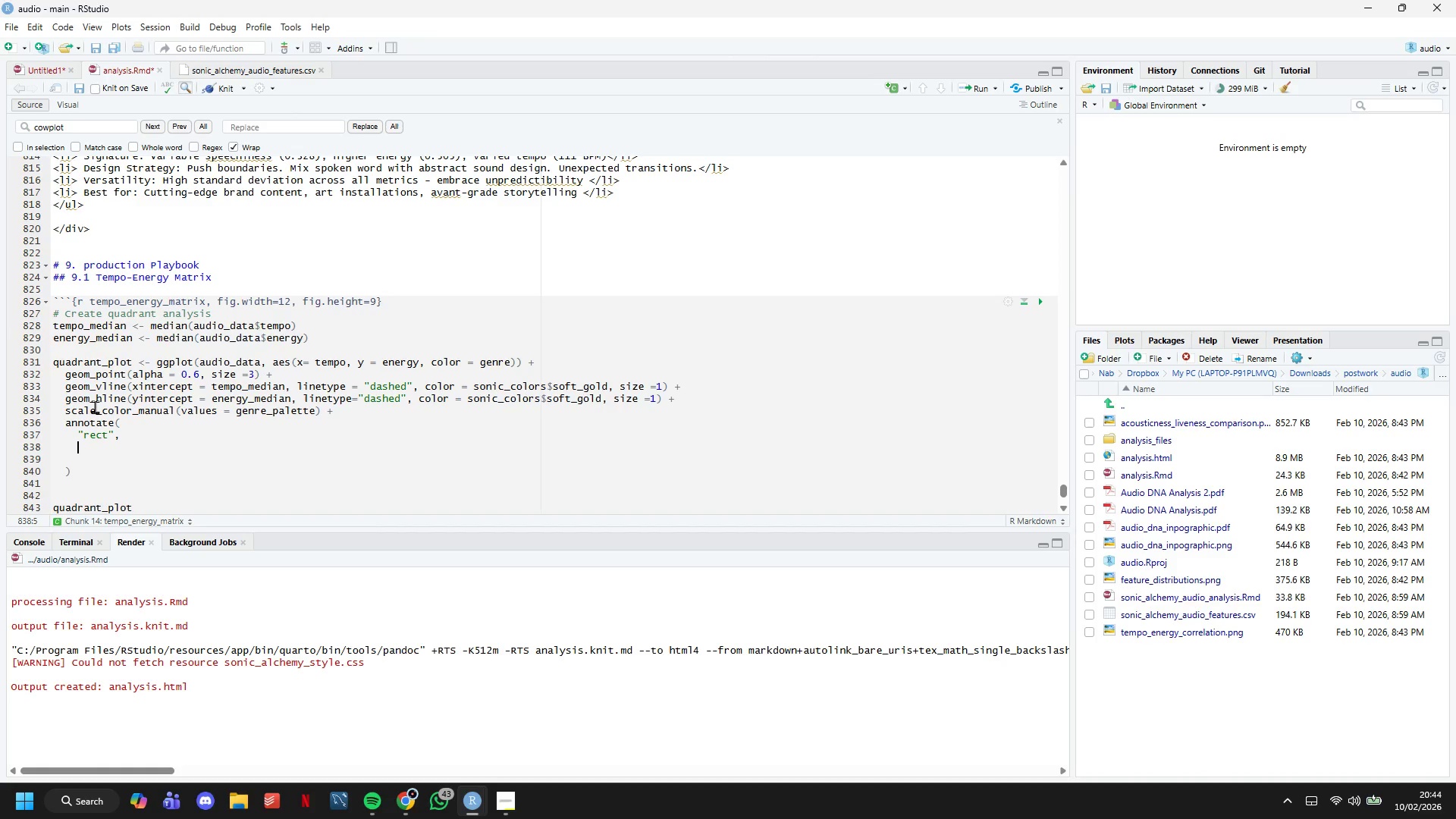 
key(Enter)
 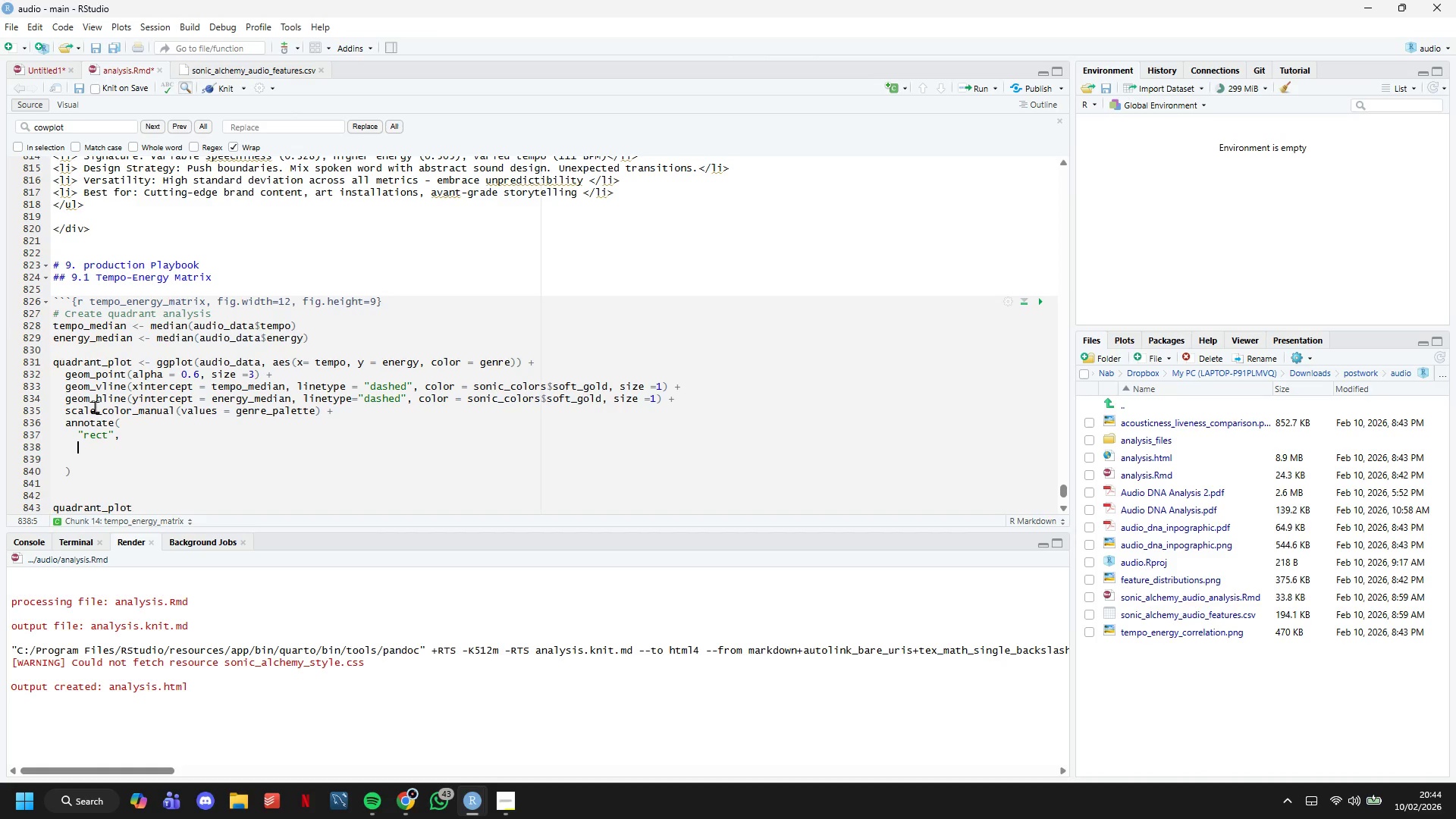 
type(xmin = tempo_median, xmax = Inf,)
 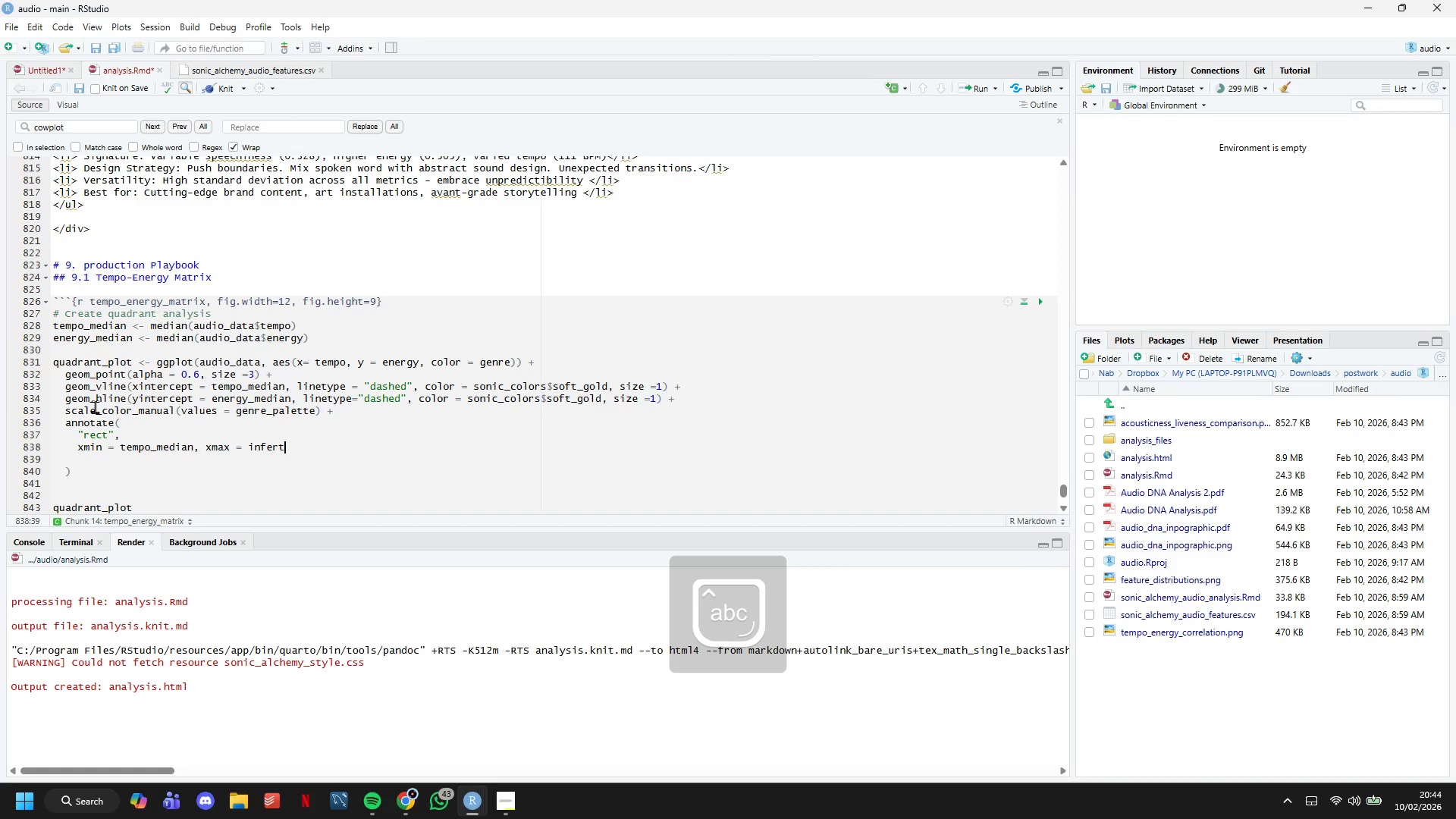 
 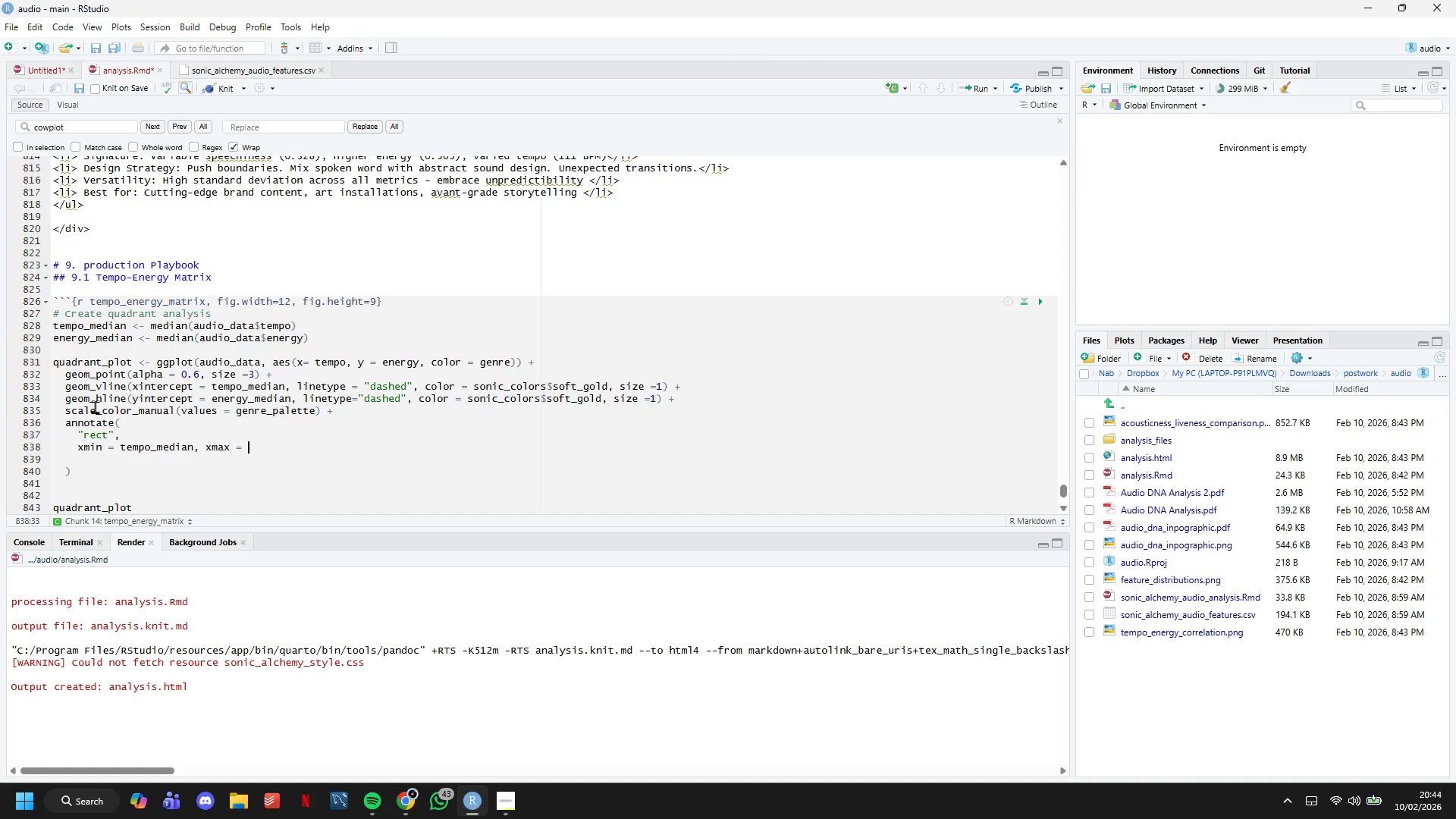 
key(Enter)
 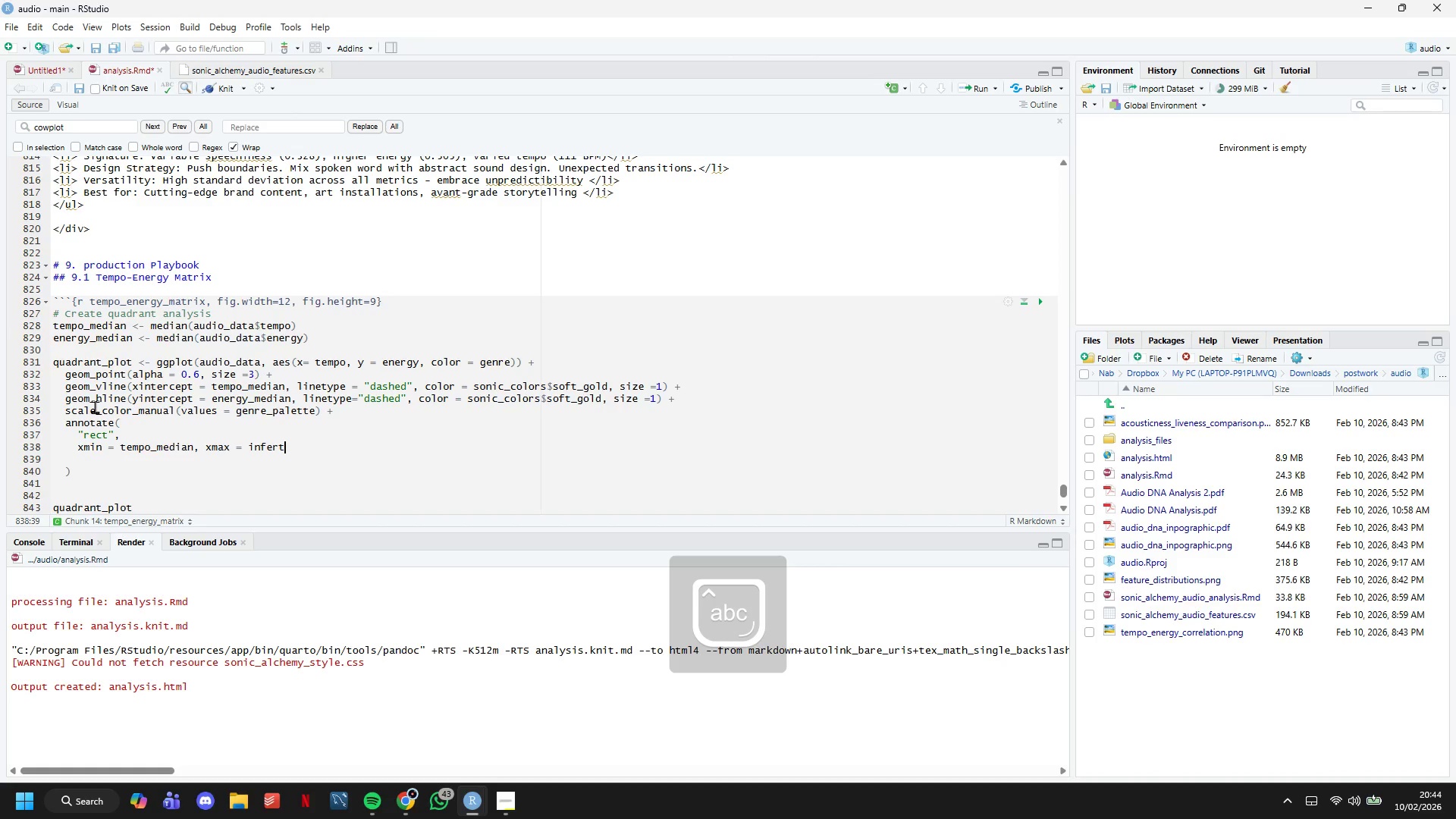 
key(Backspace)
 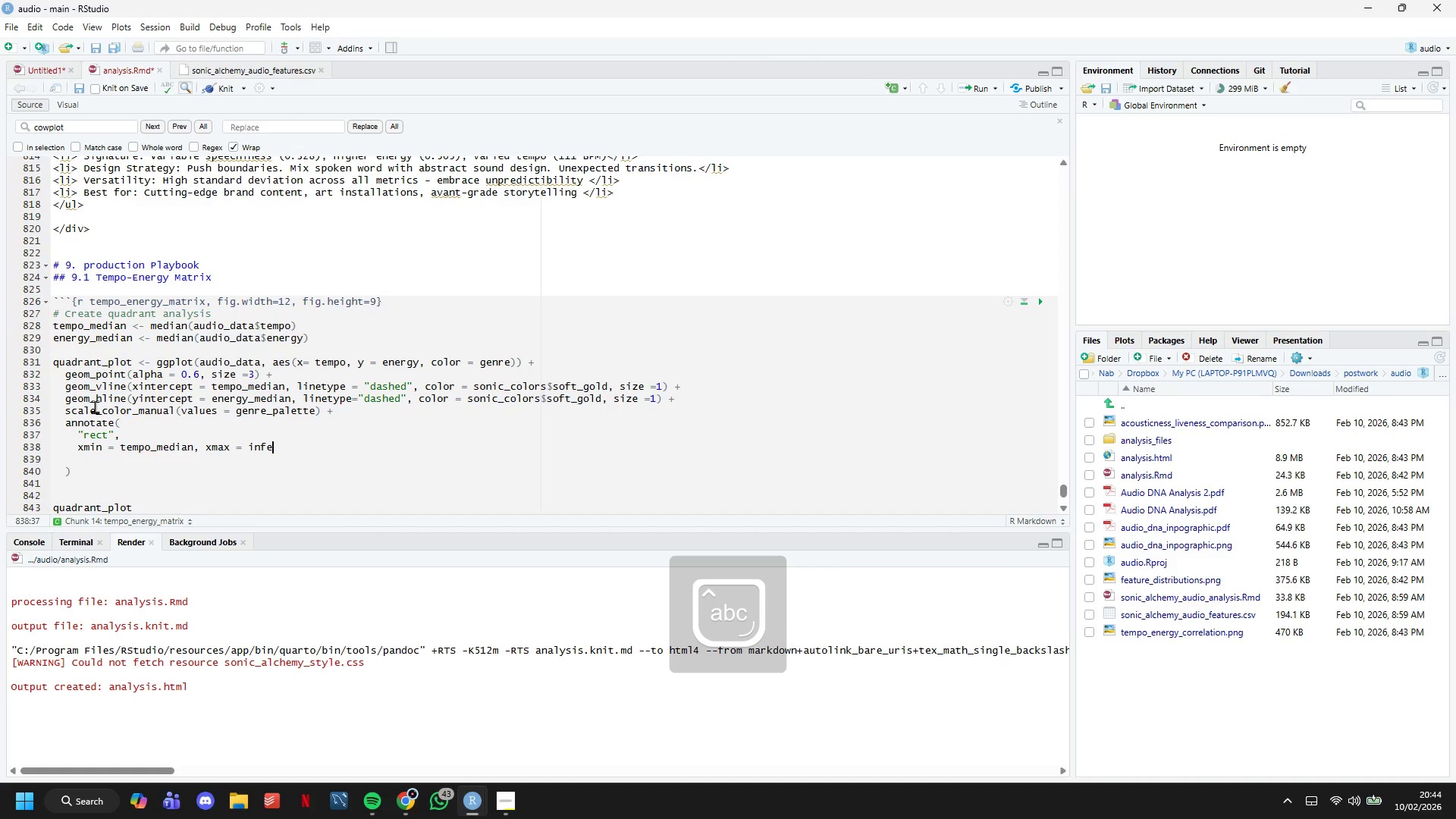 
key(Backspace)
 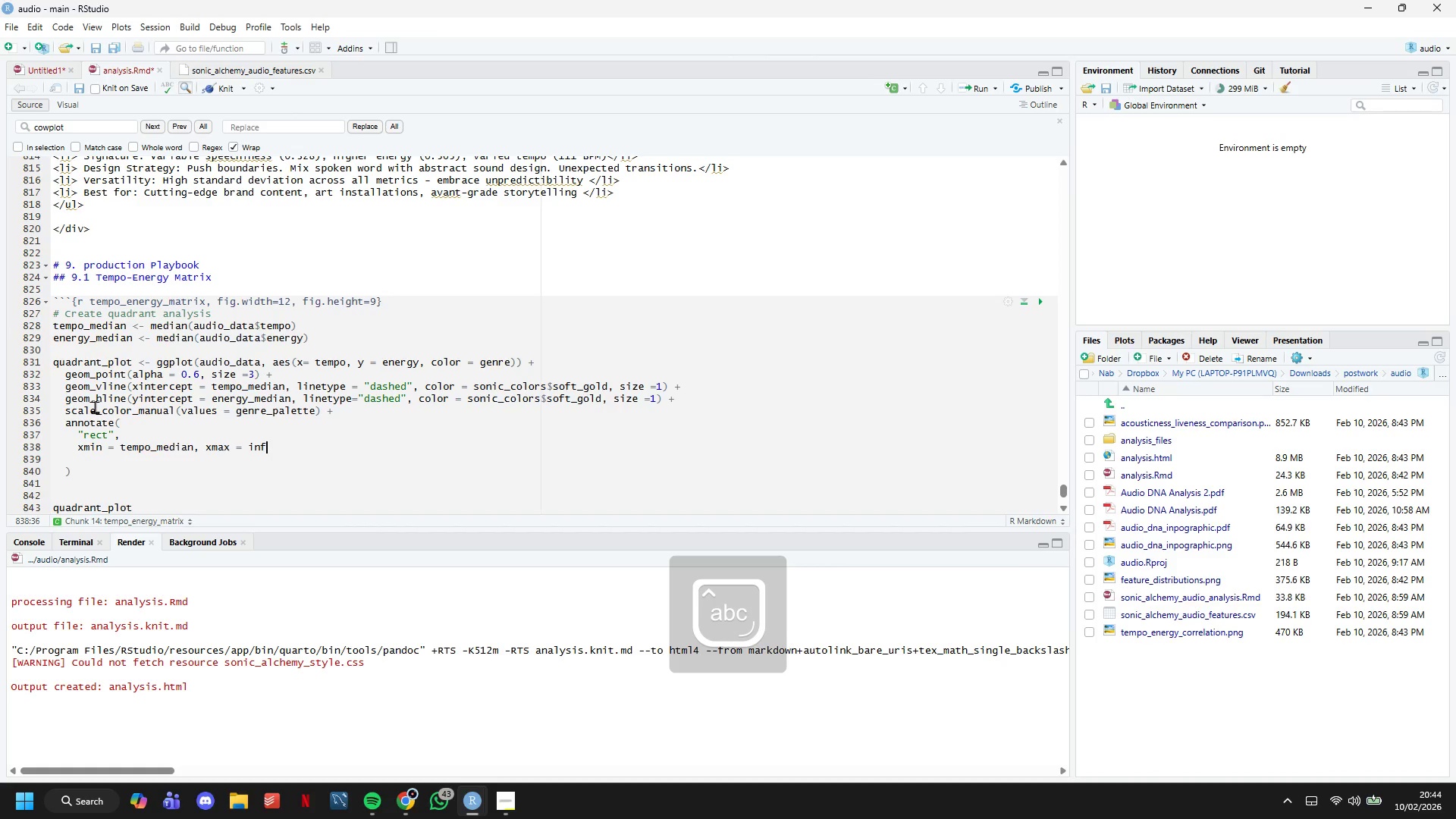 
key(Backspace)
 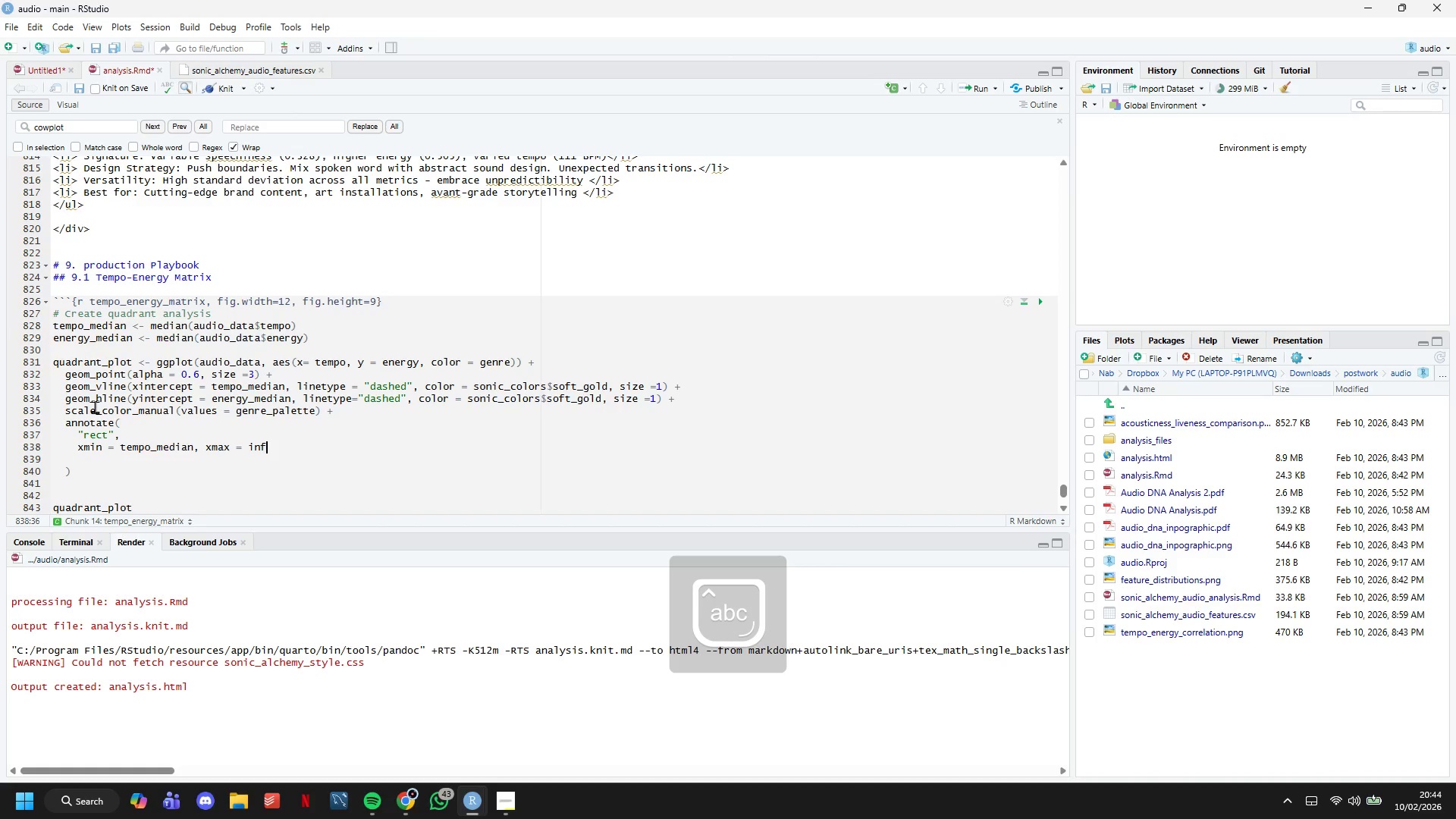 
key(Comma)
 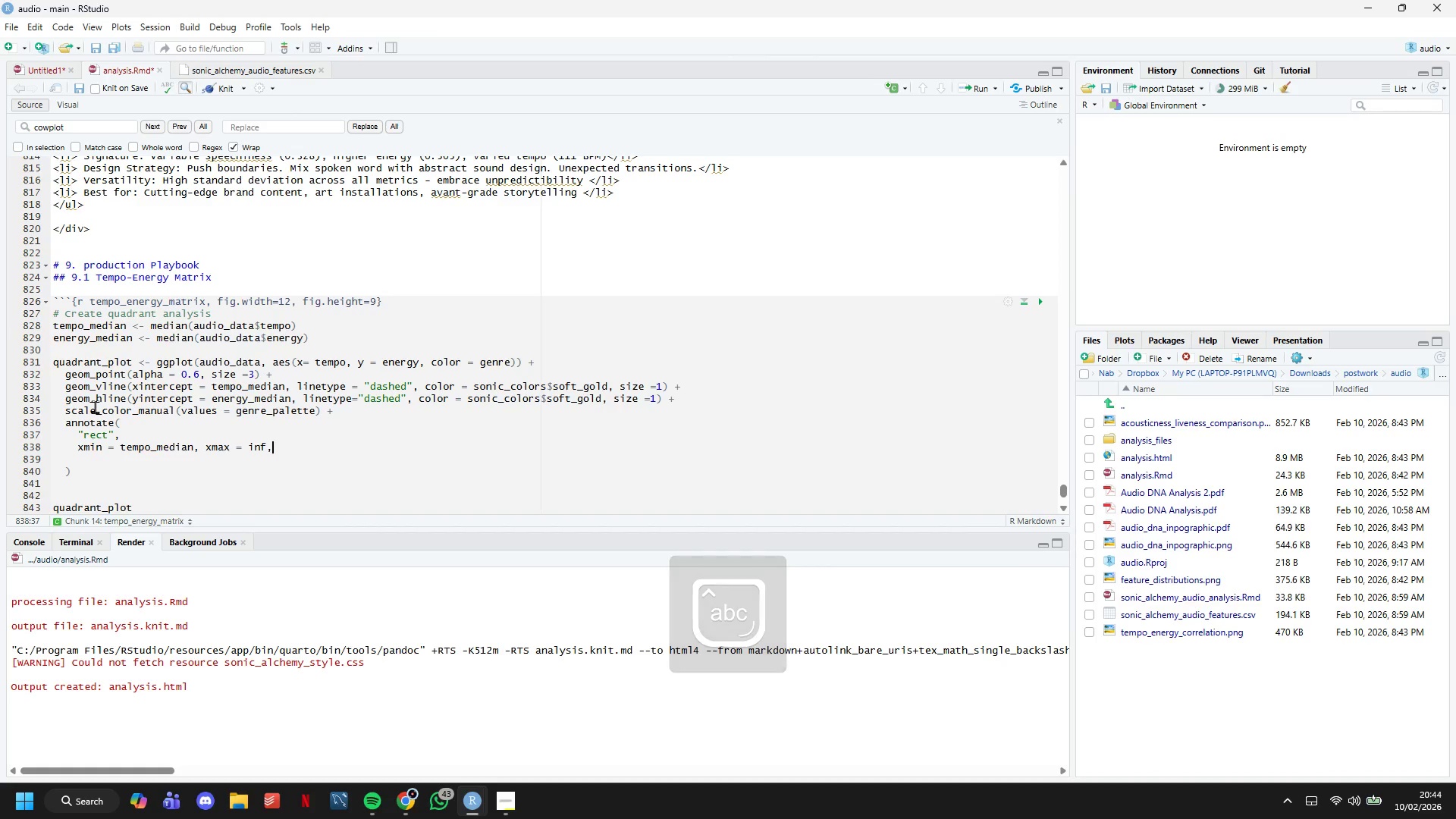 
key(Enter)
 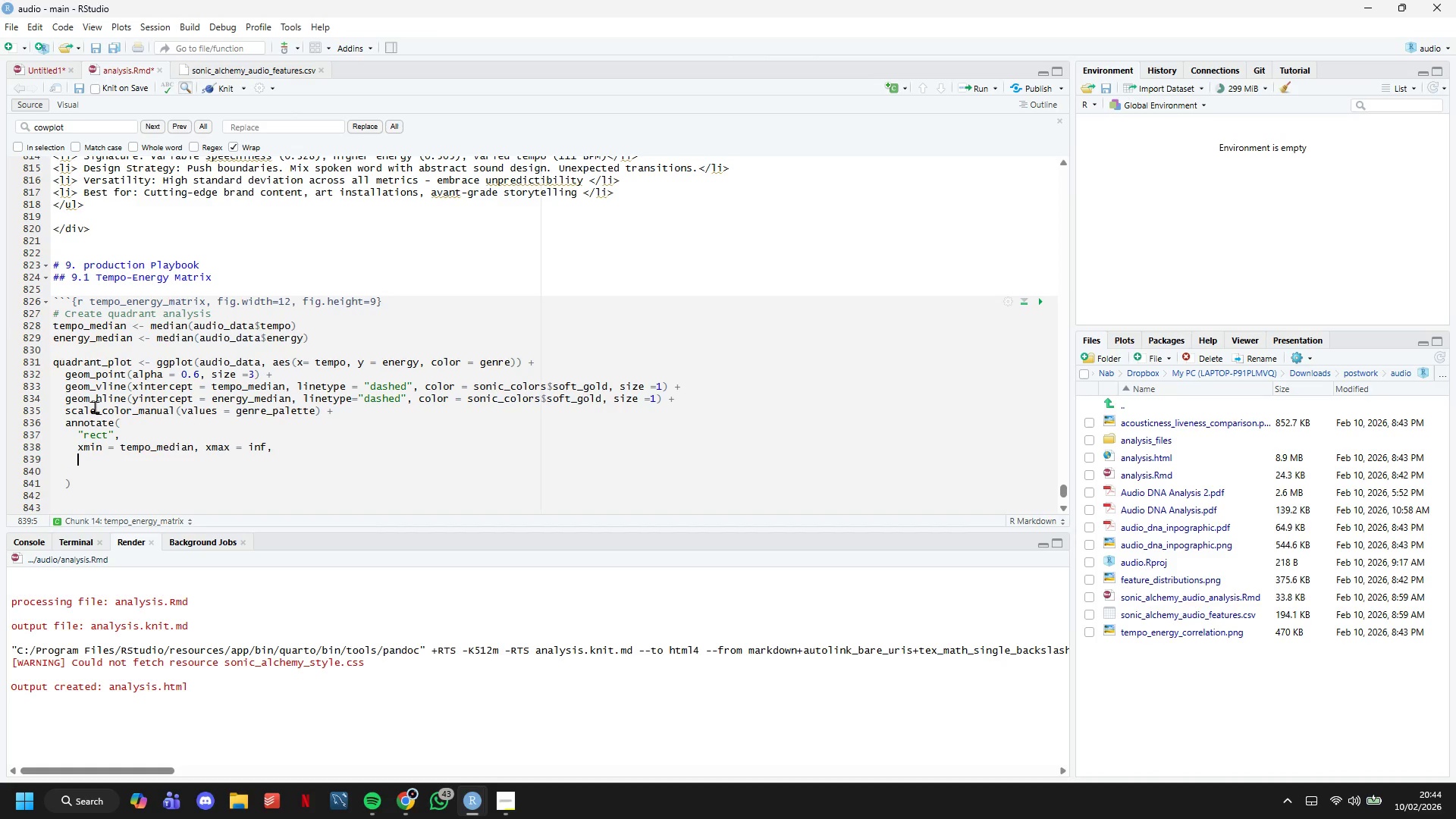 
type(ymin = energy_median, ymax = Inf,)
 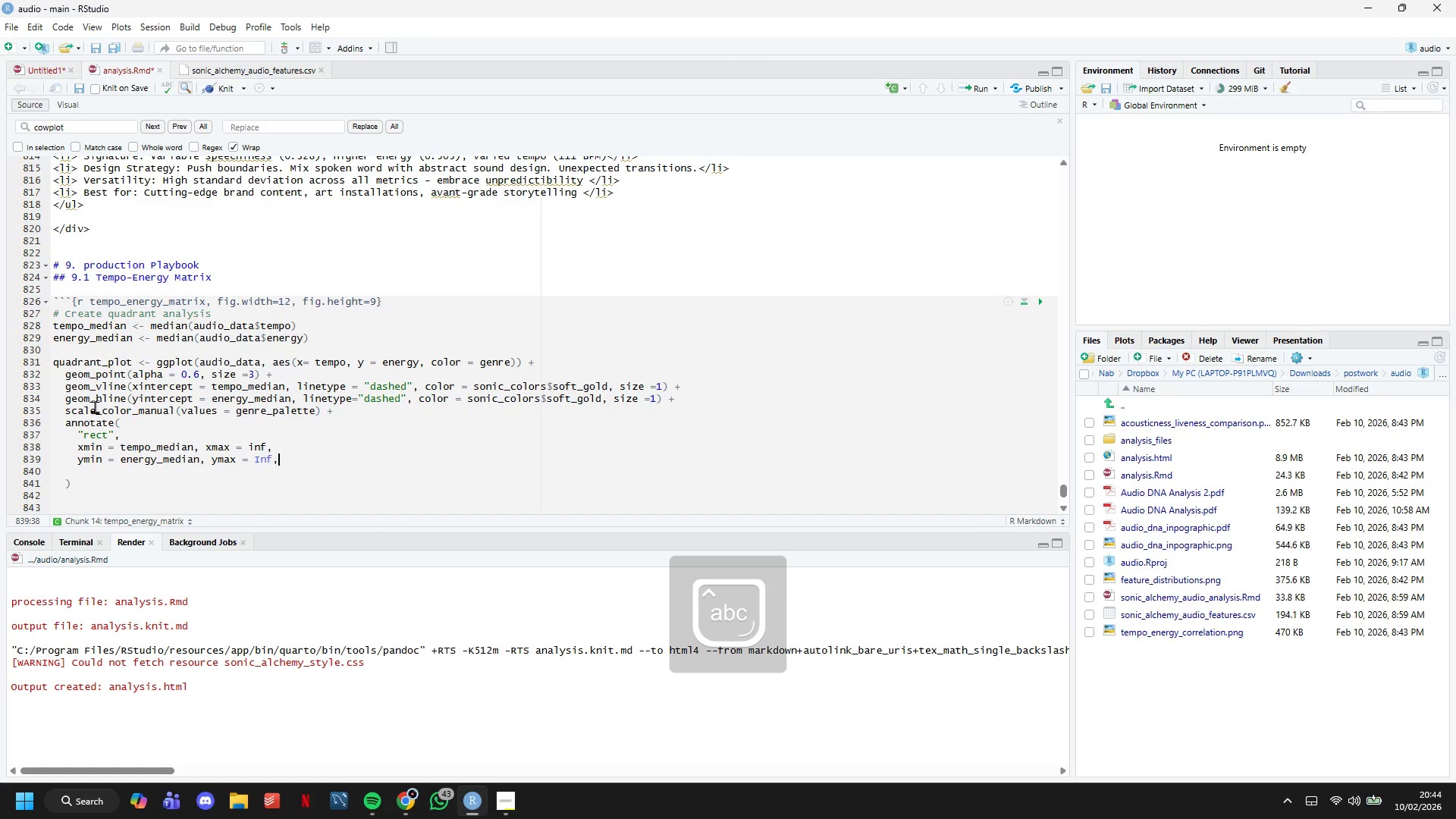 
key(Enter)
 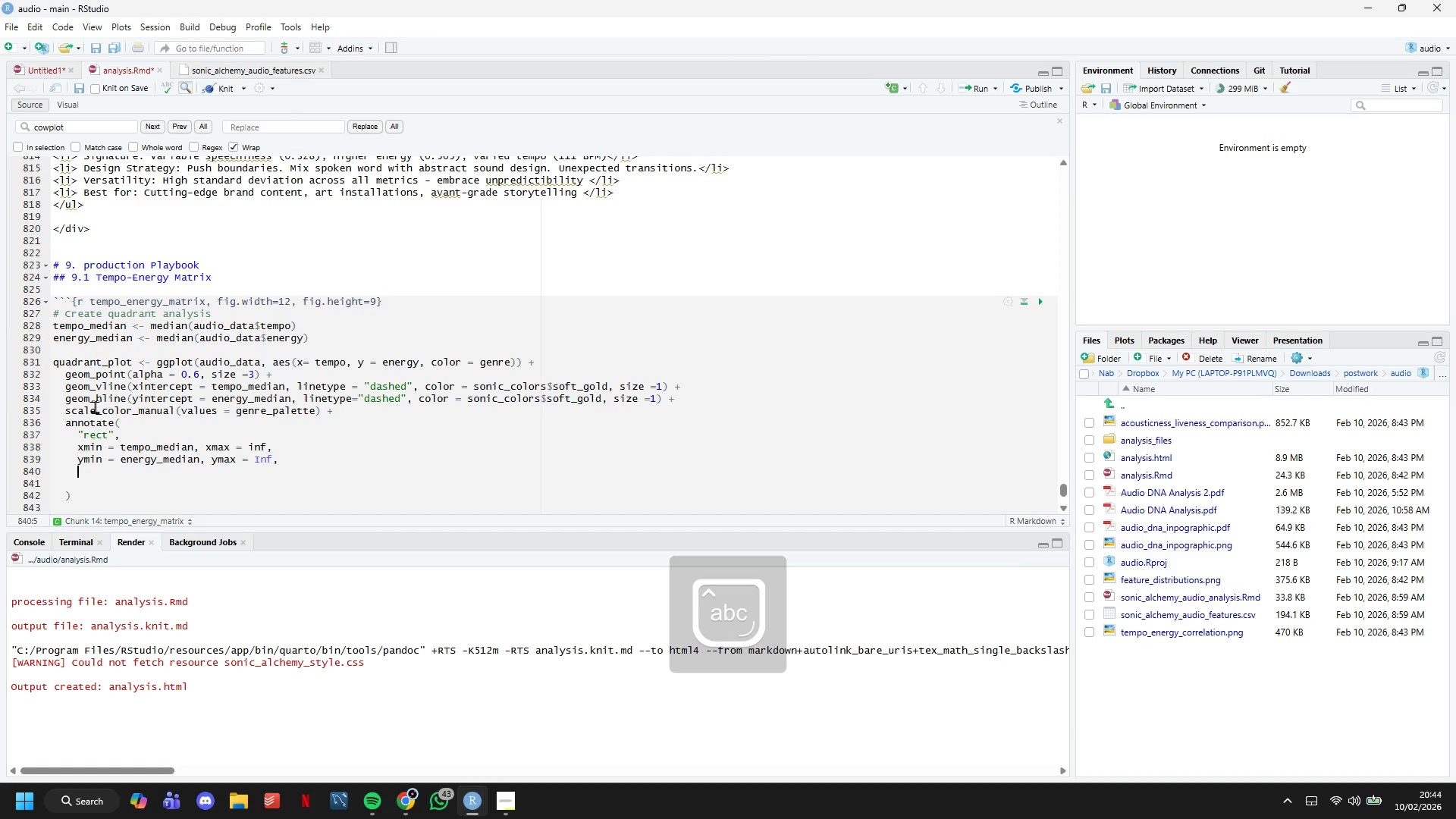 
hold_key(key=ArrowUp, duration=0.33)
 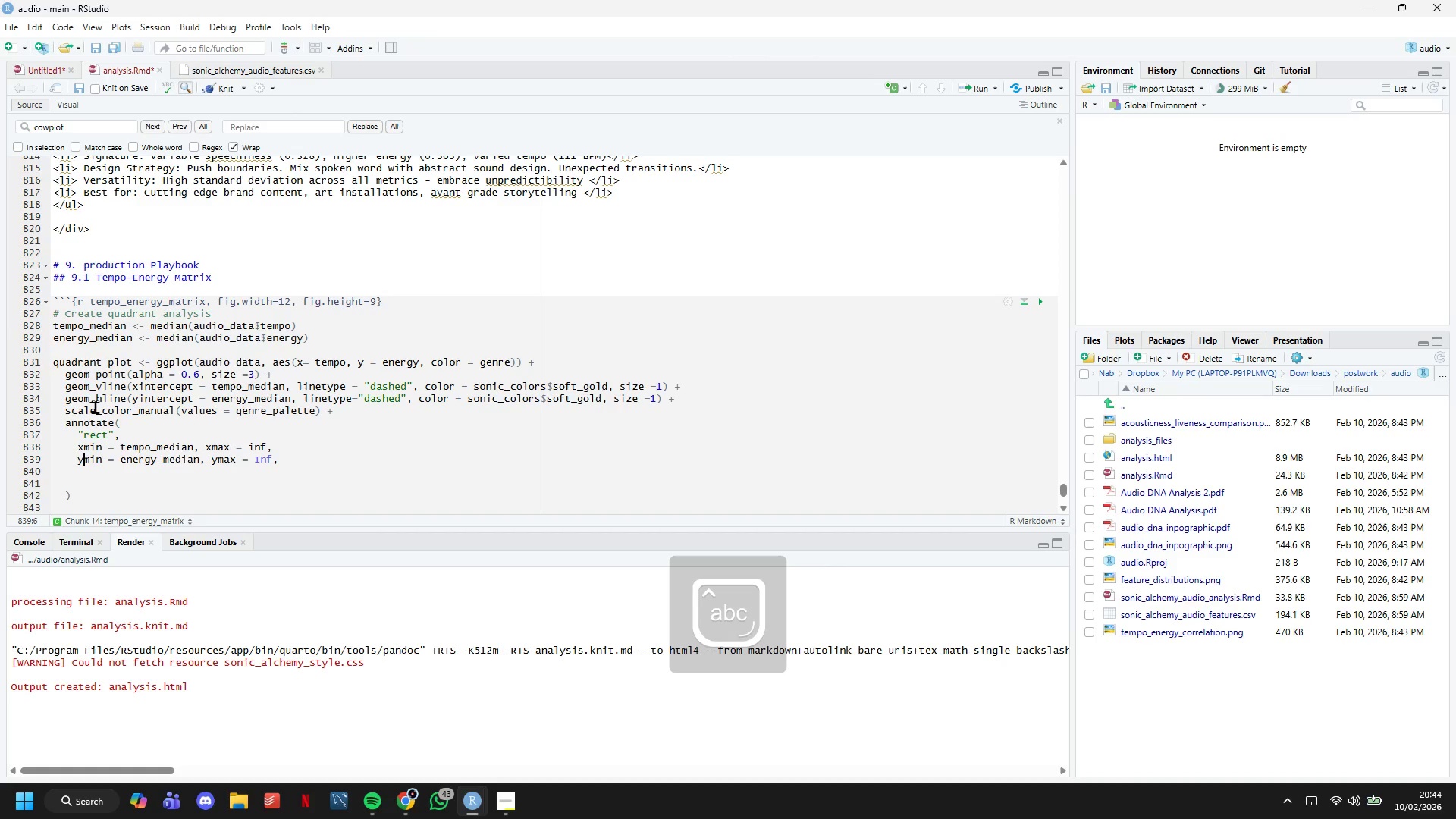 
hold_key(key=ArrowRight, duration=1.3)
 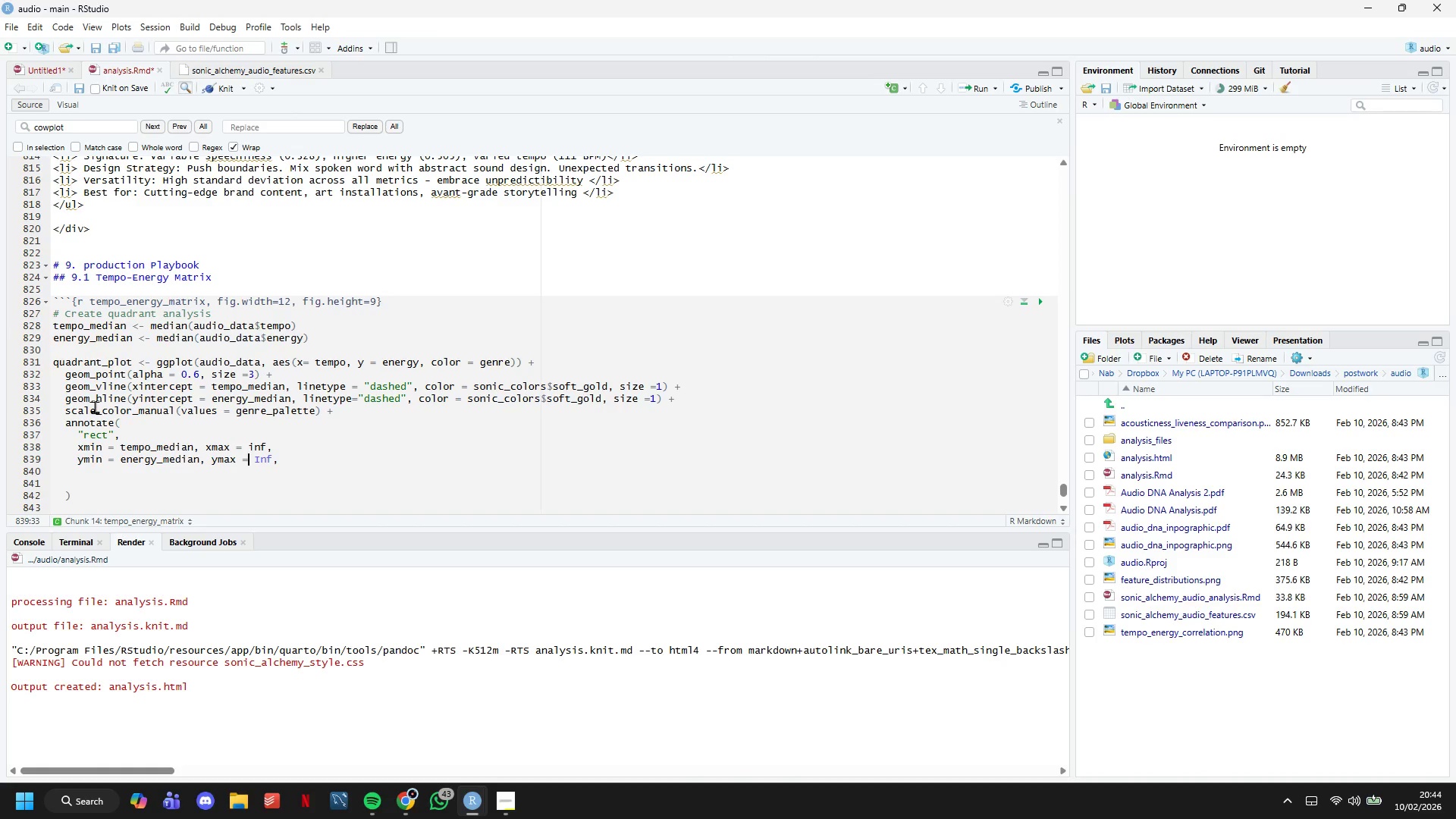 
key(ArrowUp)
 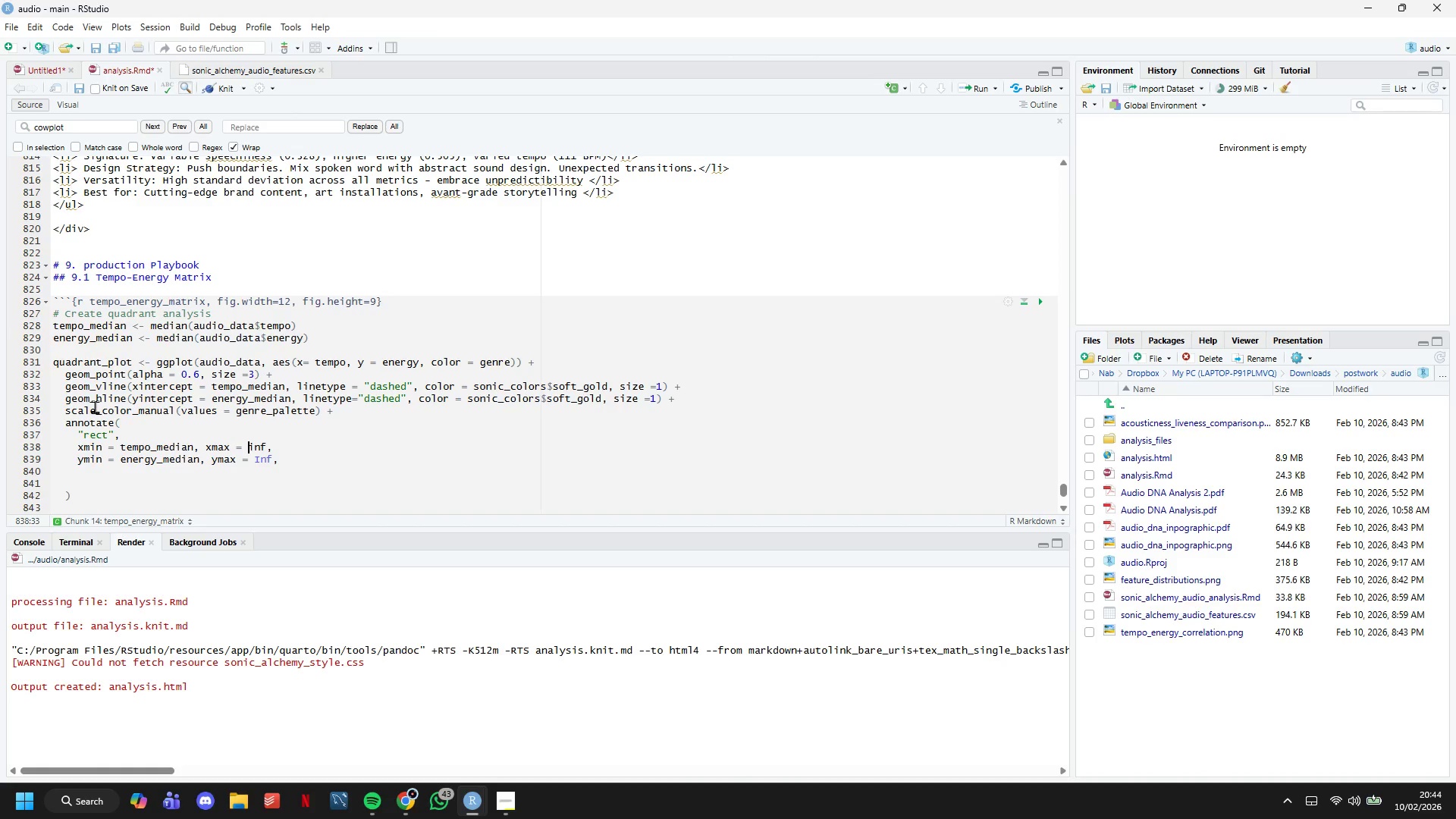 
key(ArrowRight)
 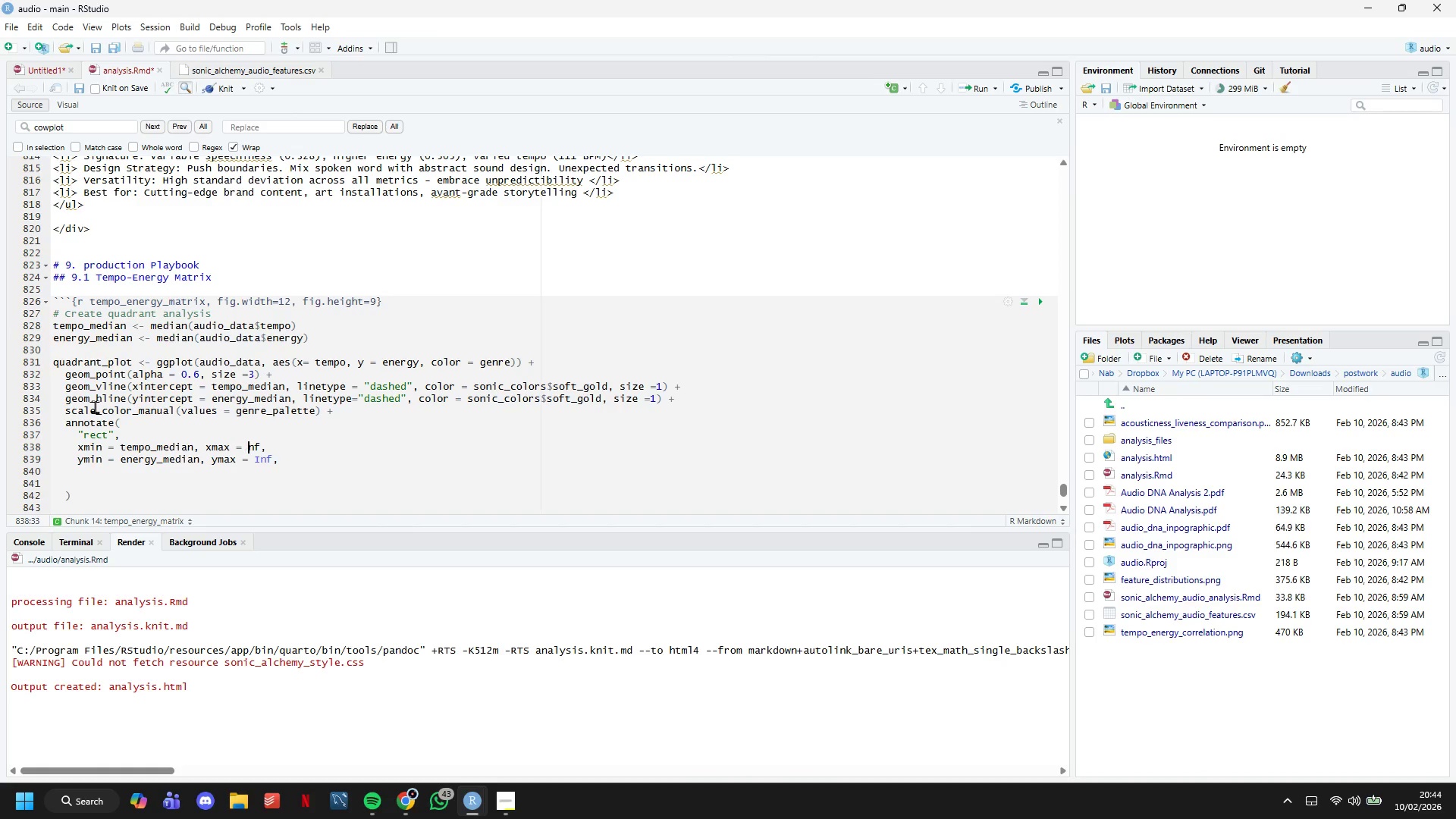 
key(Backspace)
 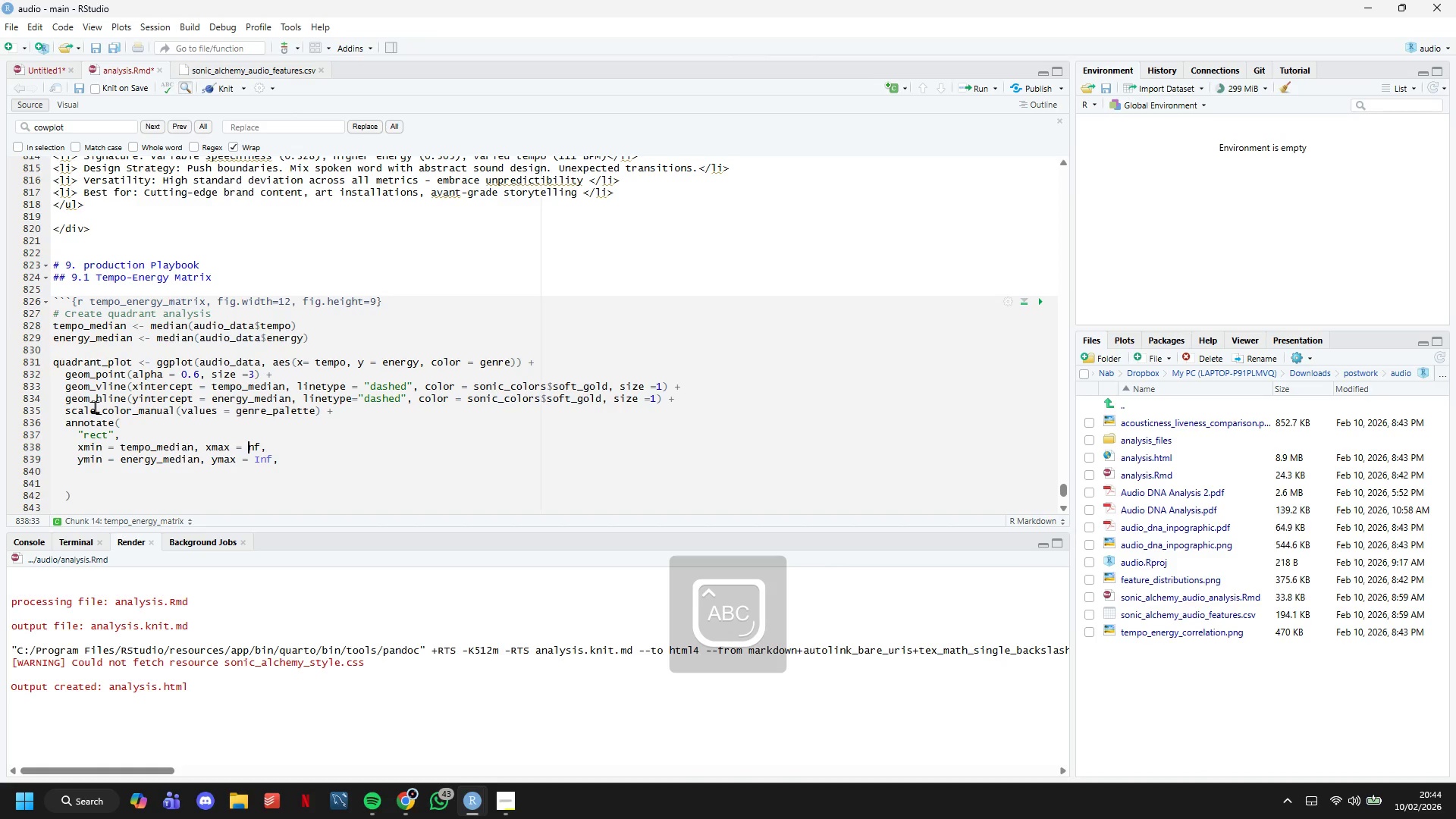 
key(CapsLock)
 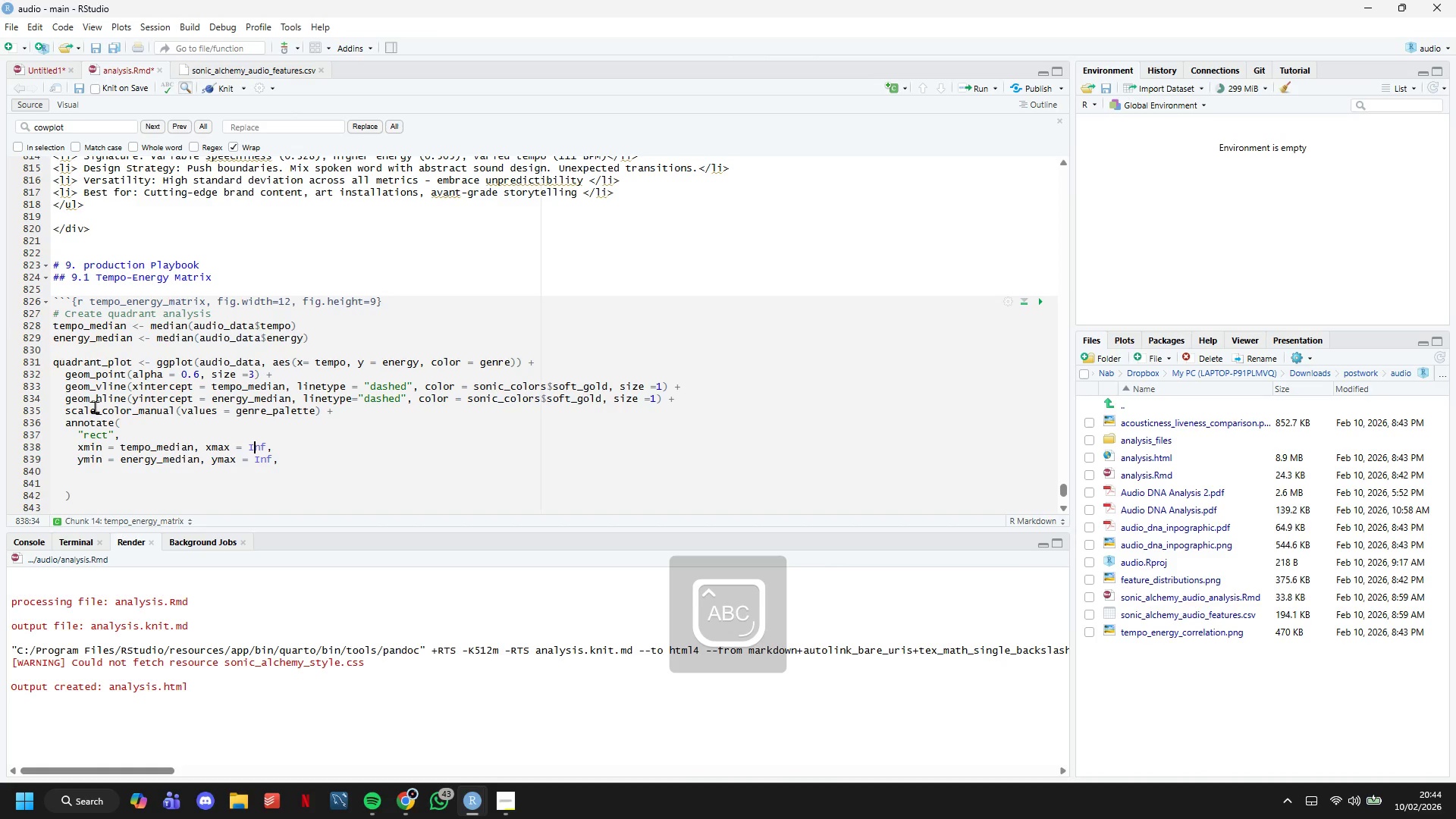 
key(I)
 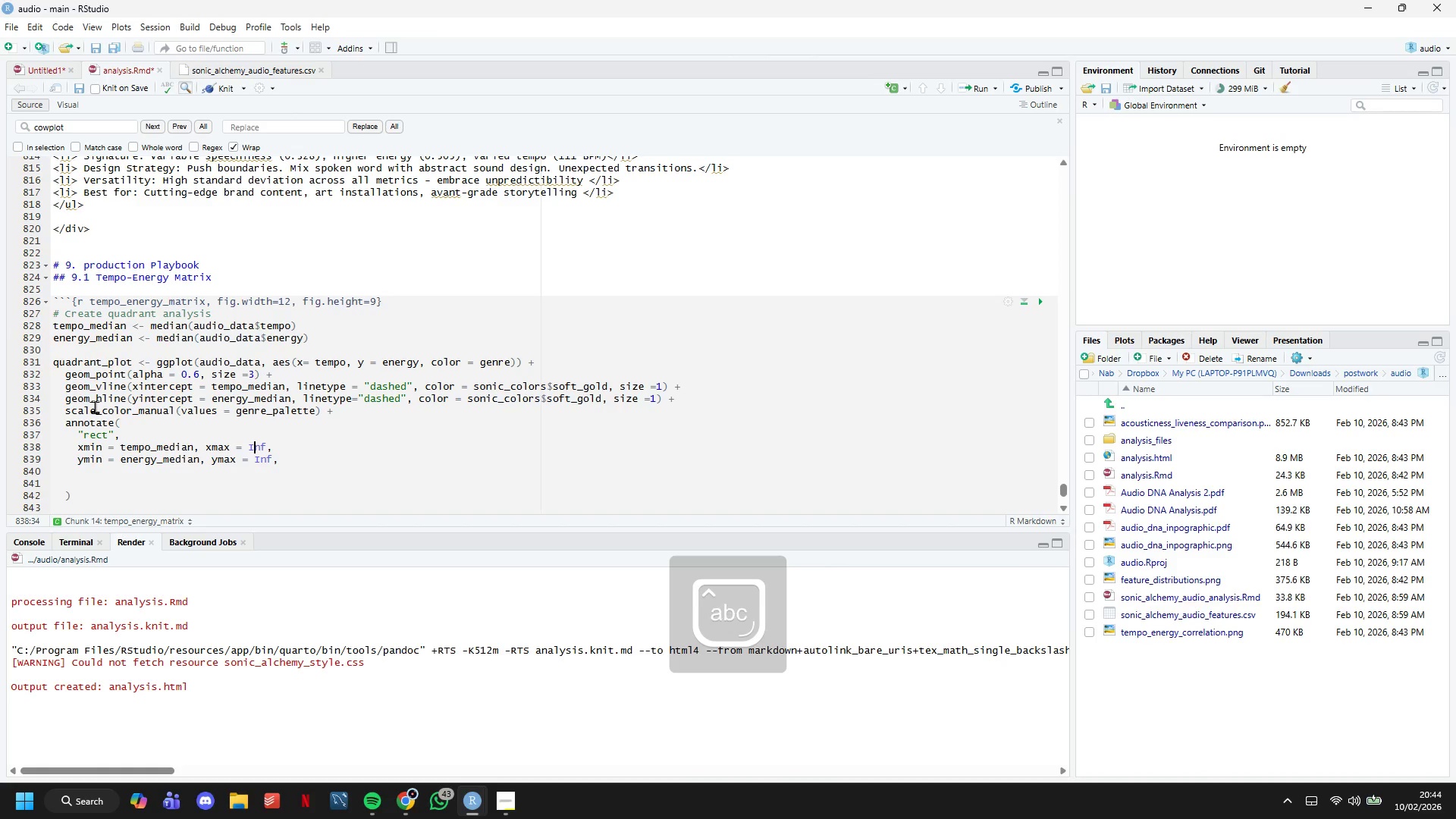 
key(CapsLock)
 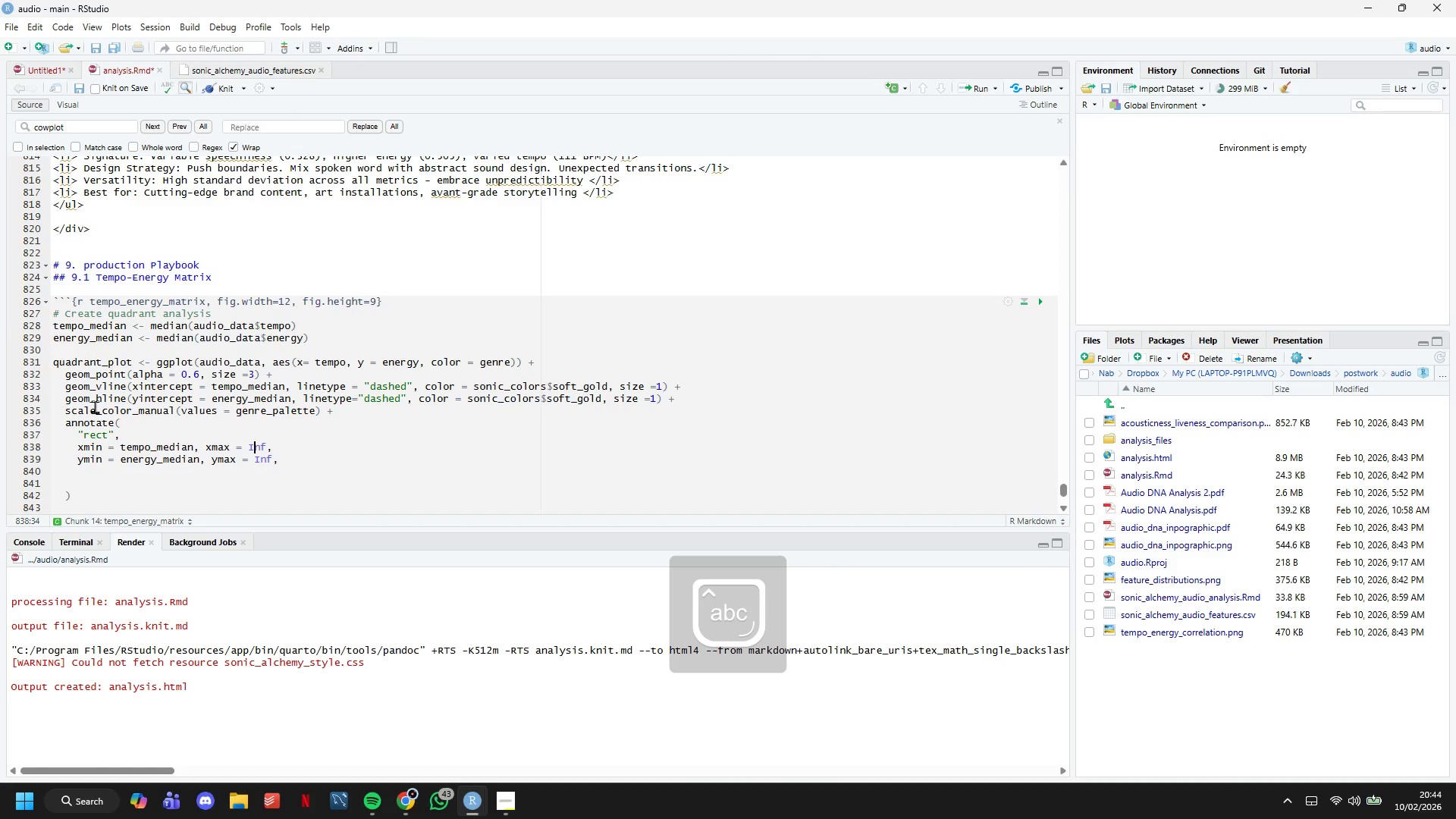 
key(ArrowDown)
 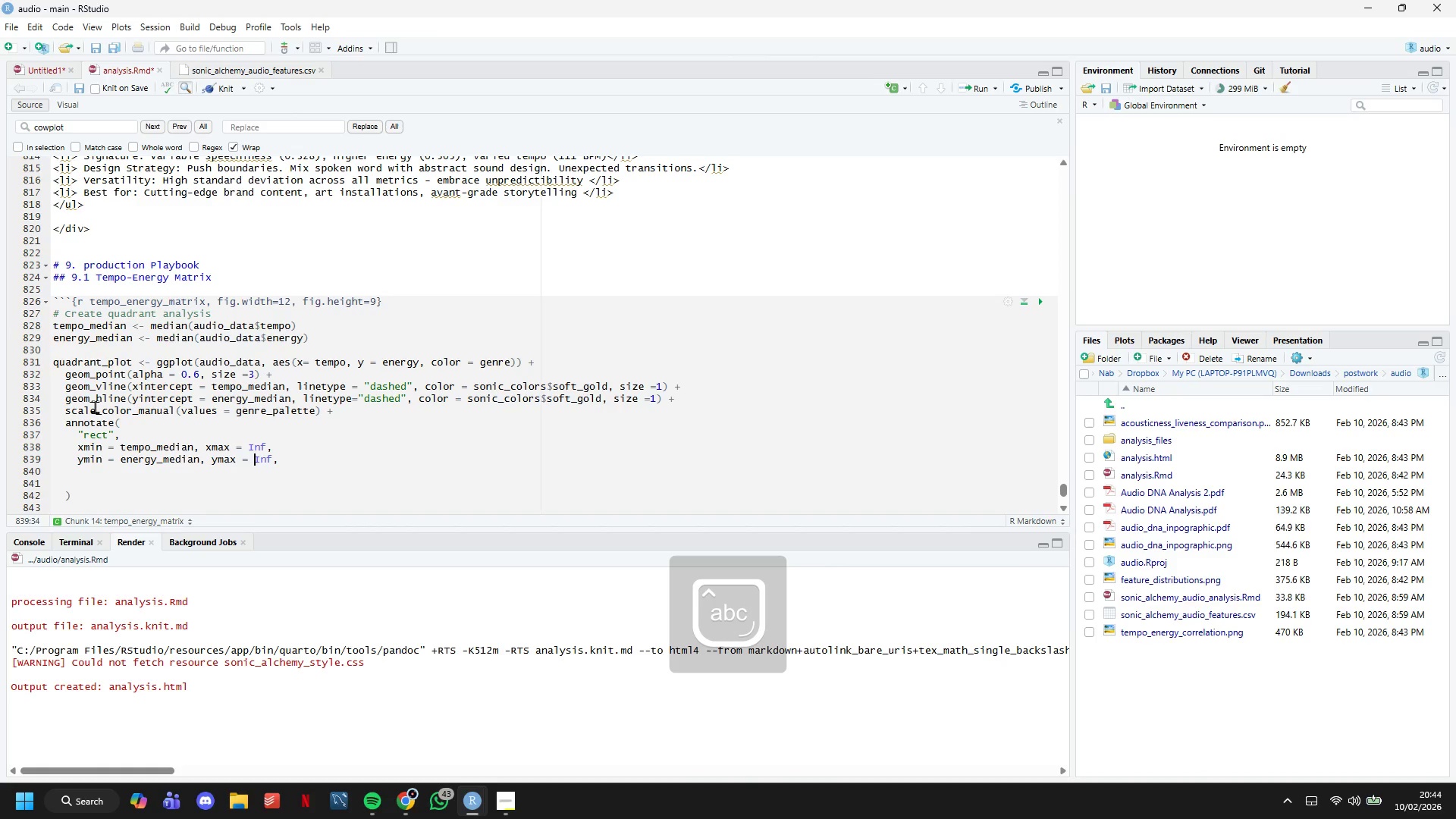 
key(ArrowDown)
 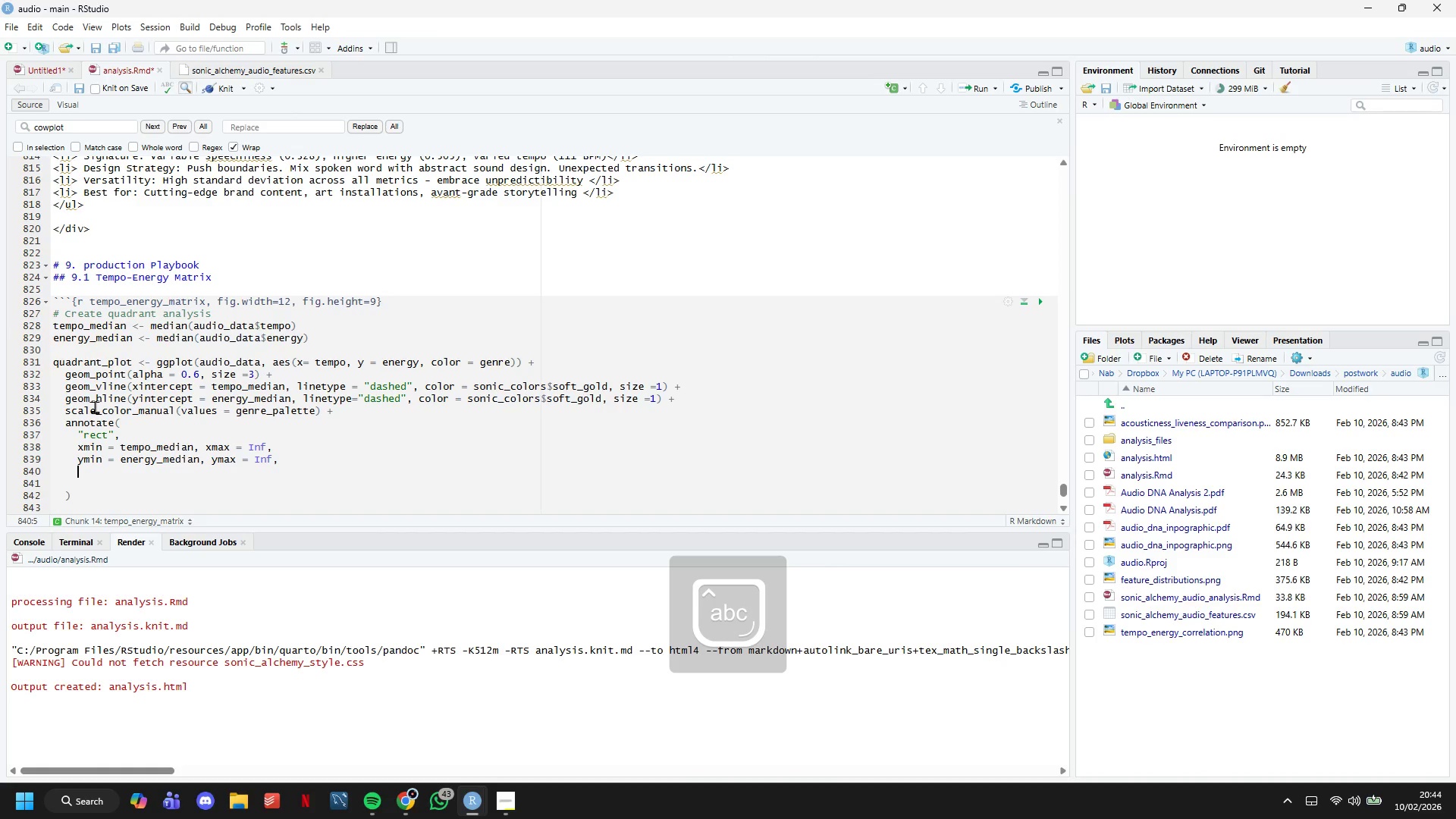 
type(alpha = 0.1, fill = sonic_colors$electric_teal)
 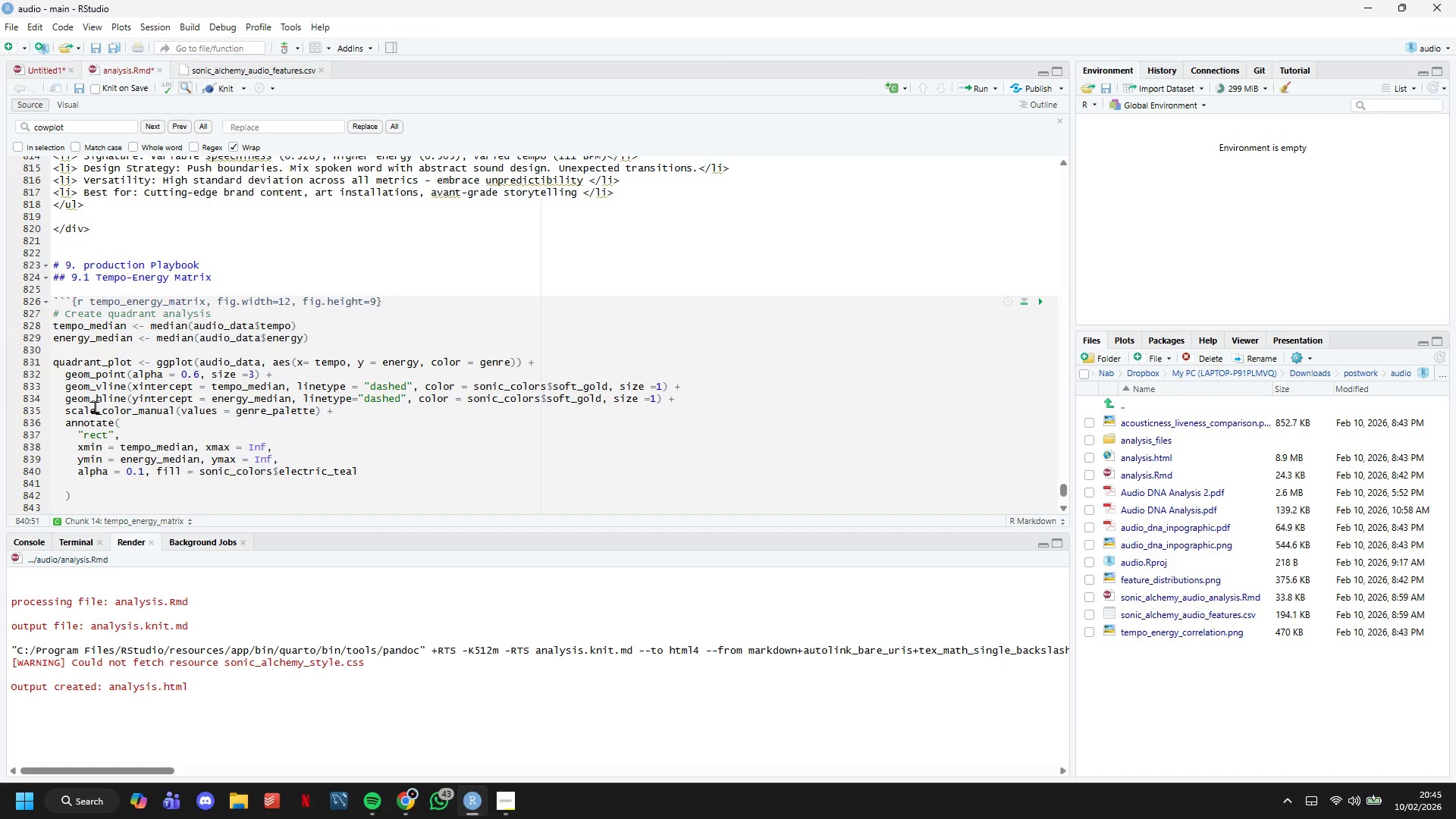 
key(ArrowDown)
 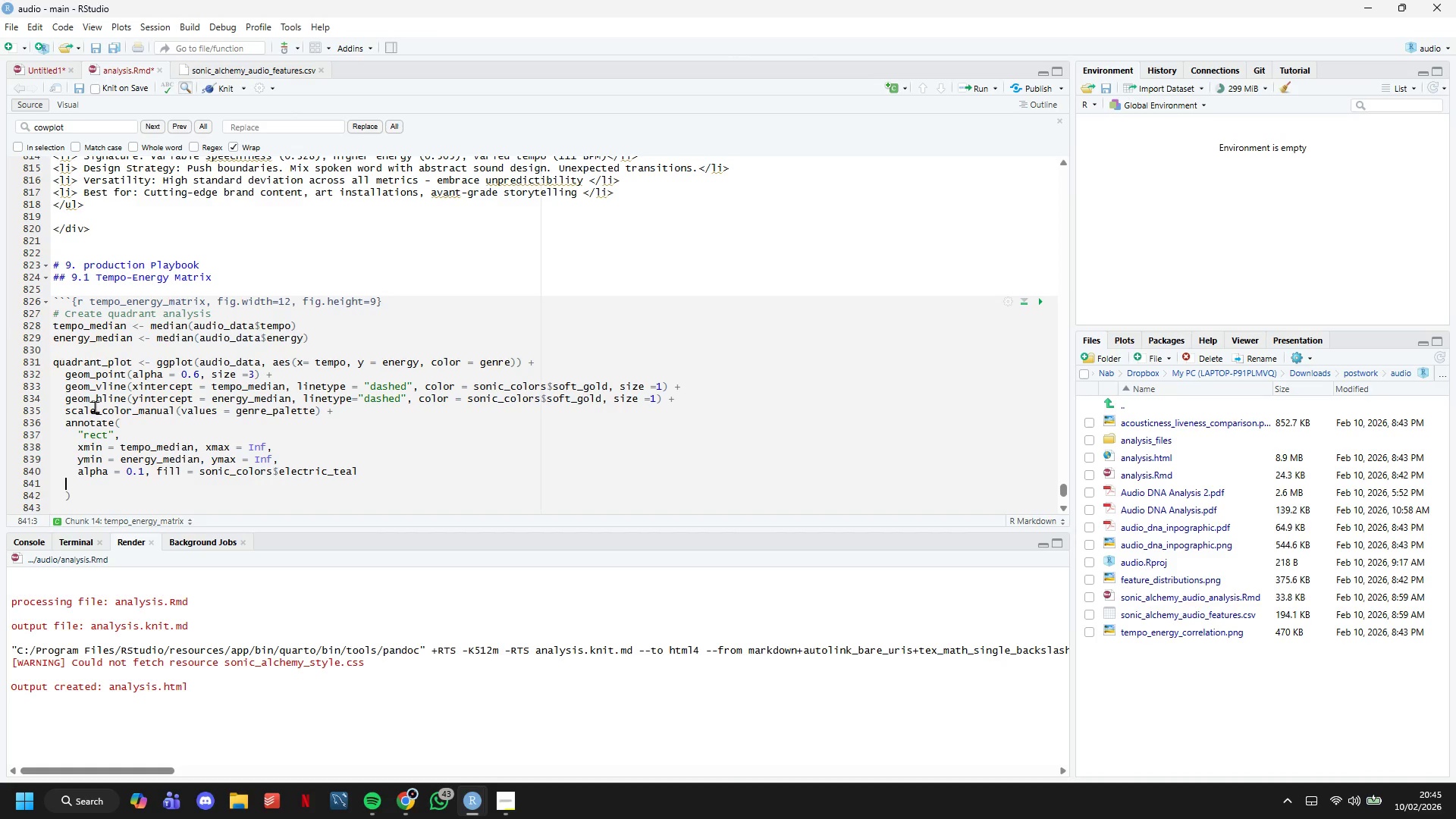 
key(Backspace)
 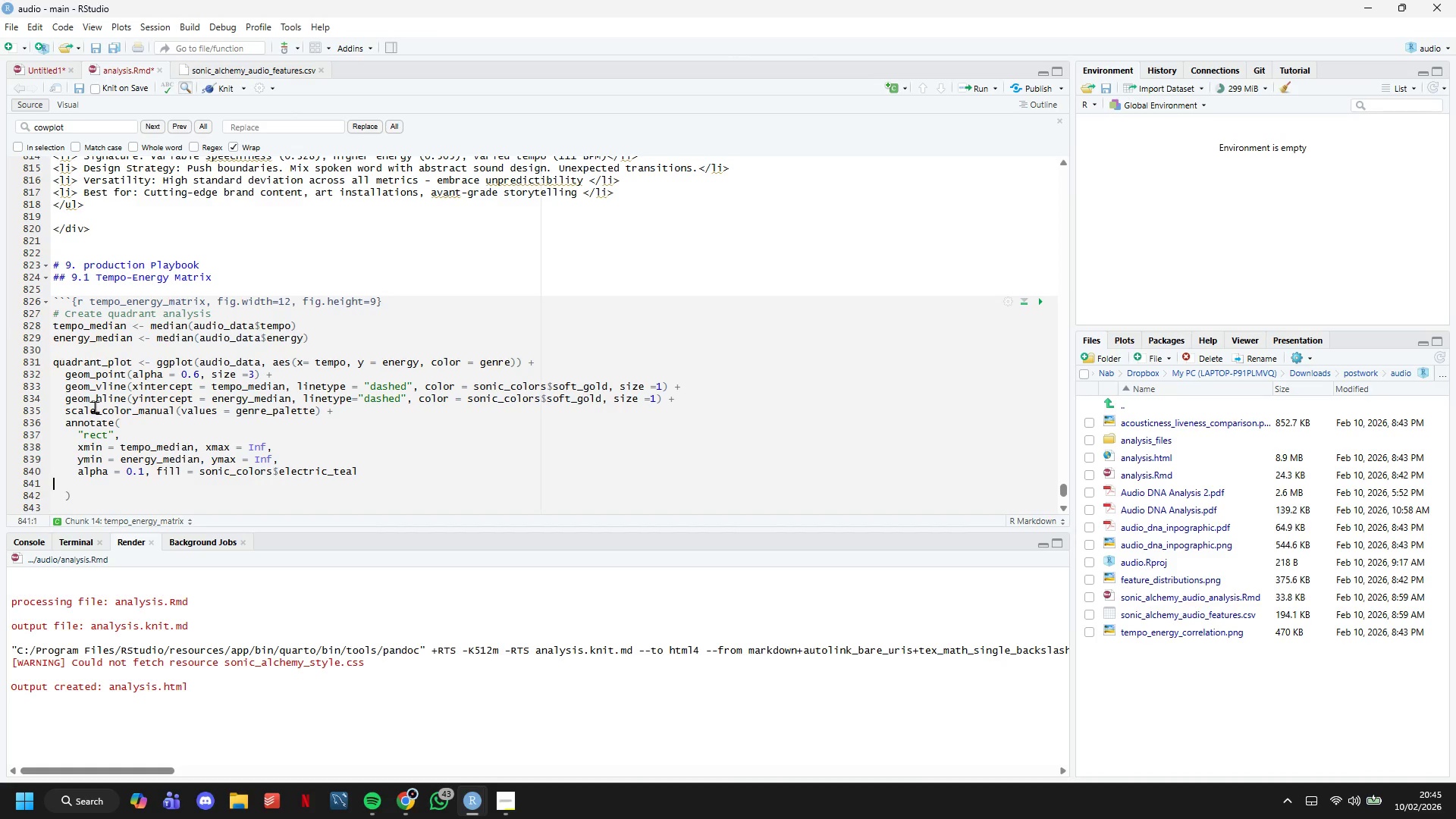 
key(Backspace)
 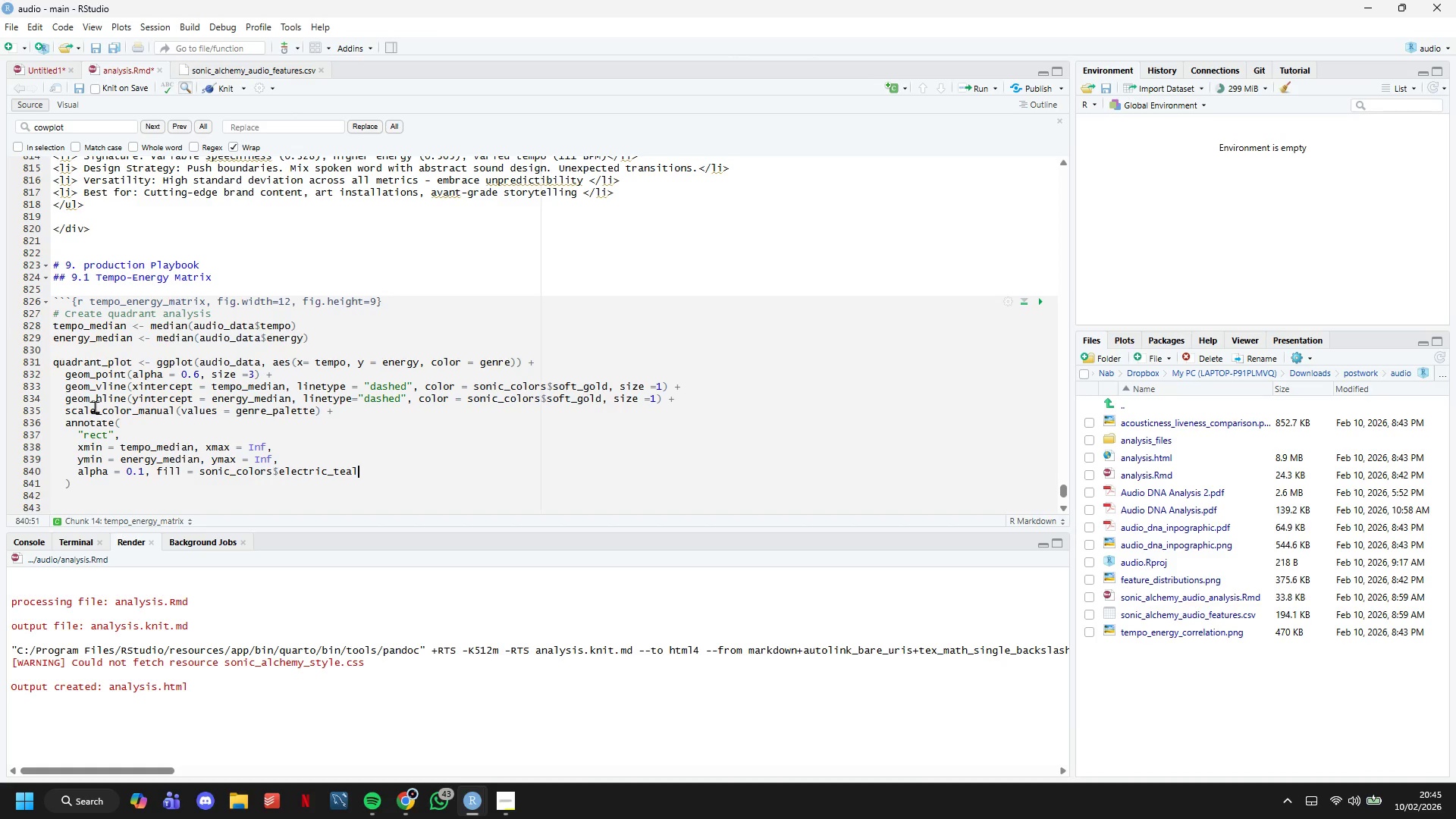 
key(Backspace)
 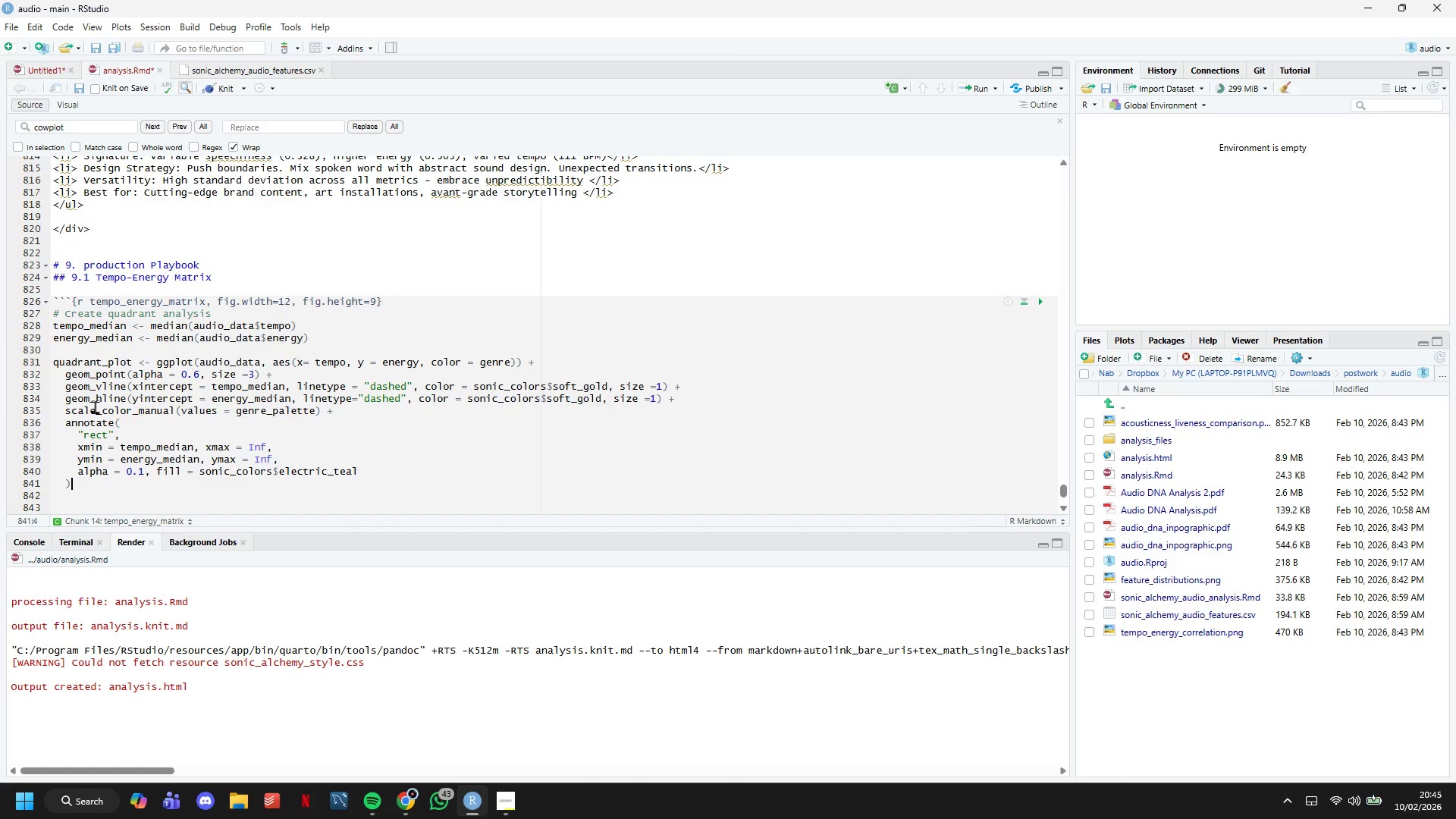 
key(ArrowDown)
 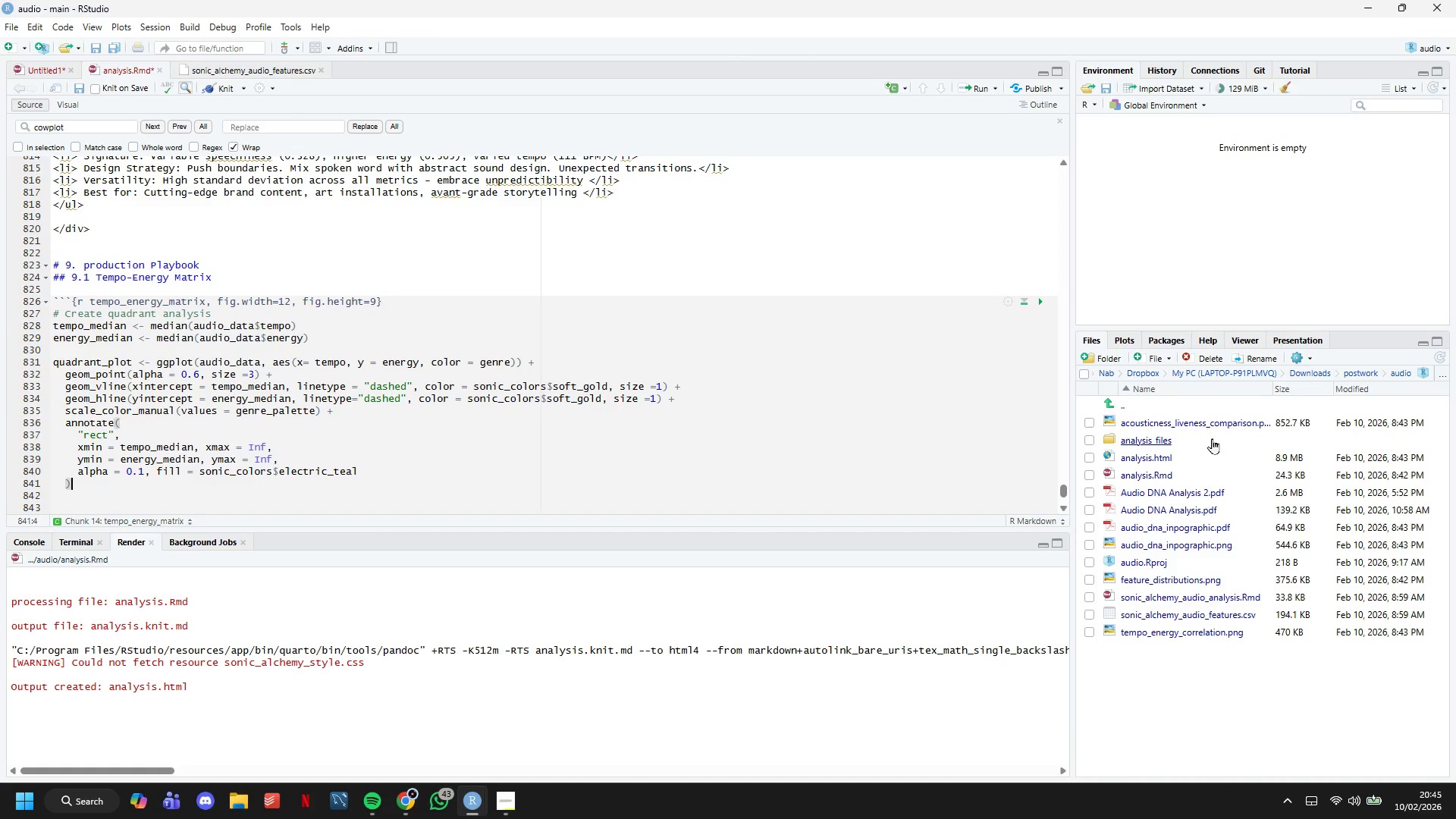 
key(Space)
 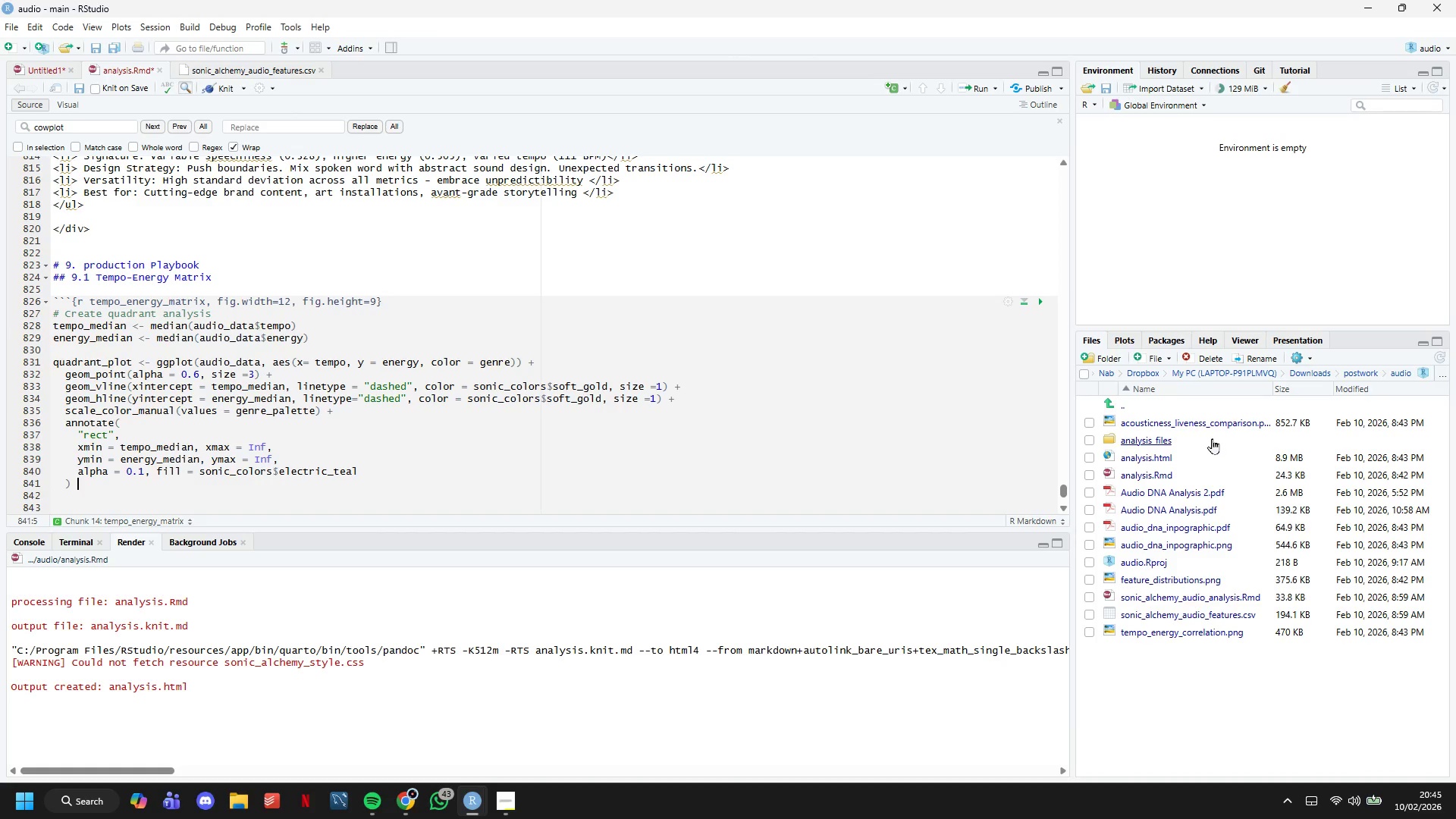 
key(Shift+Equal)
 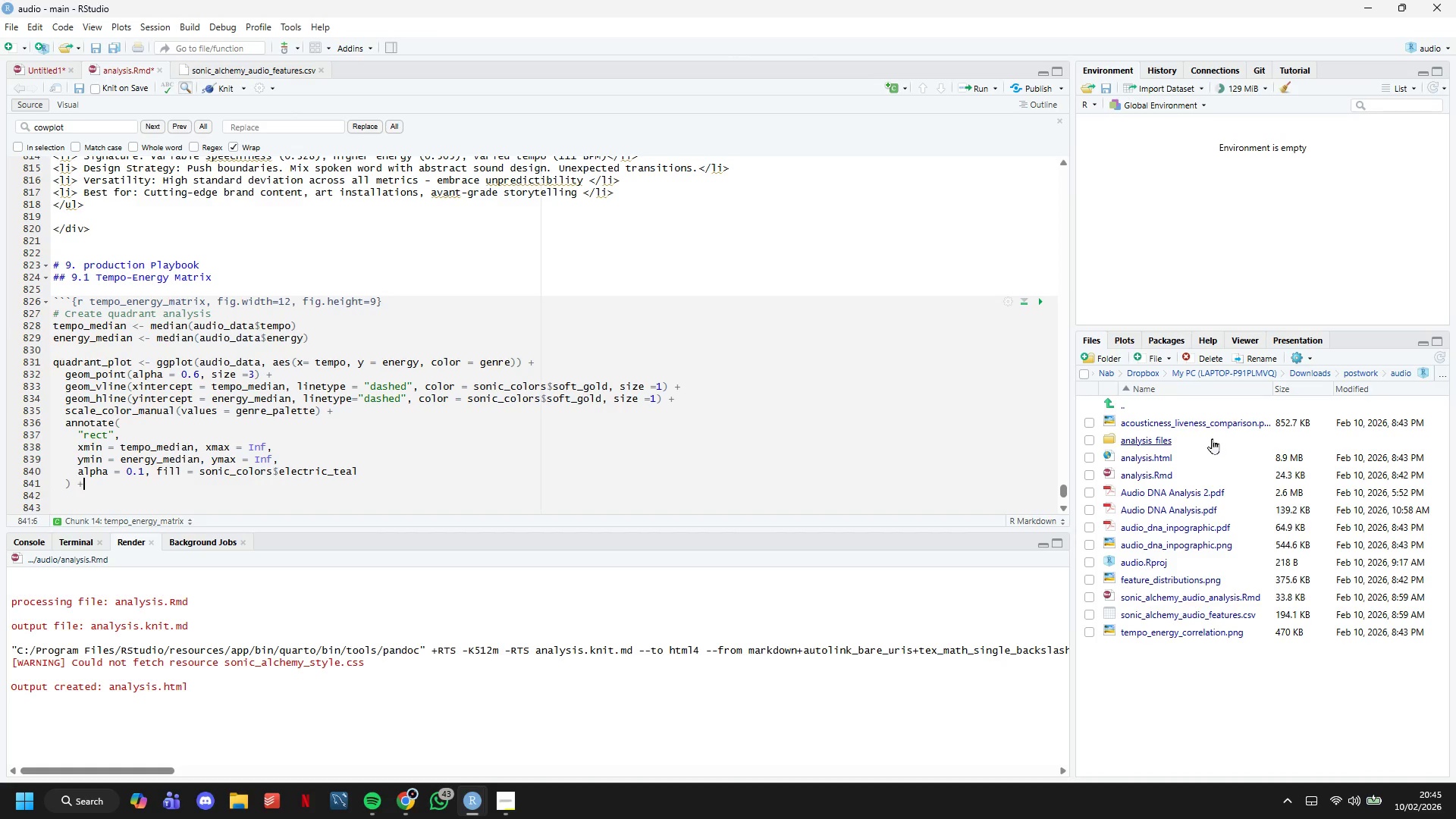 
key(Enter)
 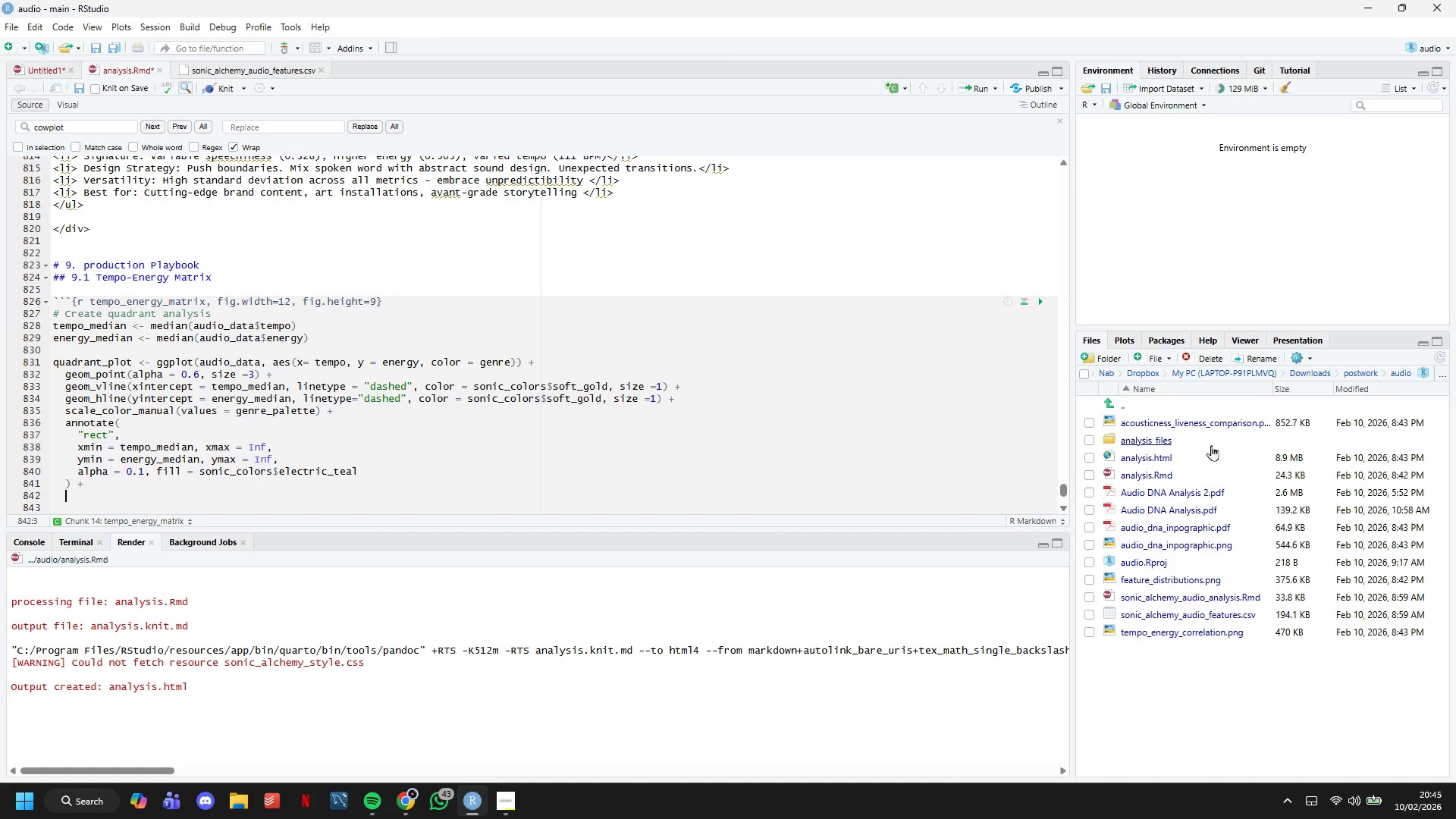 
scroll: coordinate [788, 321], scroll_direction: down, amount: 1.0
 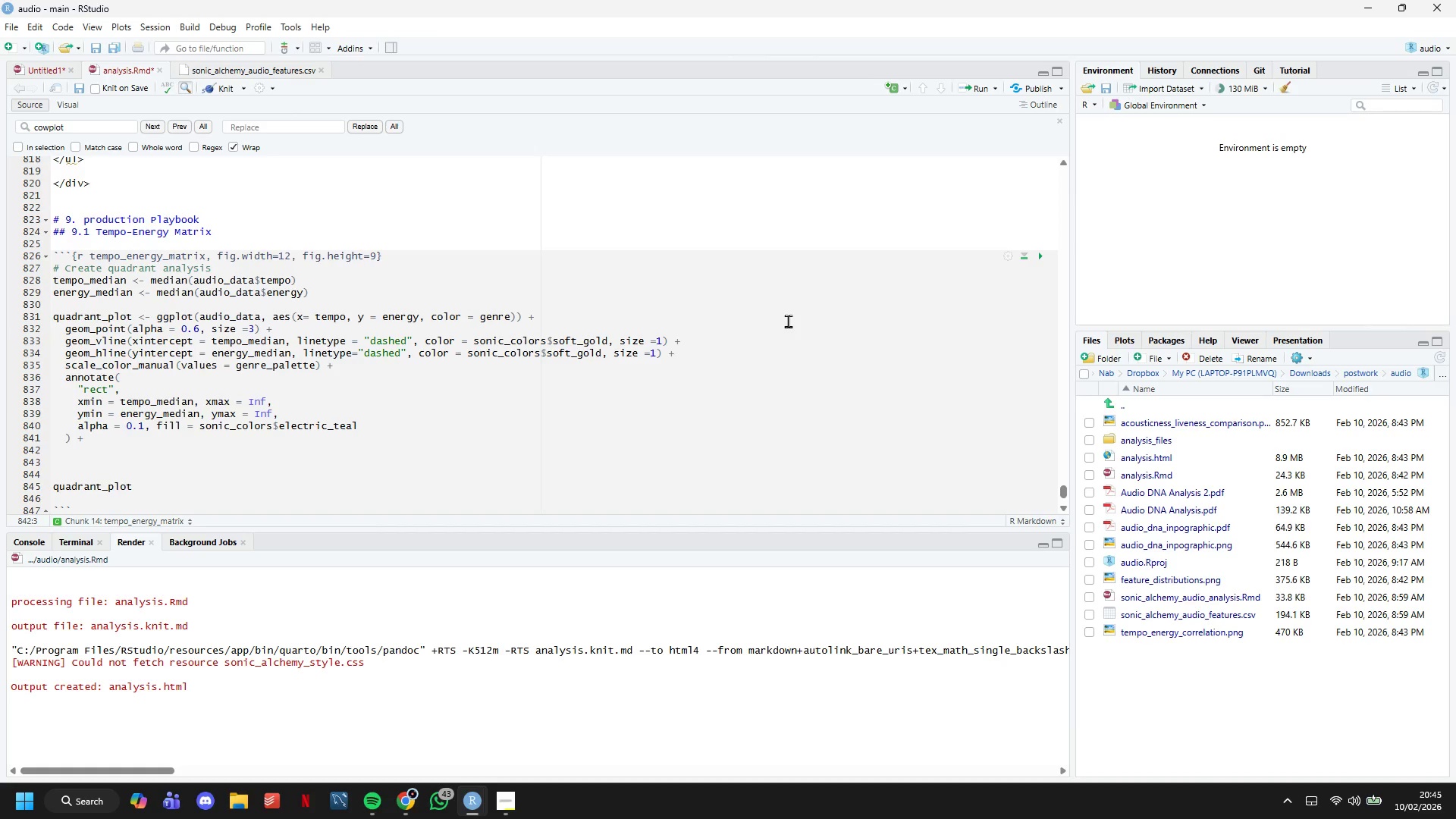 
type(annotate()
 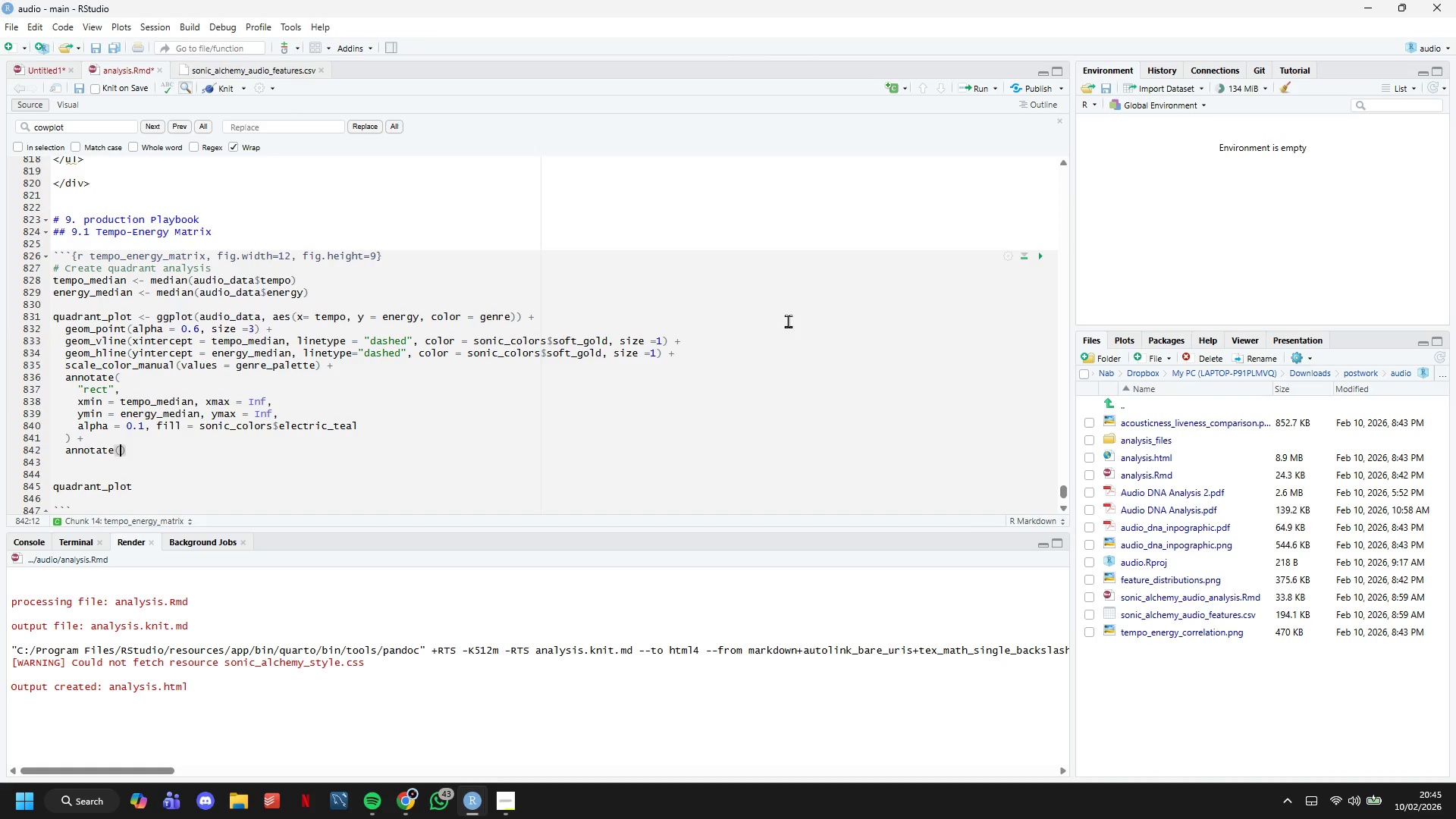 
key(Enter)
 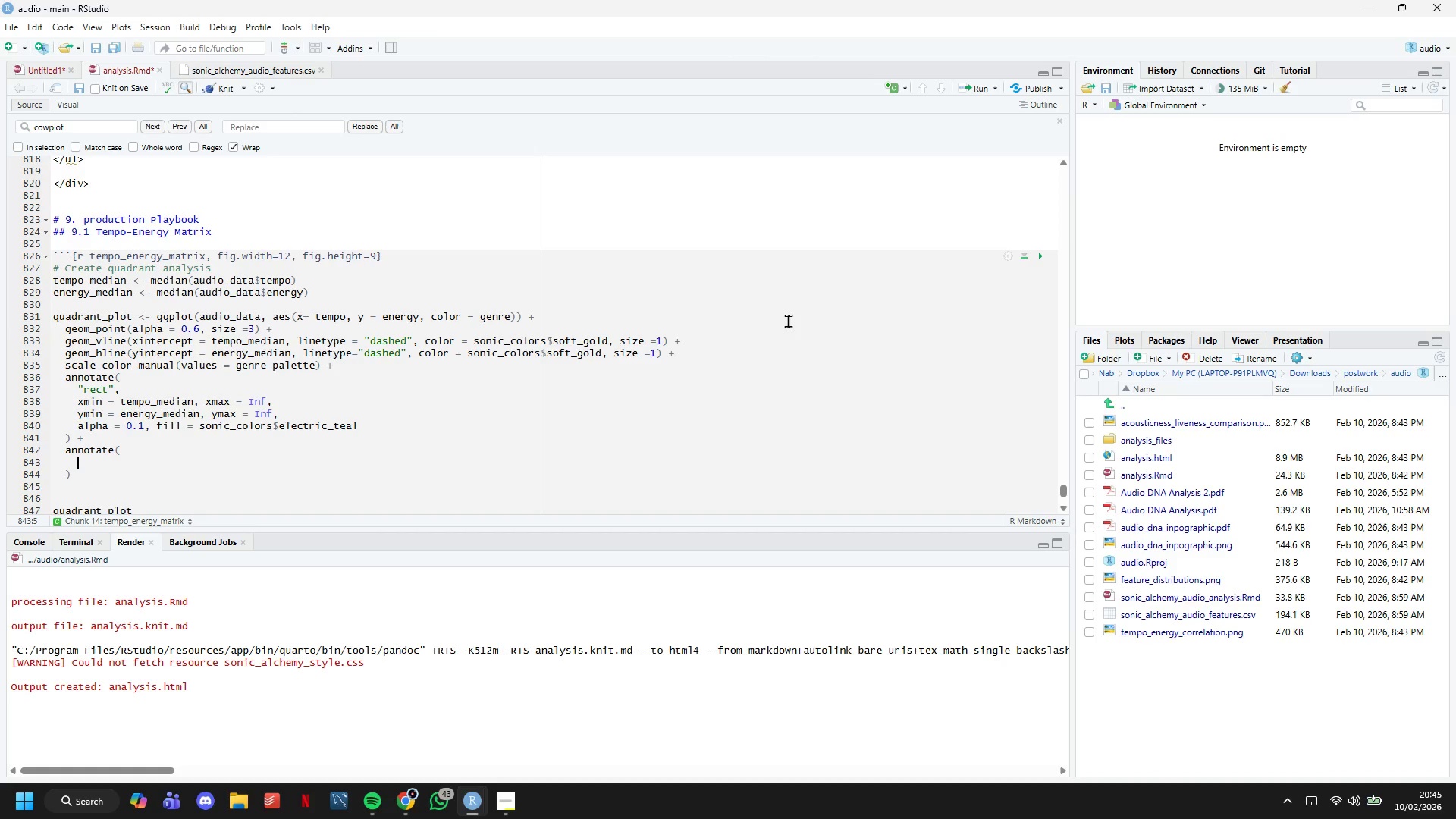 
type(:)
key(Backspace)
type("rect)
 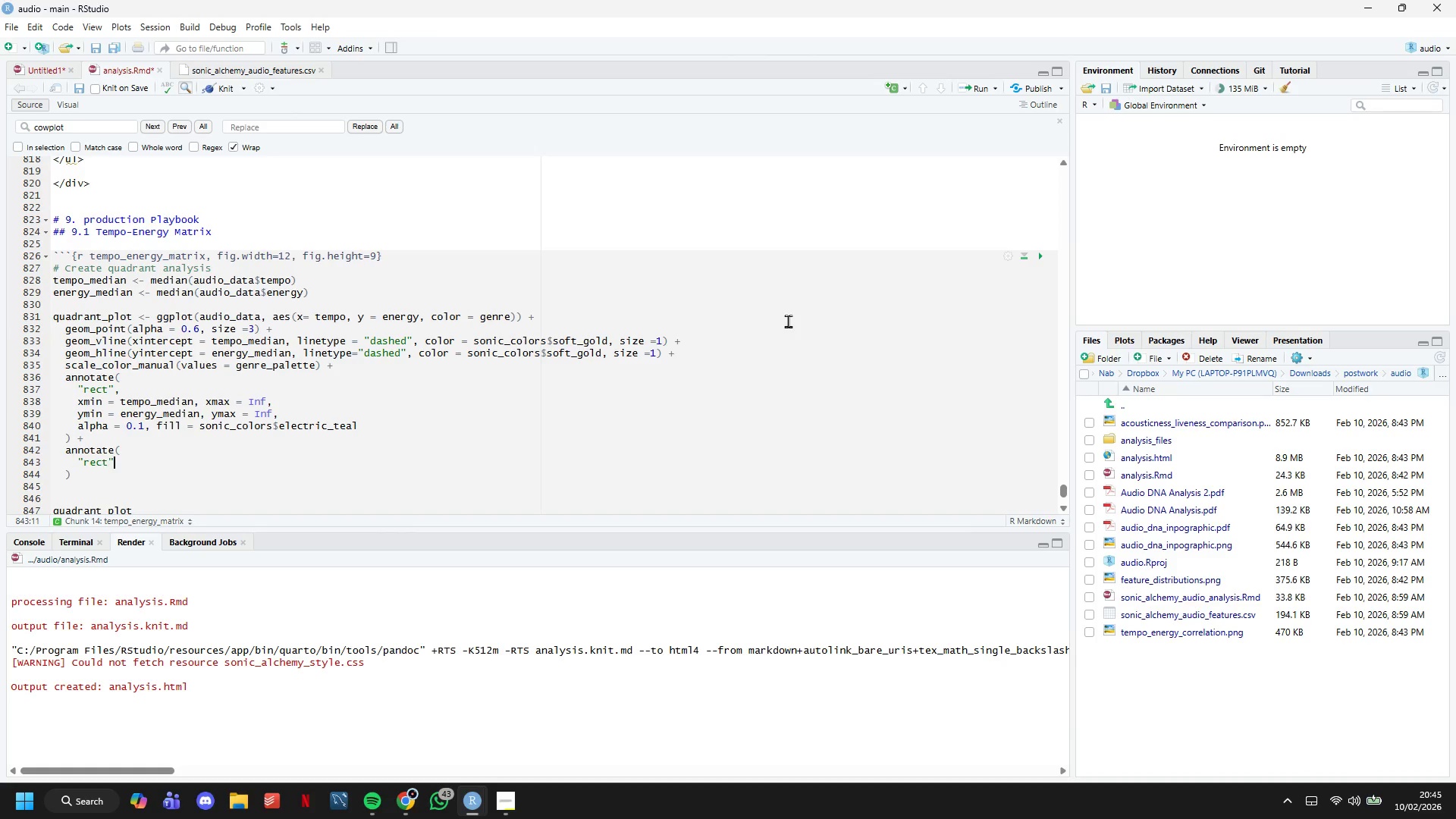 
key(ArrowRight)
 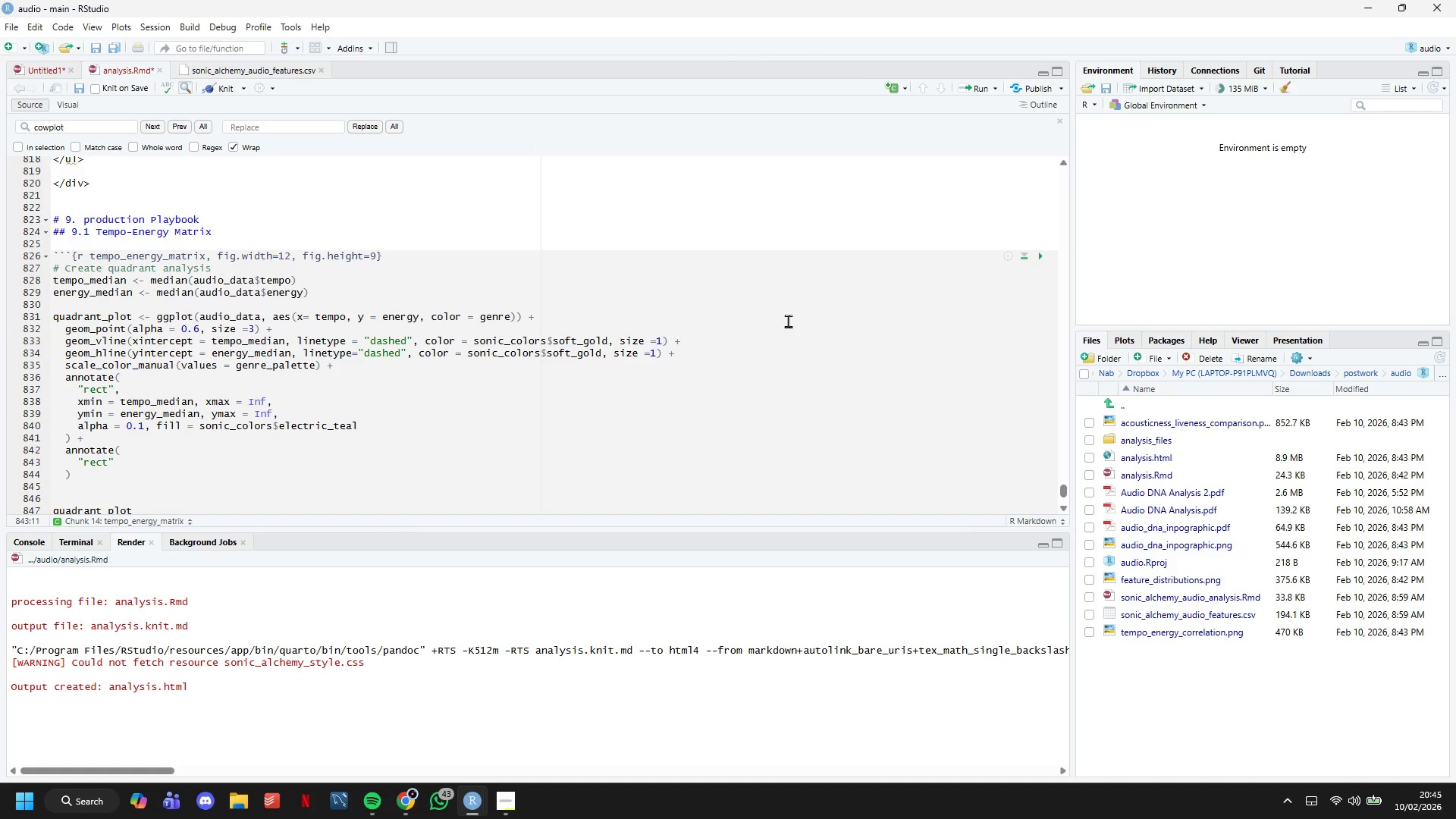 
key(Comma)
 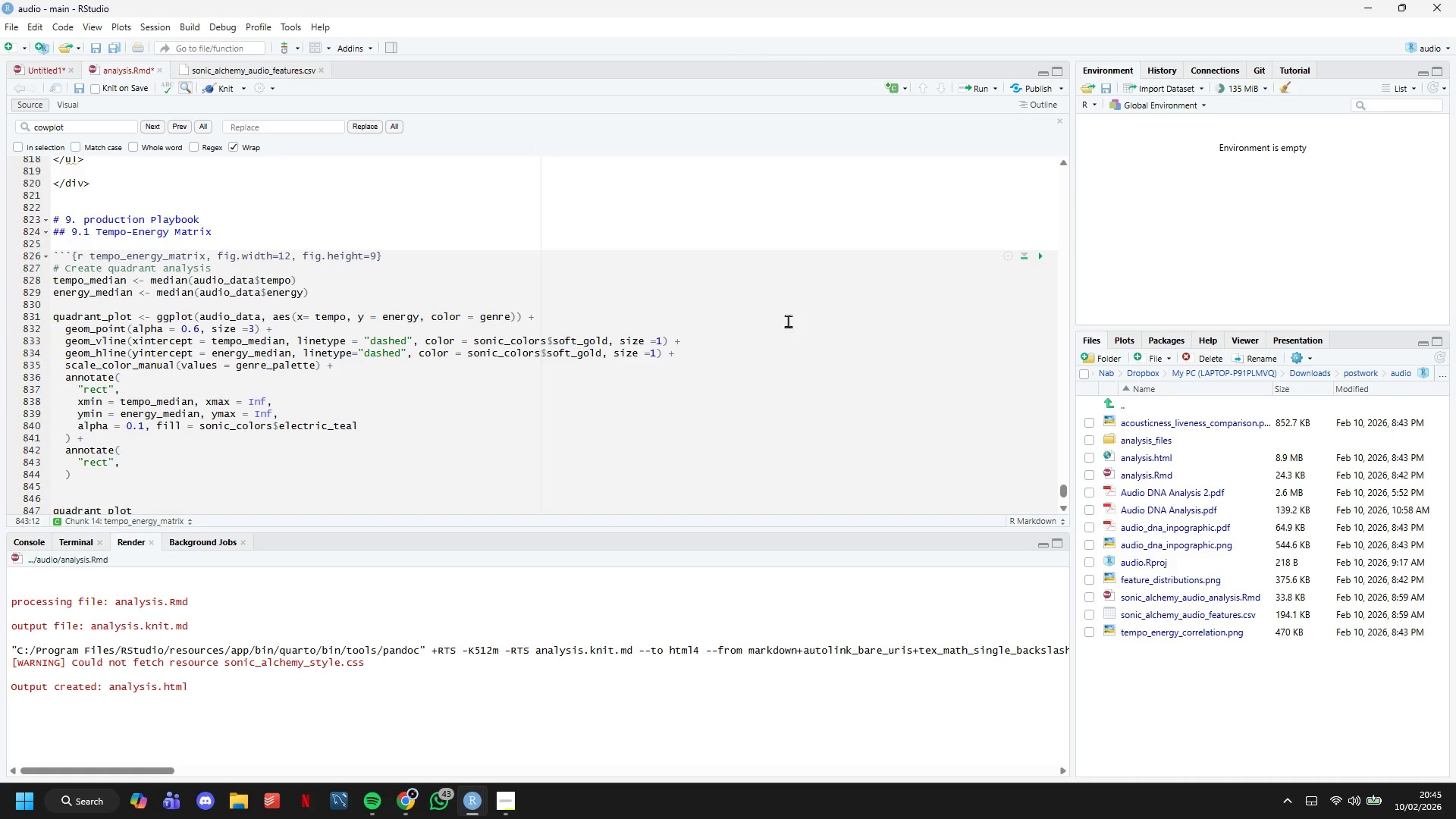 
key(Enter)
 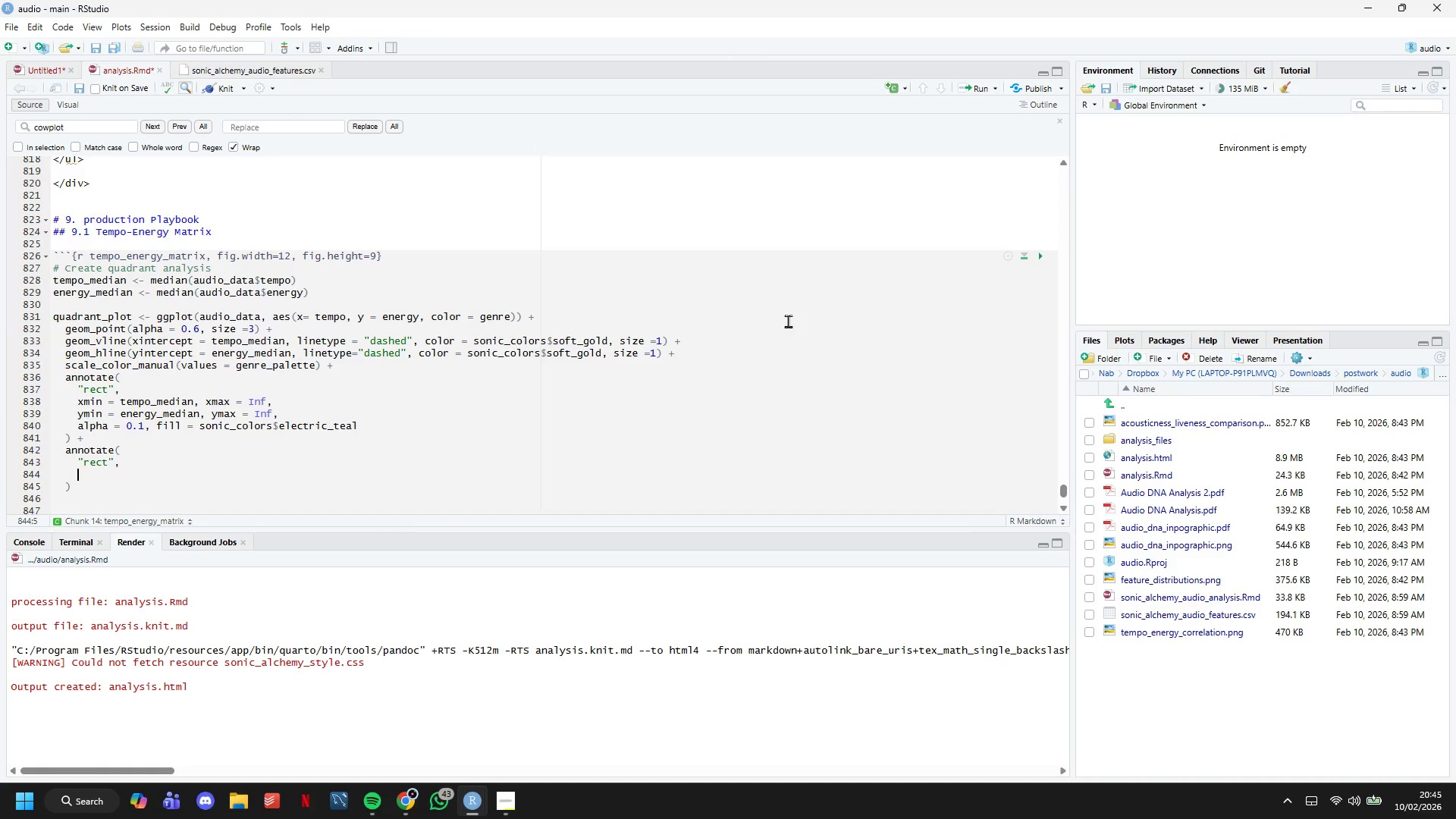 
key(ArrowUp)
 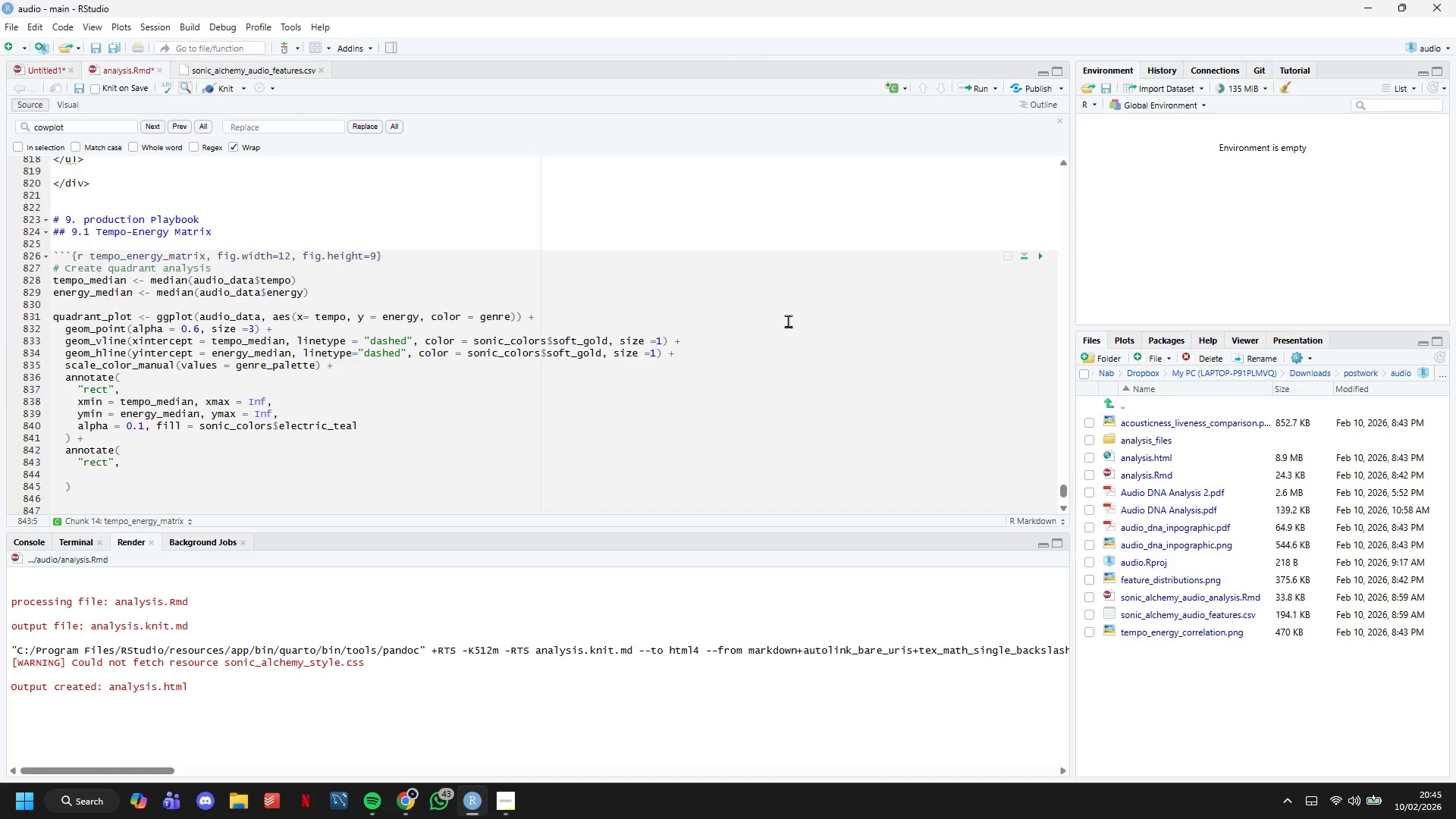 
key(ArrowRight)
 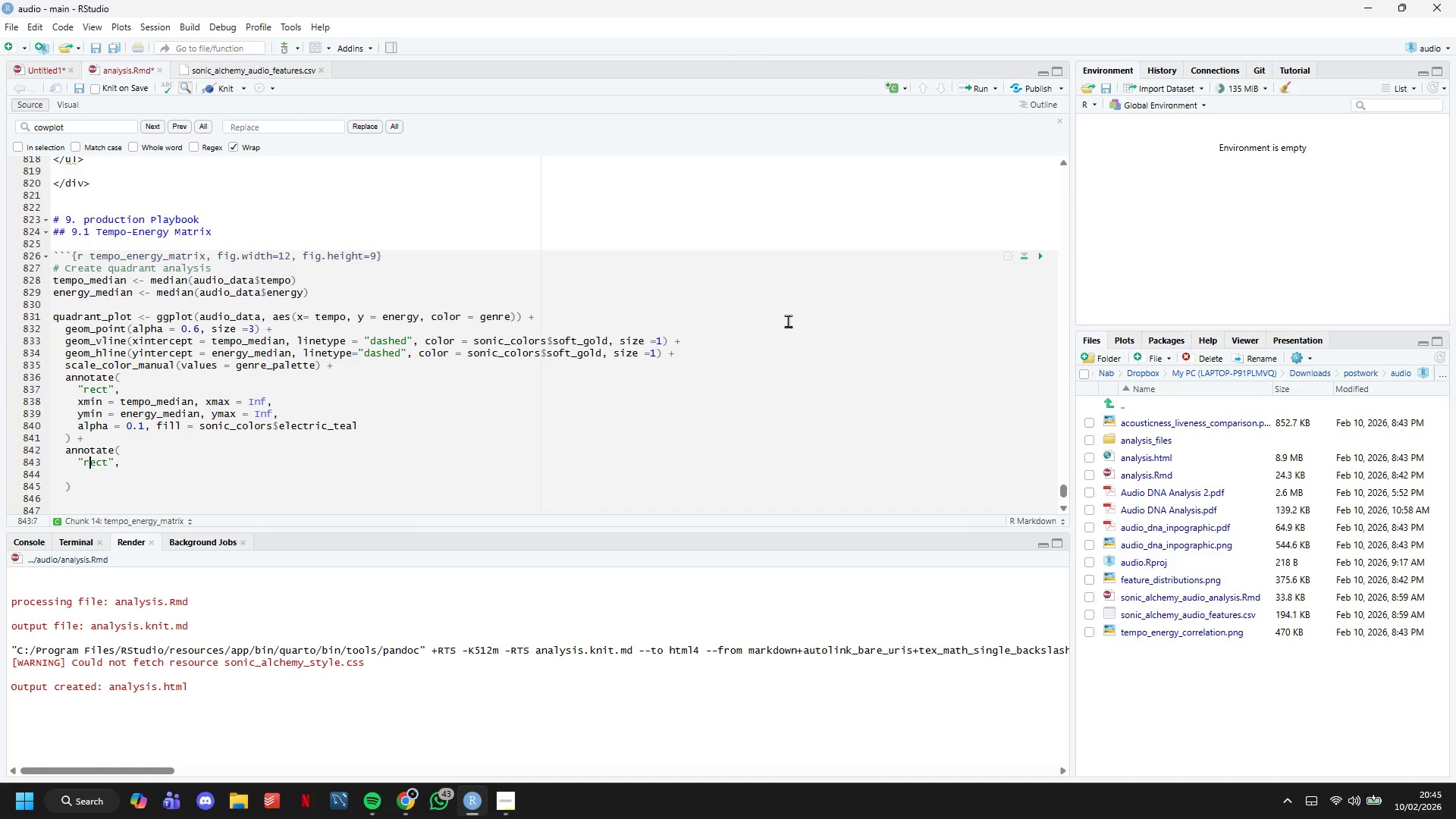 
key(ArrowRight)
 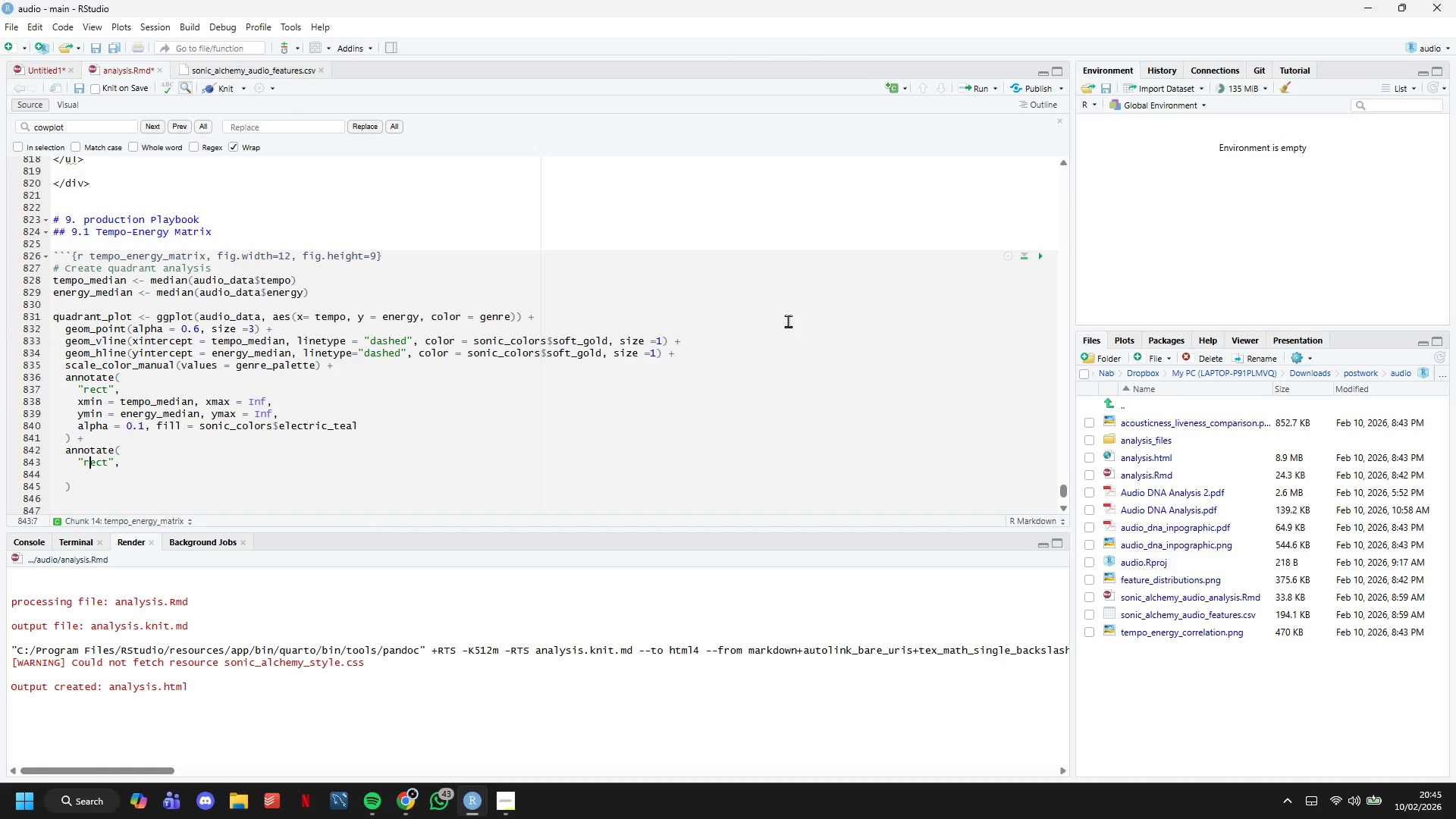 
key(ArrowRight)
 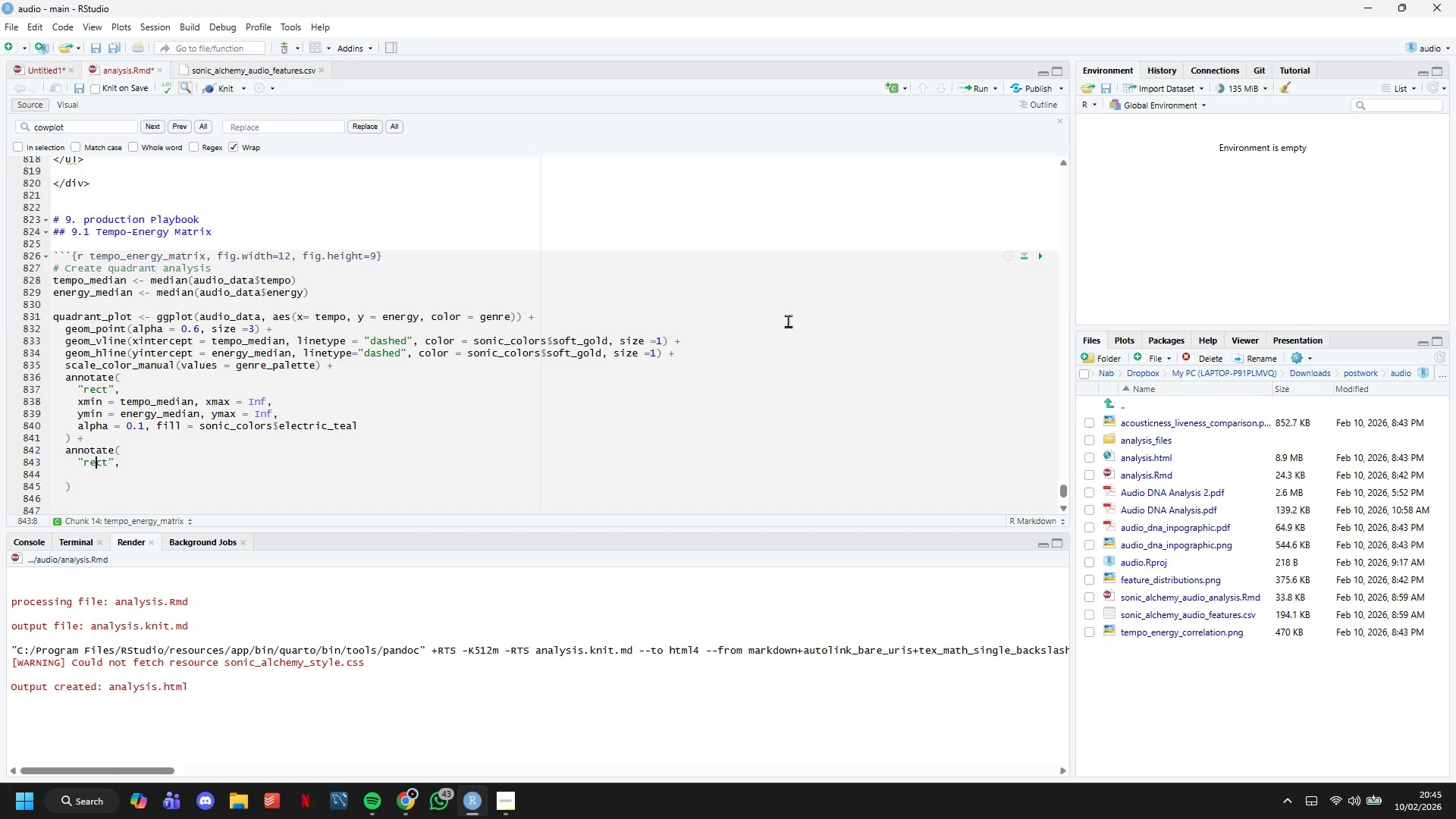 
key(ArrowRight)
 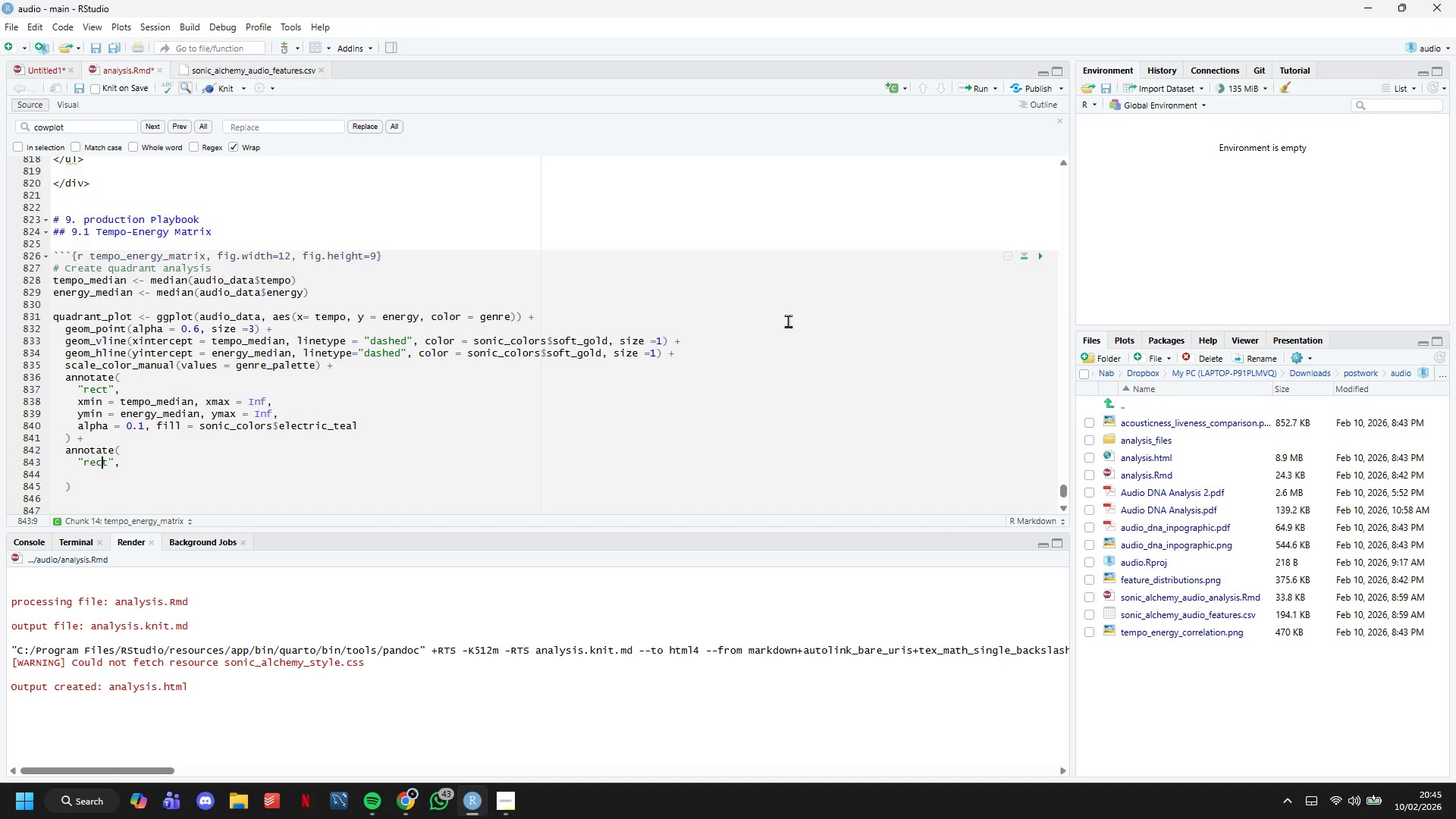 
key(ArrowRight)
 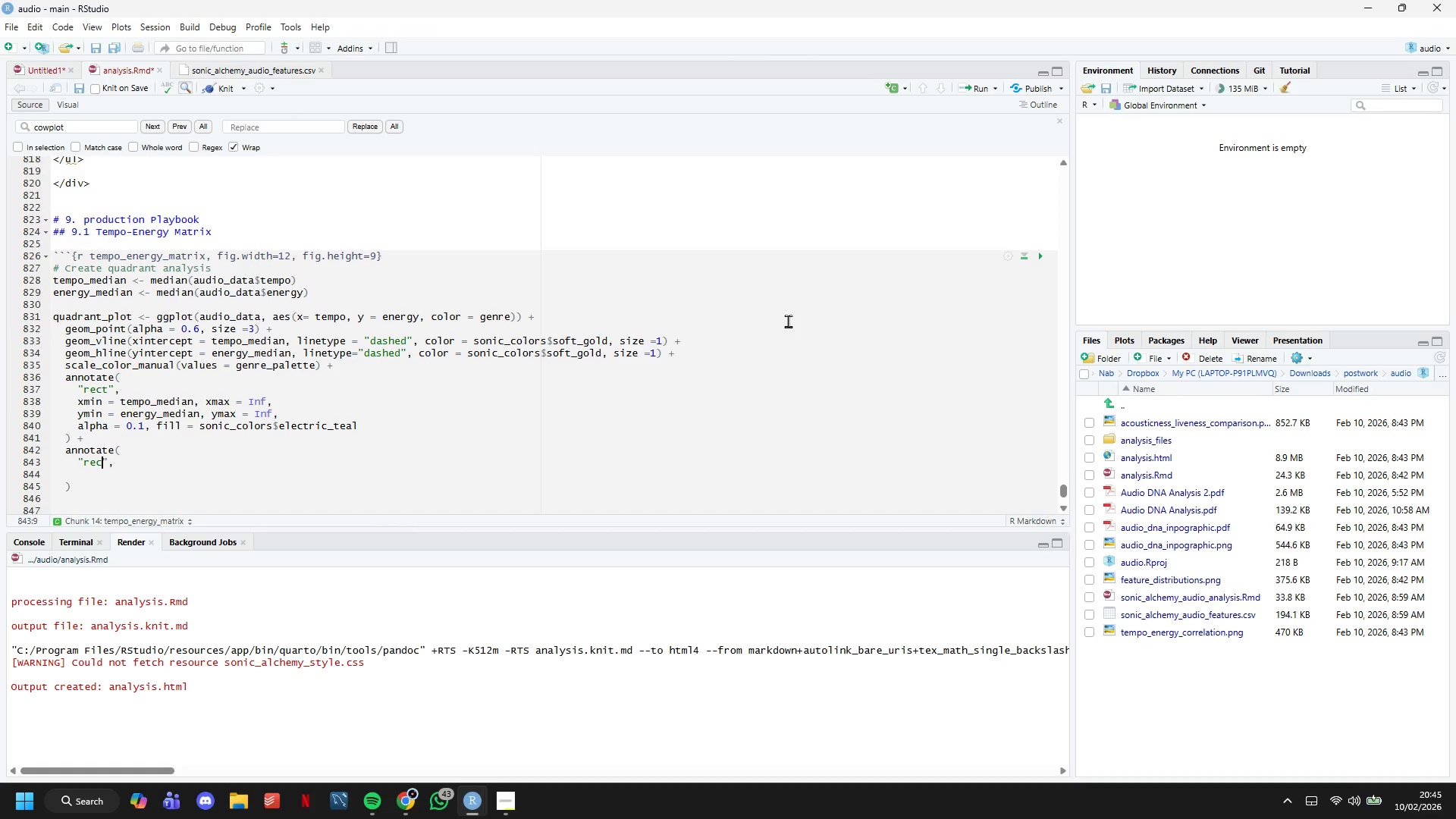 
key(Backspace)
key(Backspace)
key(Backspace)
key(Backspace)
type(tx)
key(Backspace)
type(ext)
 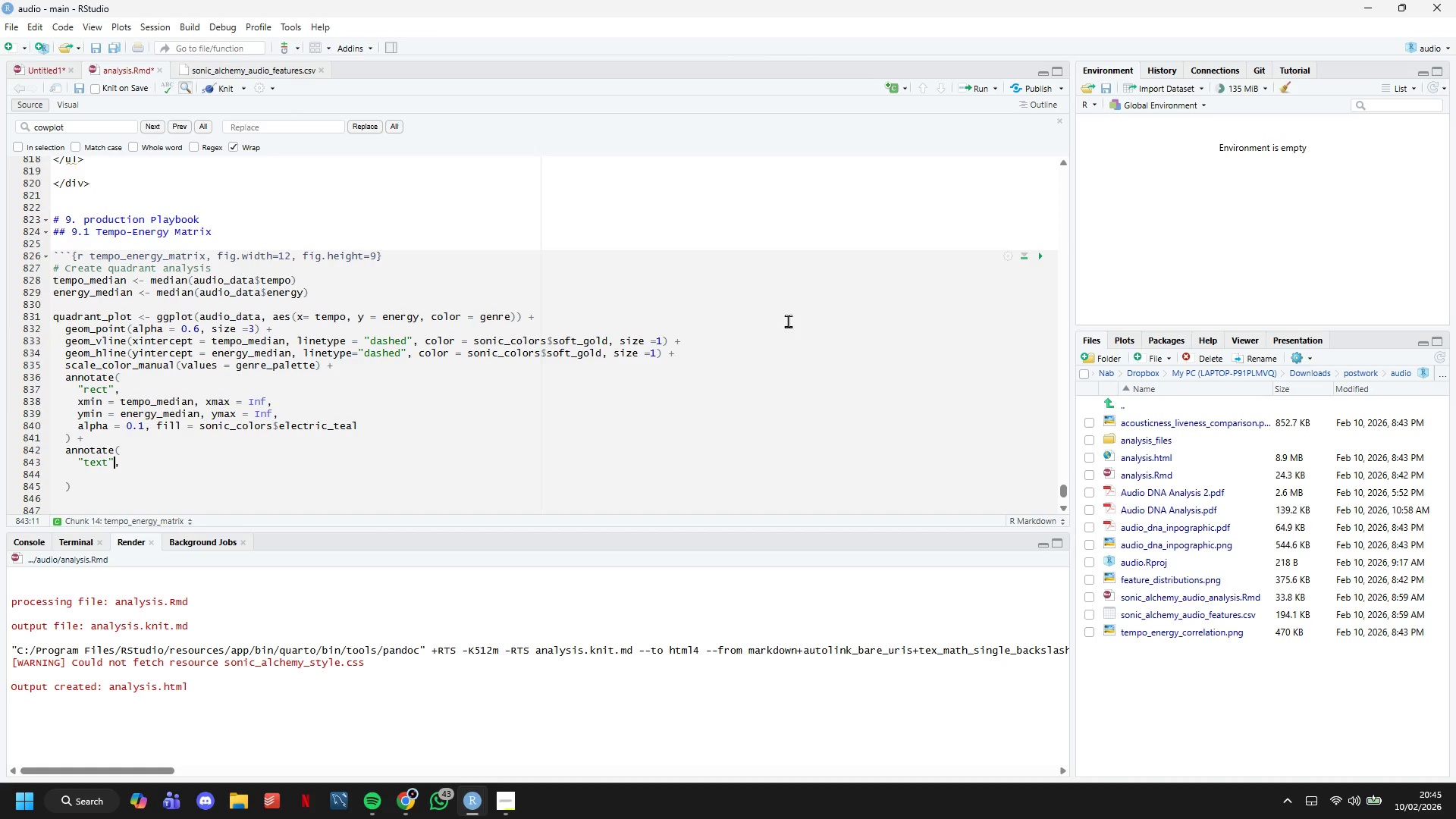 
key(ArrowRight)
 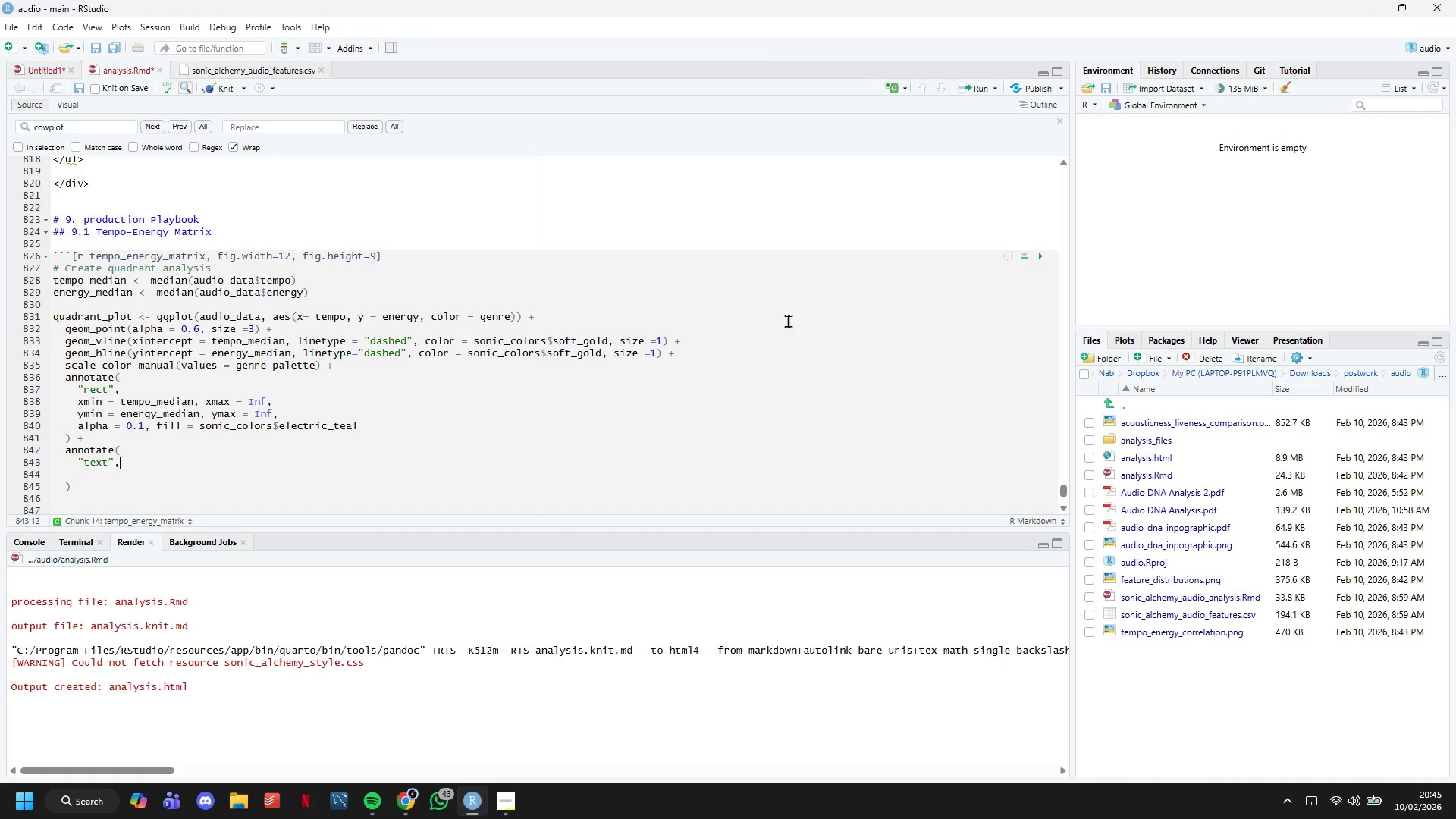 
key(ArrowRight)
 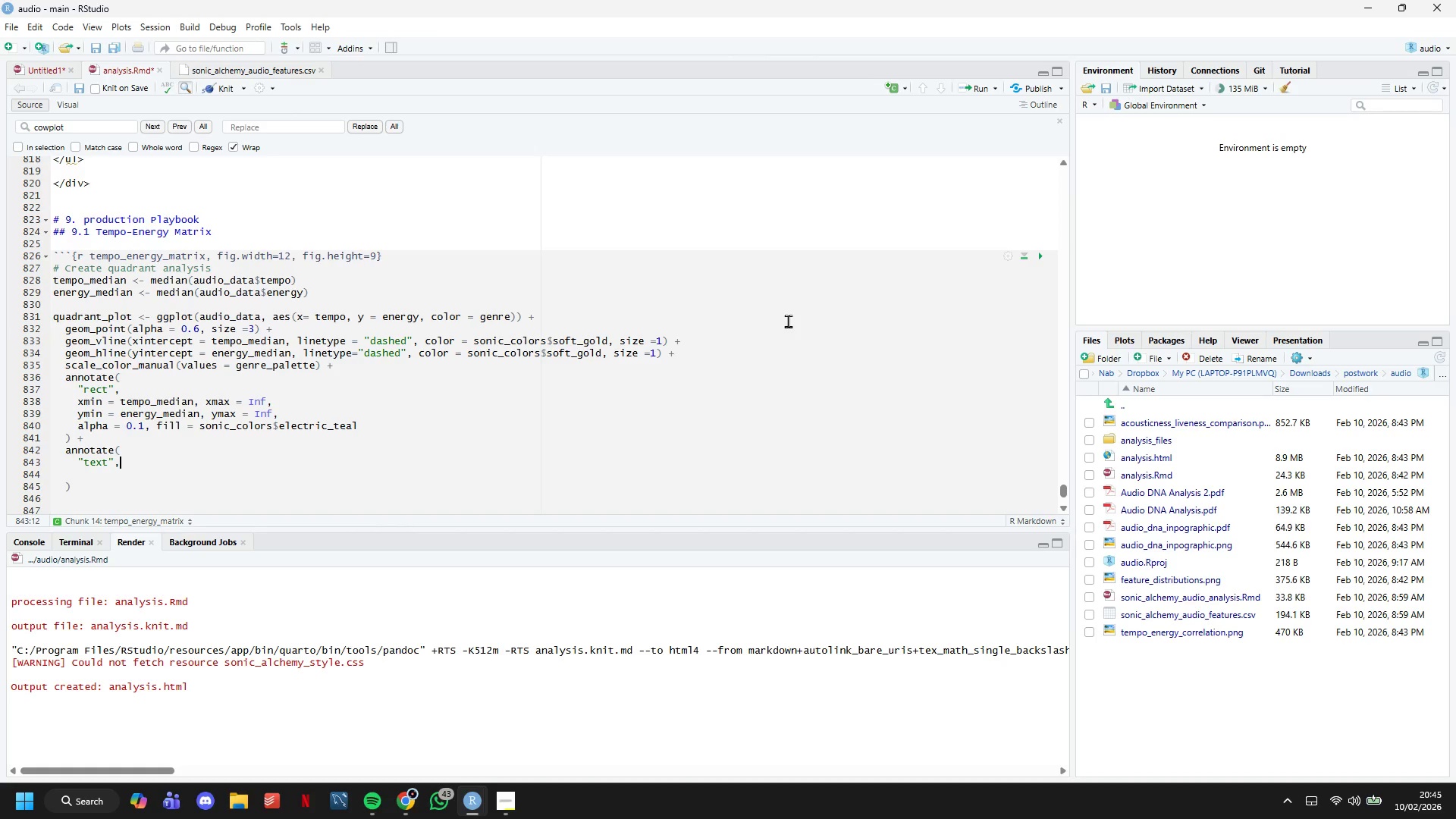 
key(Enter)
 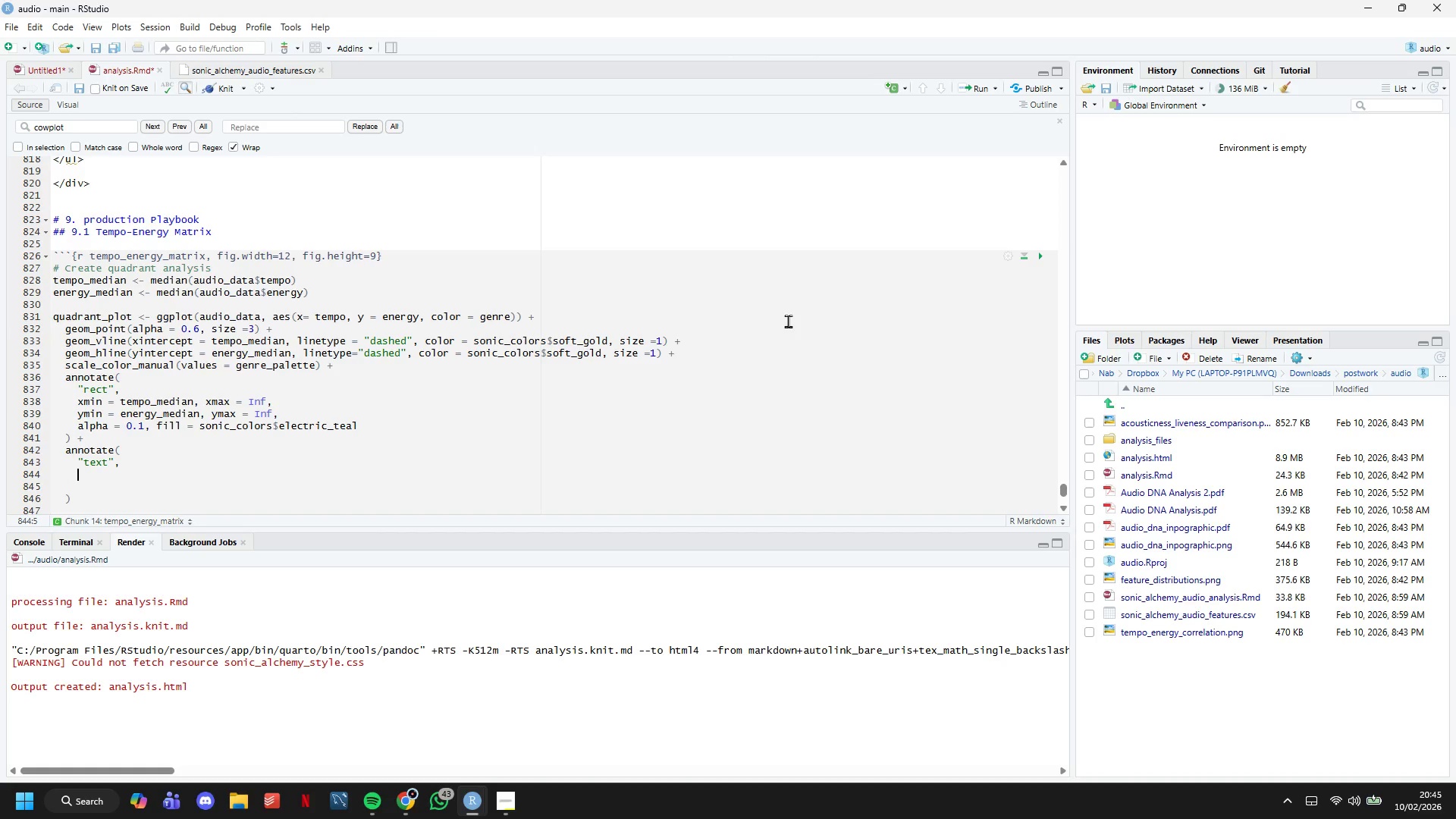 
wait(8.06)
 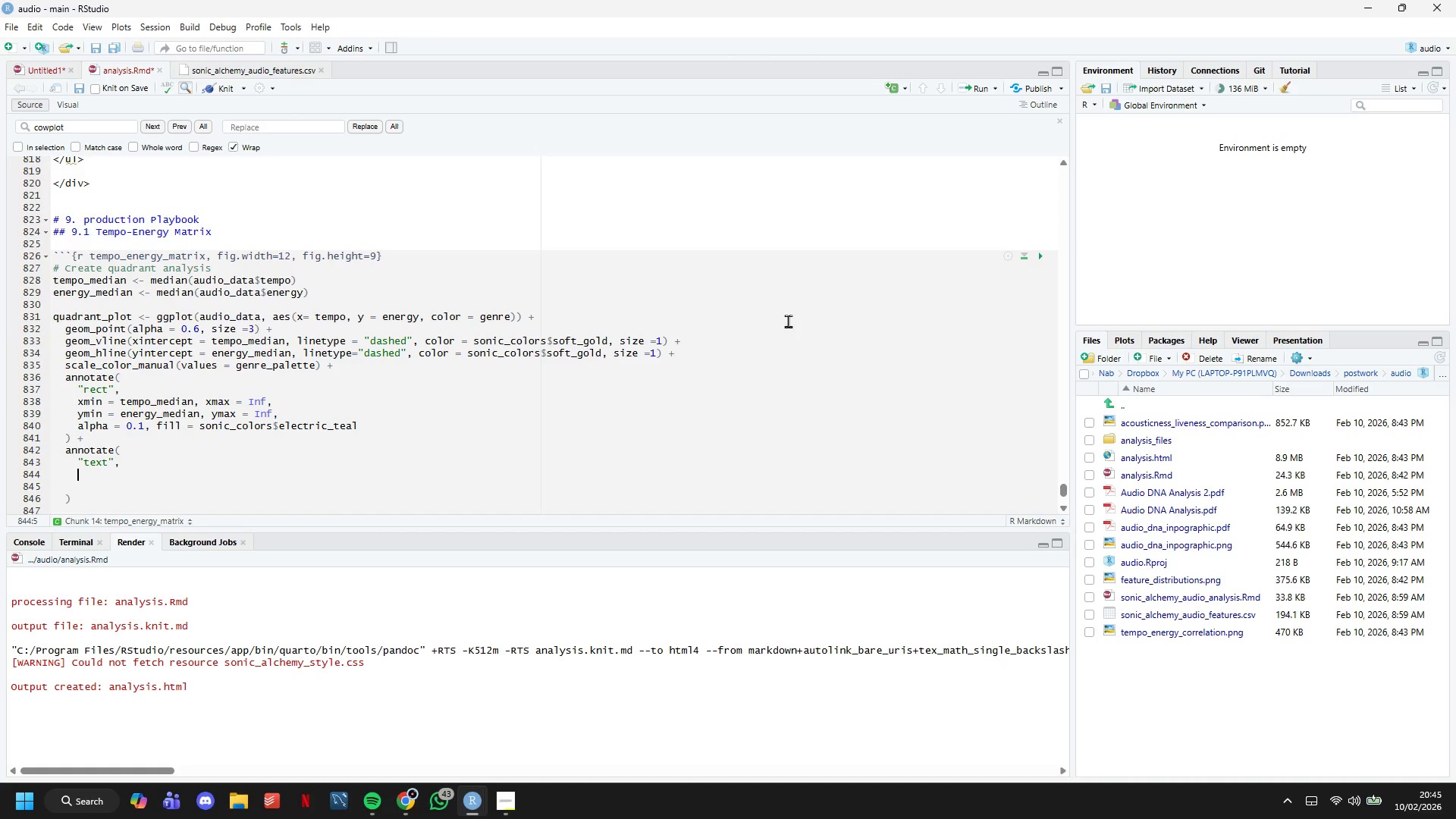 
type(LABEL = "high-)
key(Backspace)
type( energy\Nfast )
 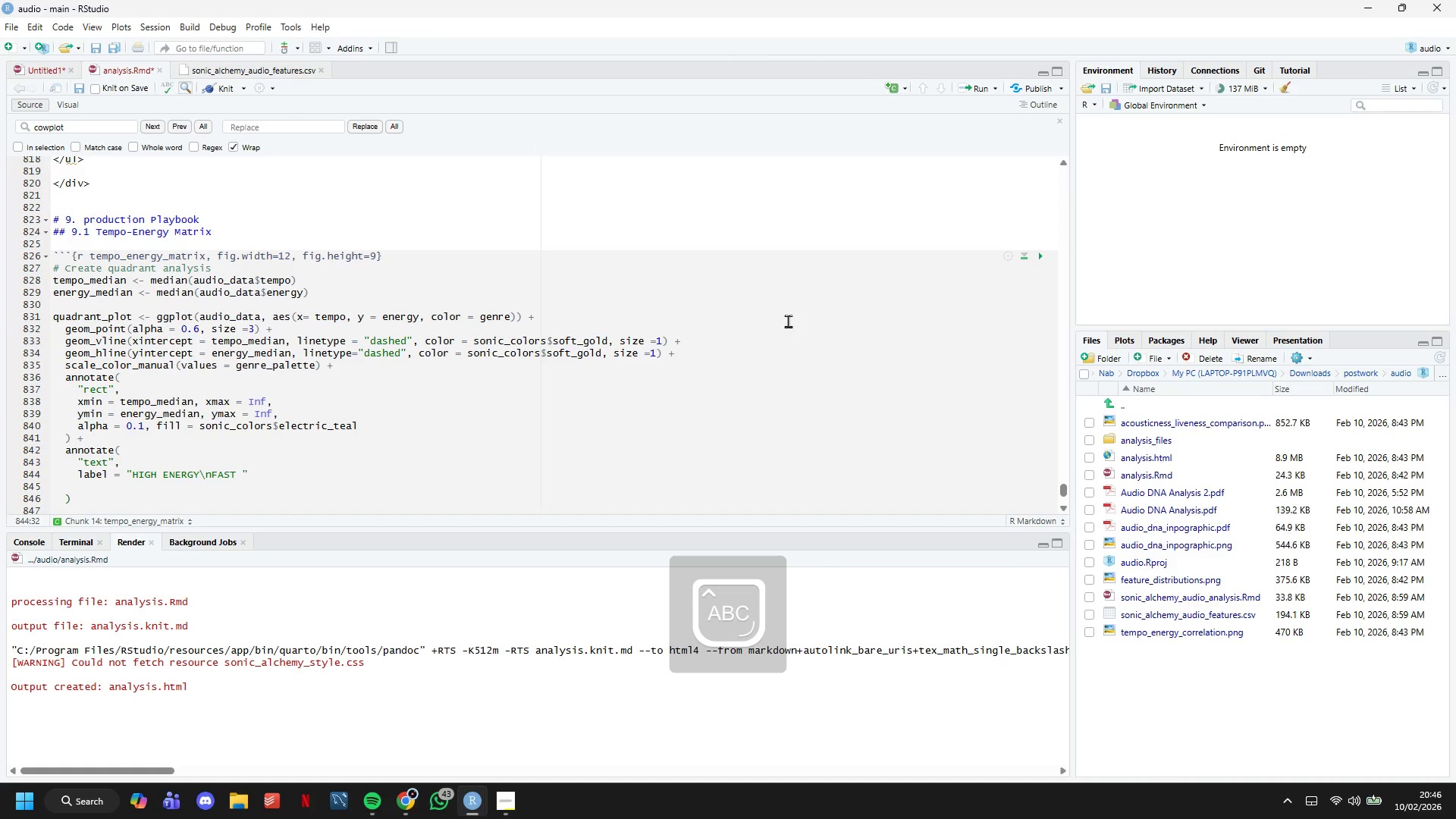 
type(TEMPO\n(Dynamic Content))
 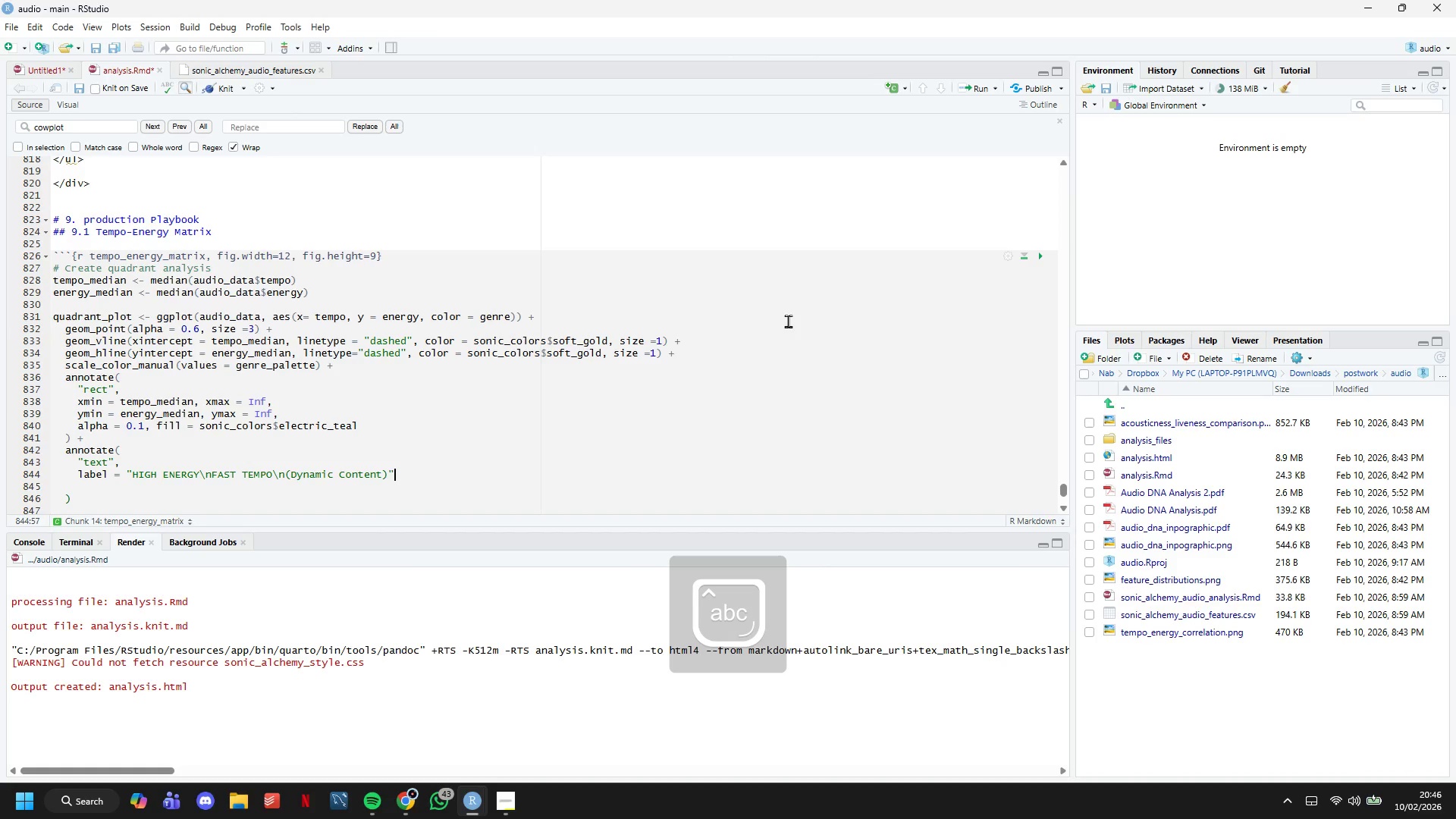 
 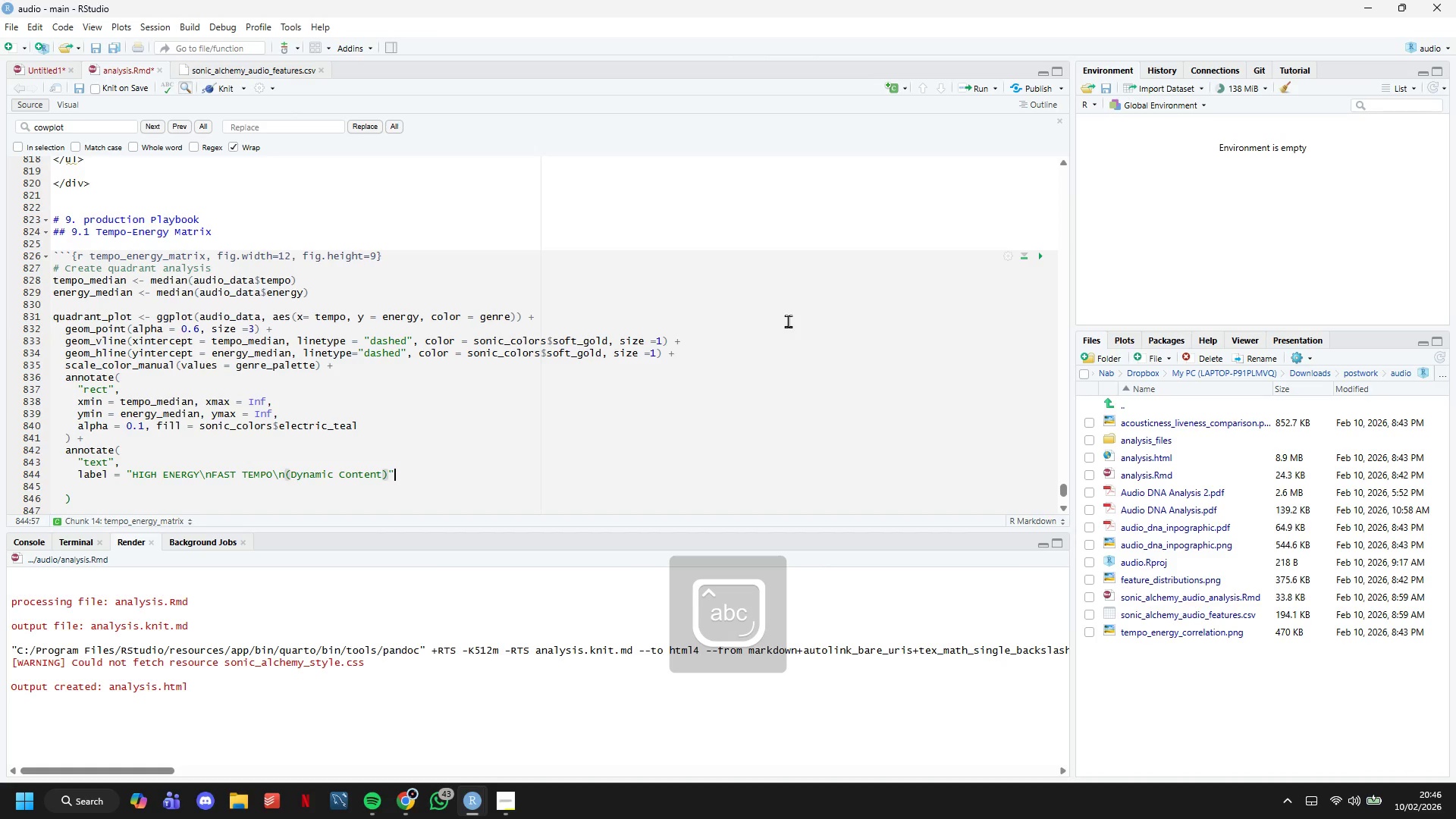 
key(ArrowRight)
 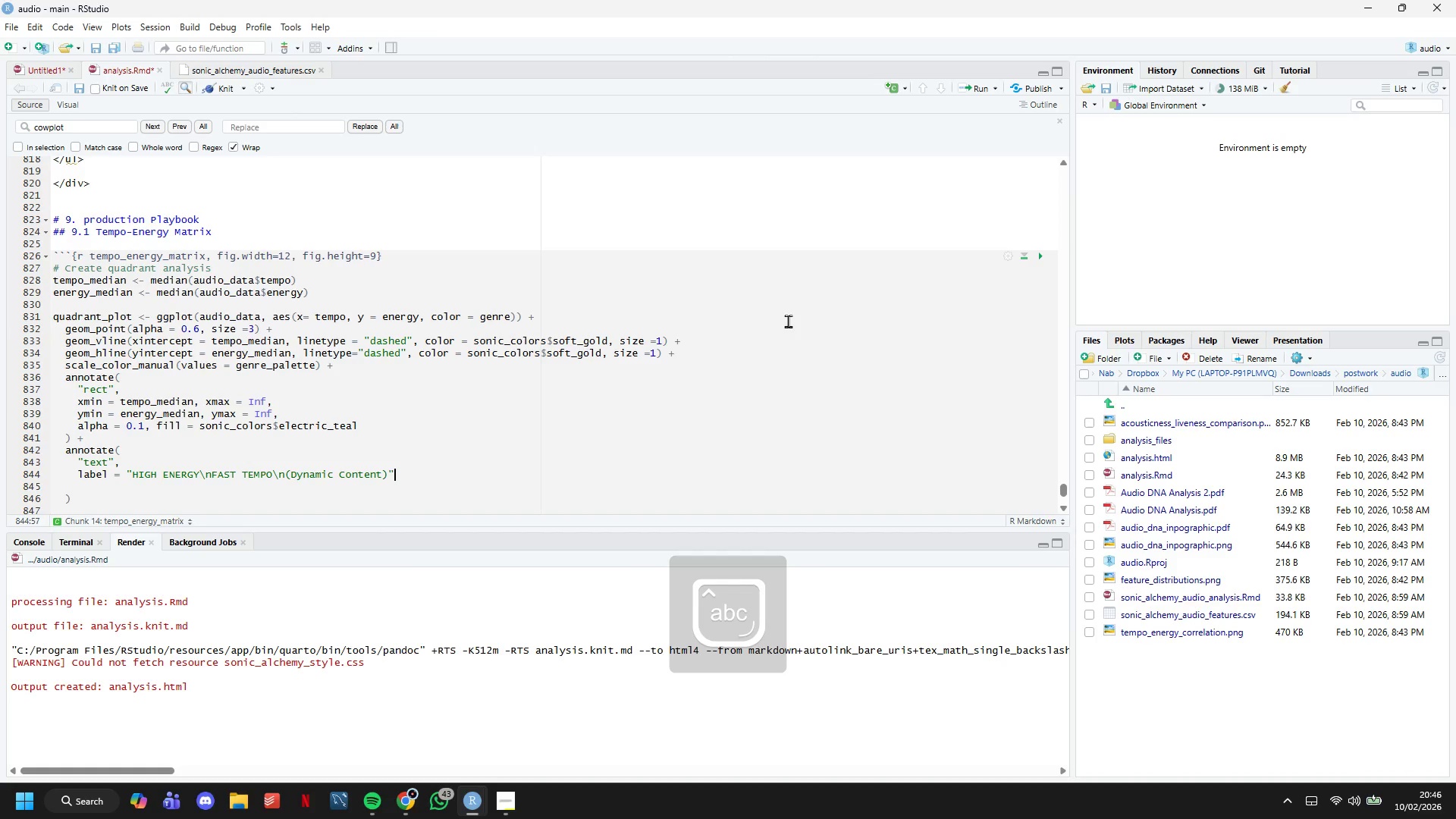 
key(Comma)
 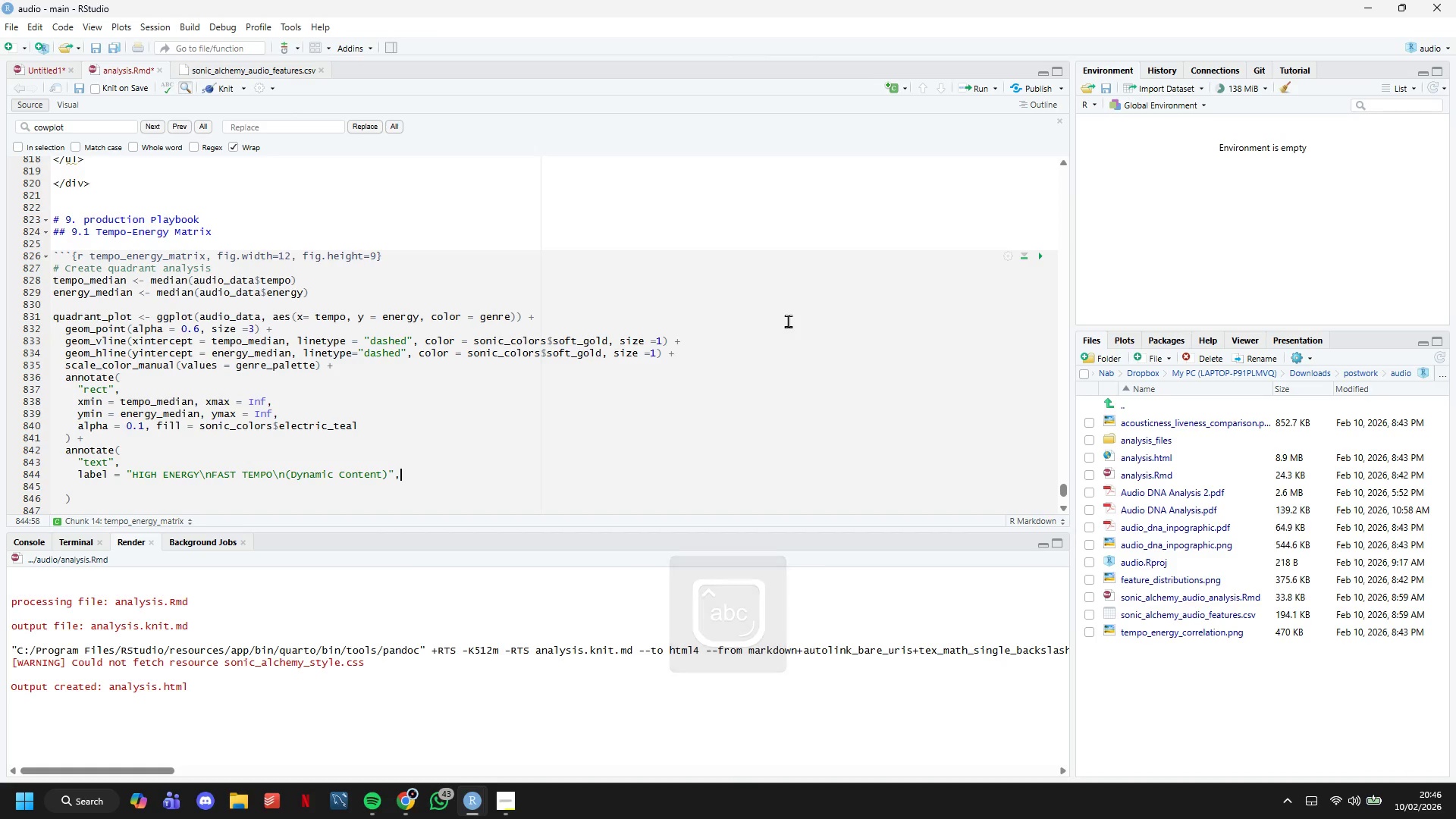 
key(Enter)
 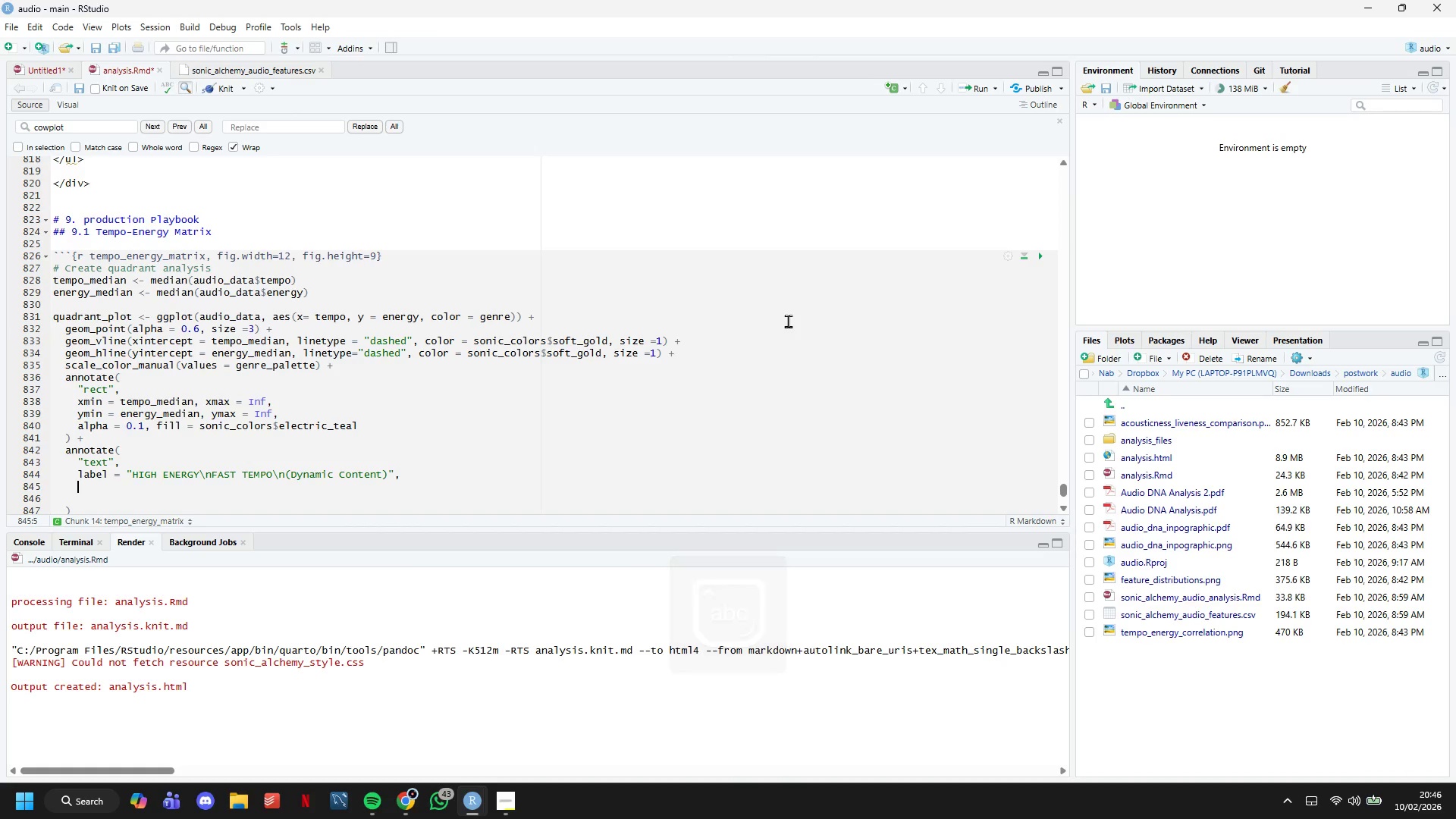 
type(color = sonic_colors$electric_teal,)
 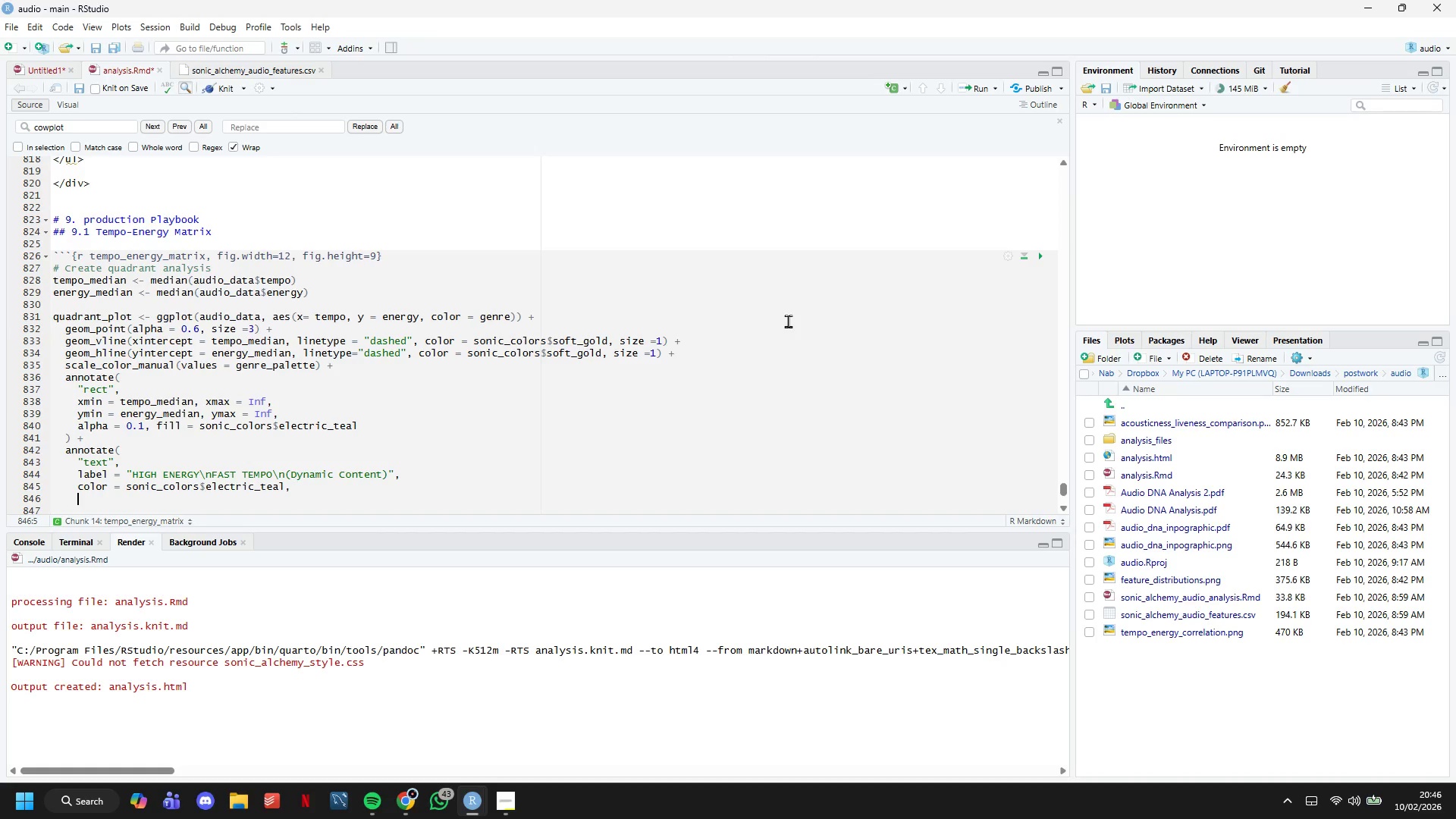 
 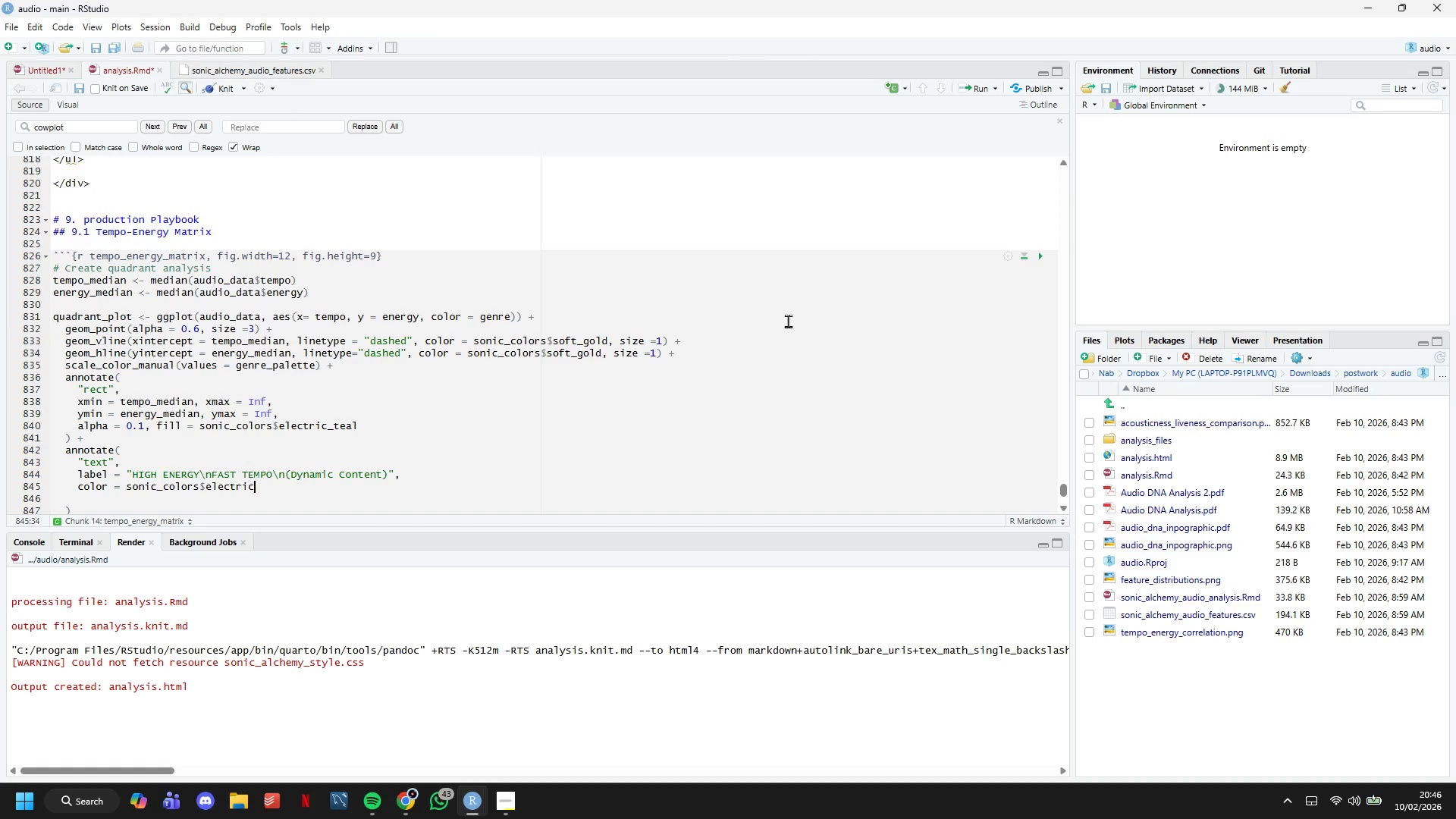 
key(Enter)
 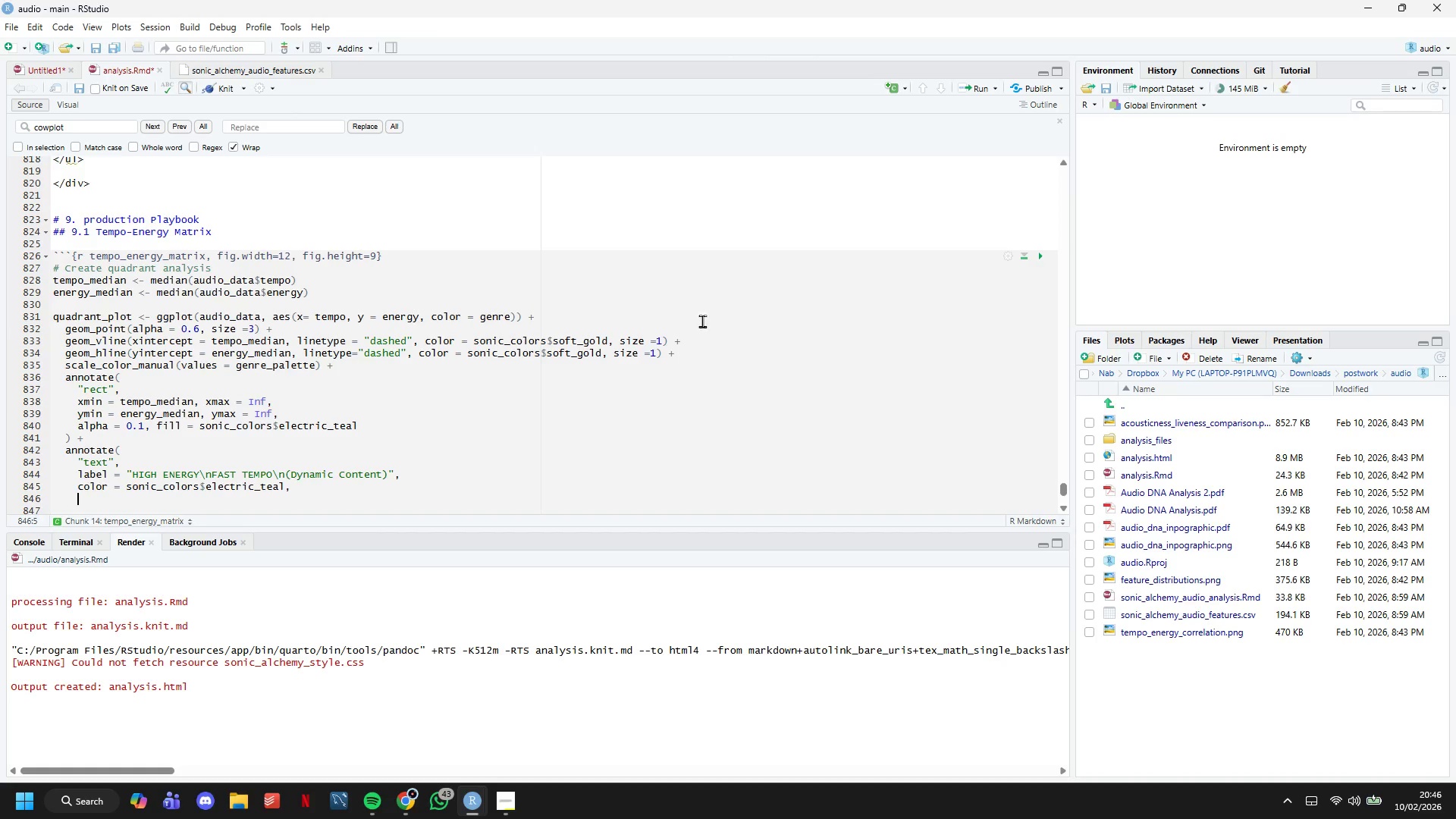 
scroll: coordinate [672, 325], scroll_direction: down, amount: 4.0
 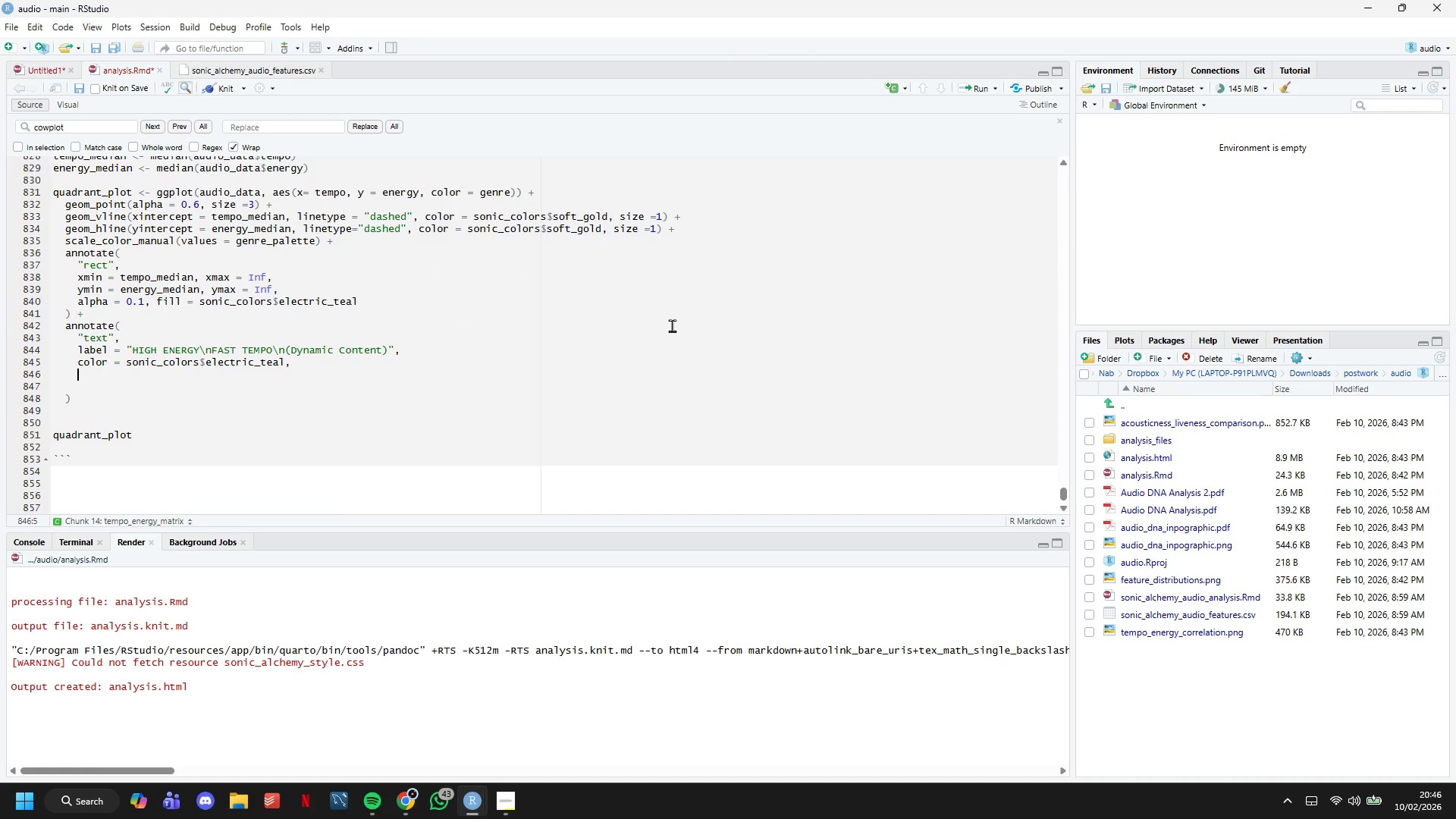 
type(size = 4,)
 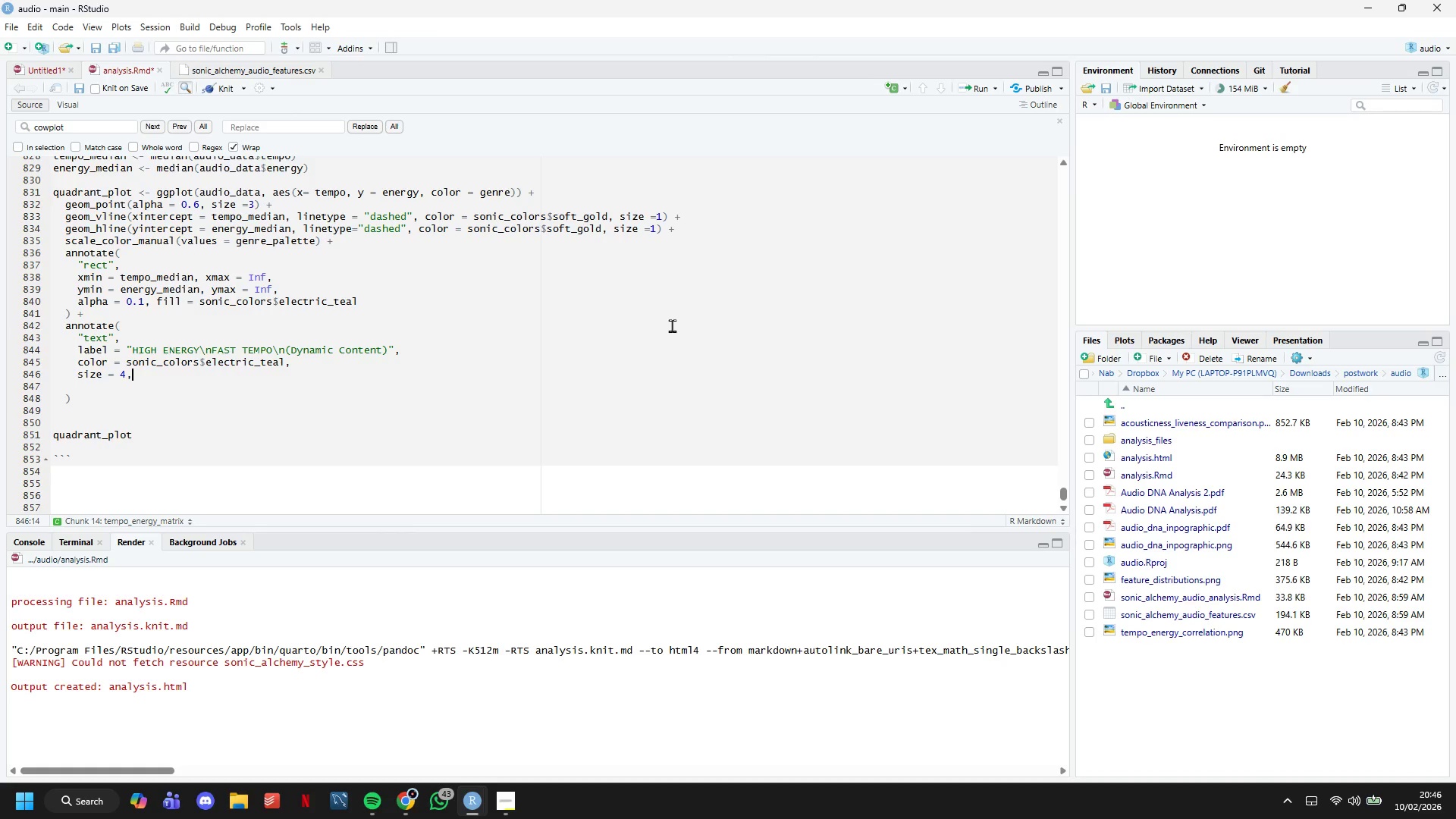 
key(Enter)
 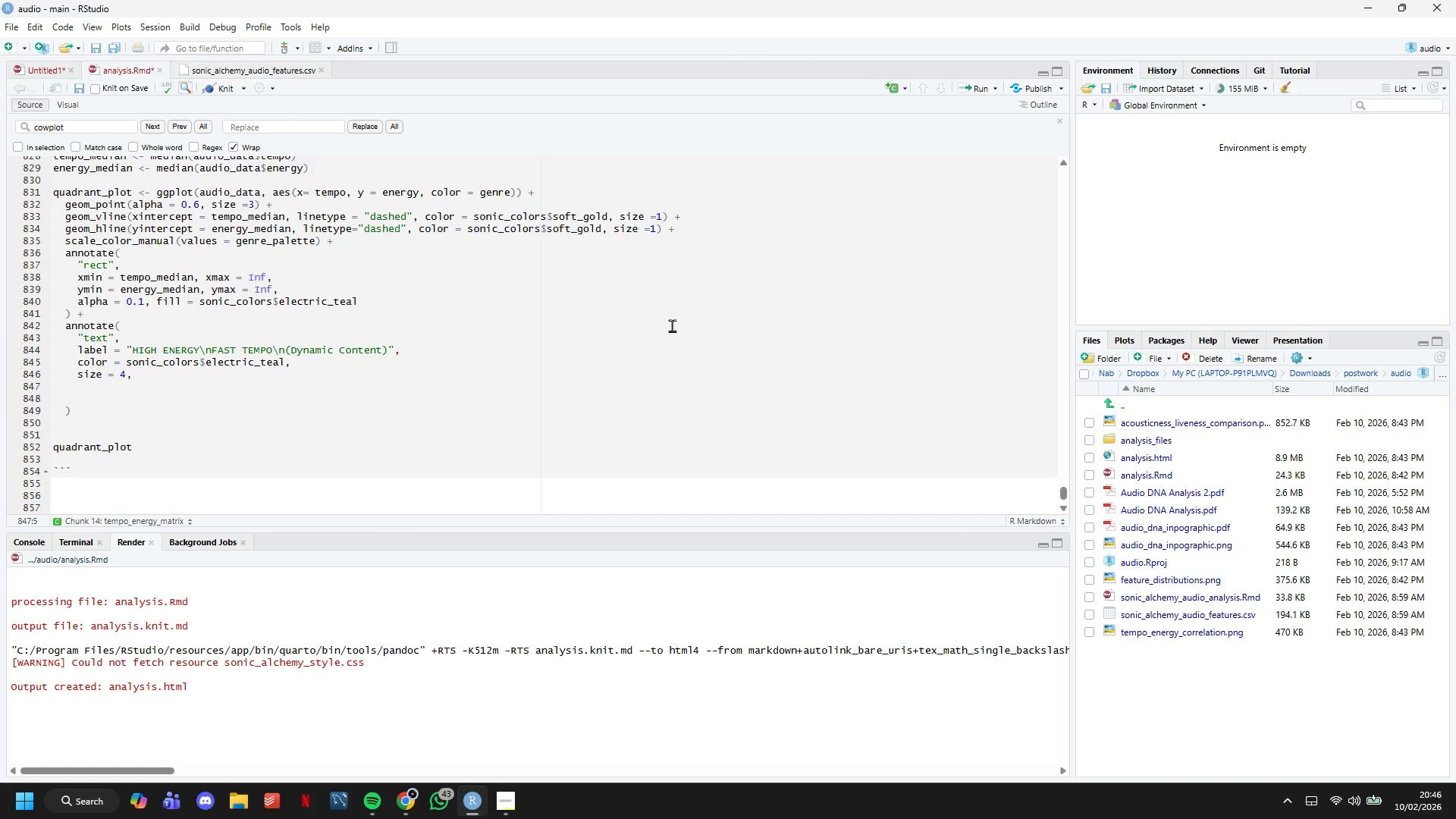 
wait(7.62)
 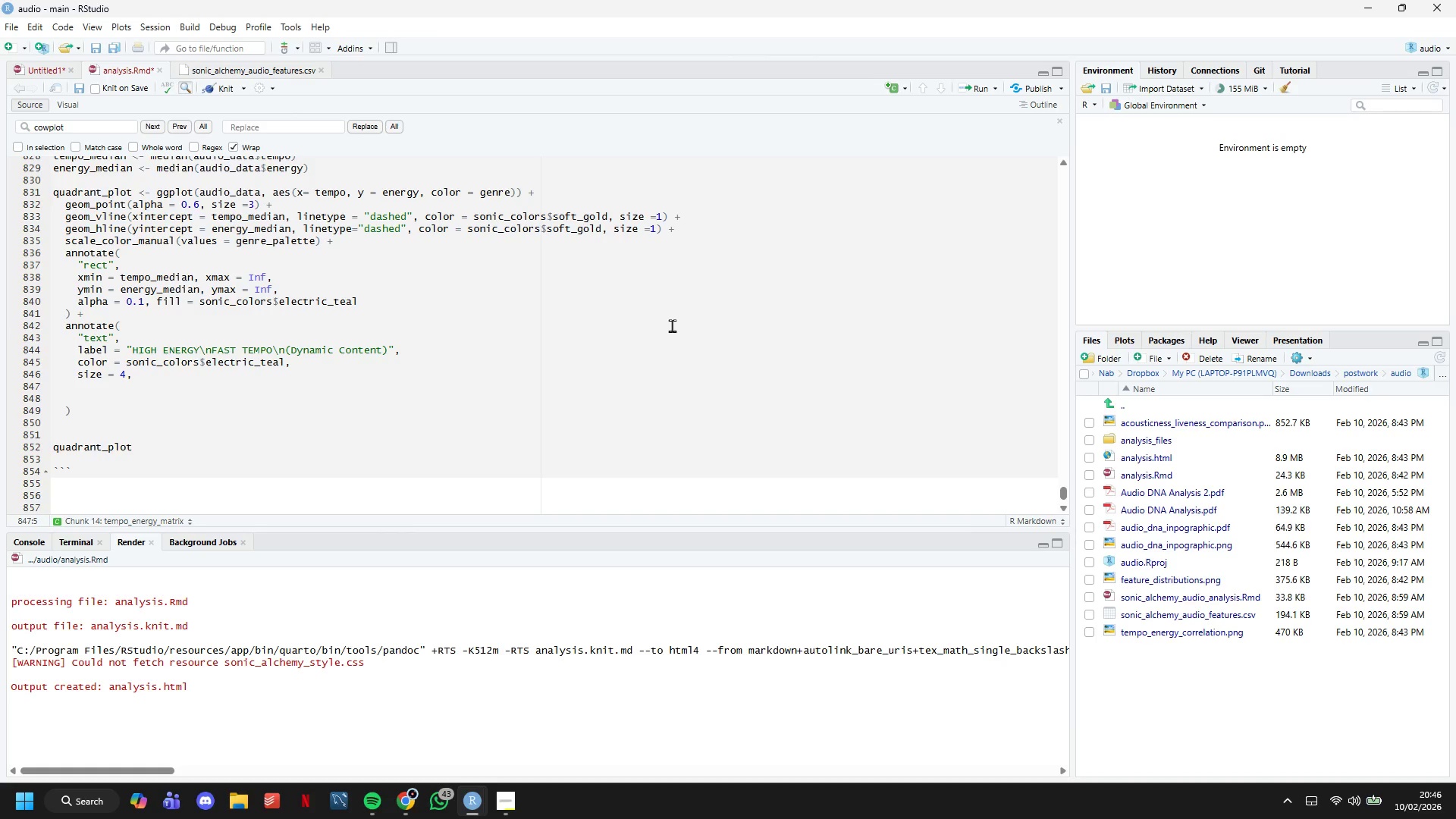 
type(fontface = "bold)
 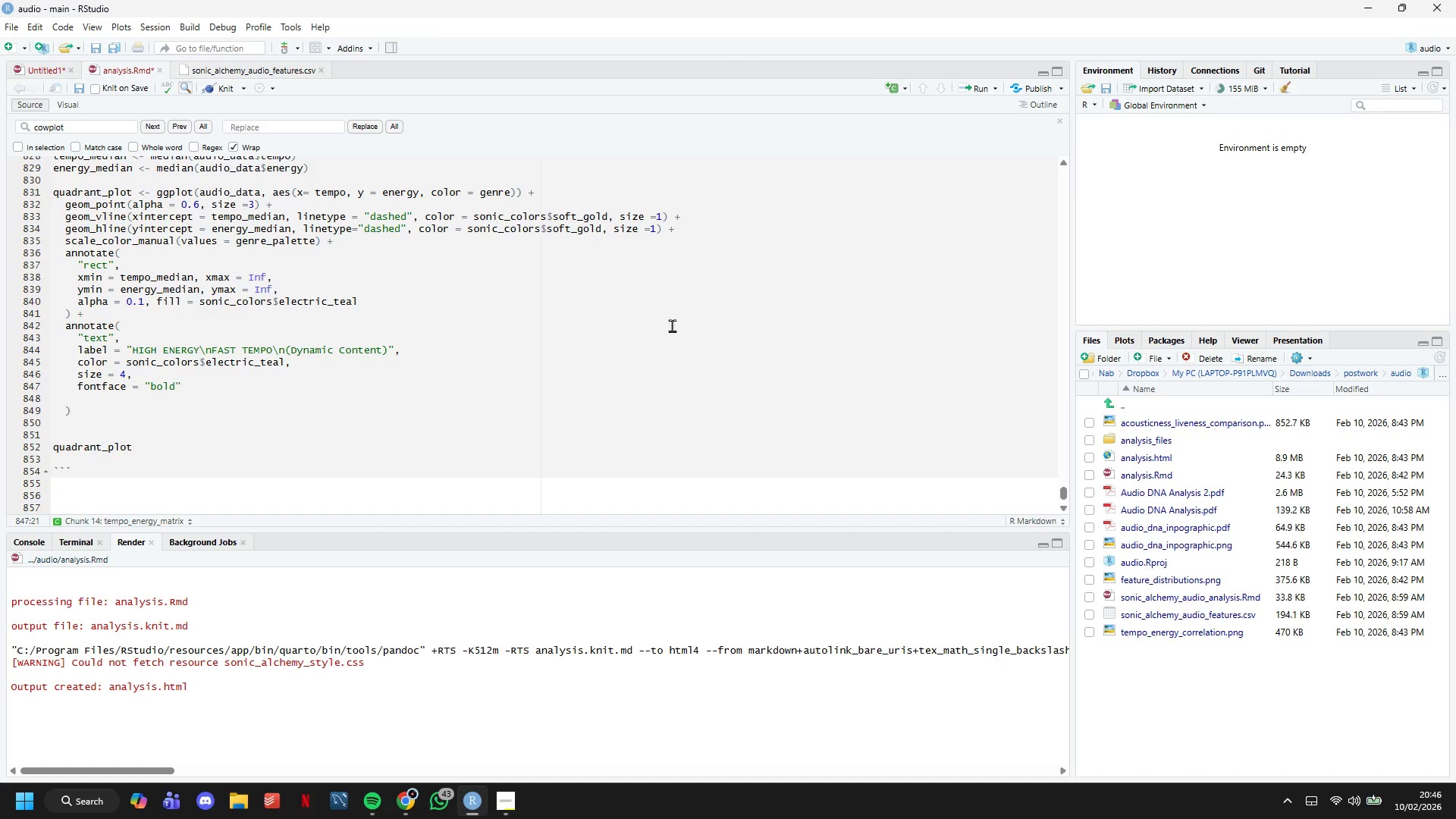 
key(ArrowRight)
 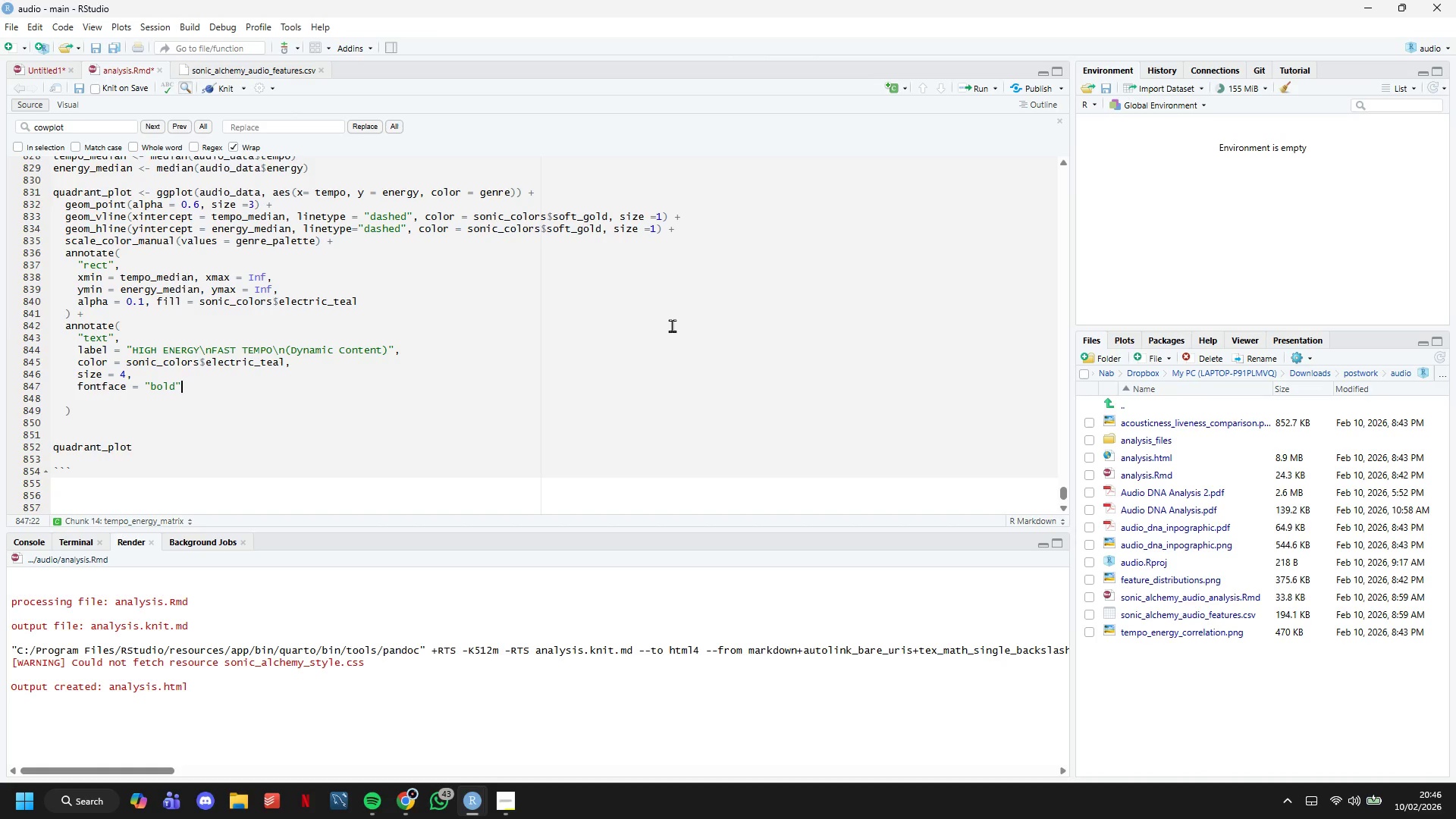 
key(Comma)
 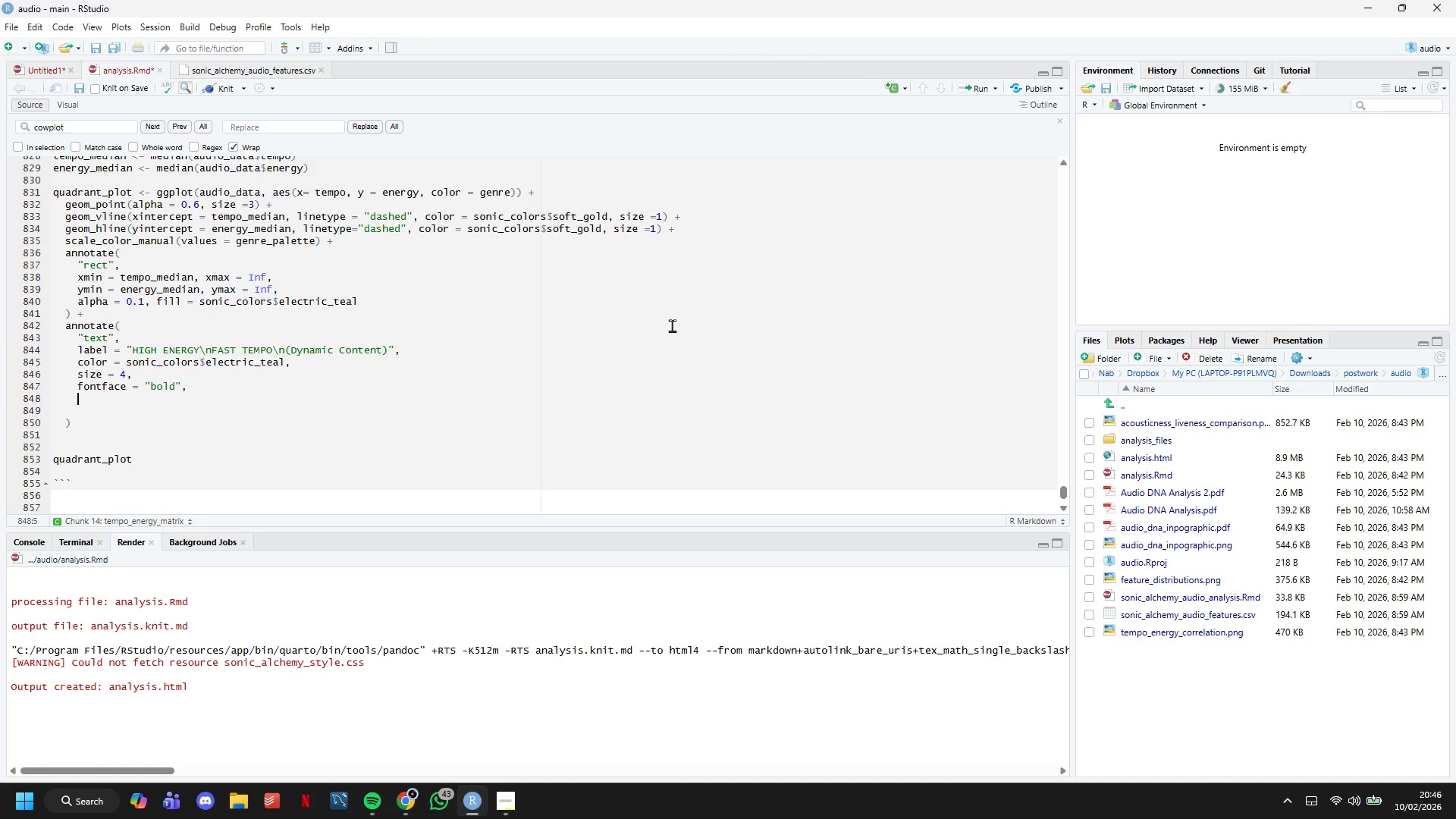 
key(Enter)
 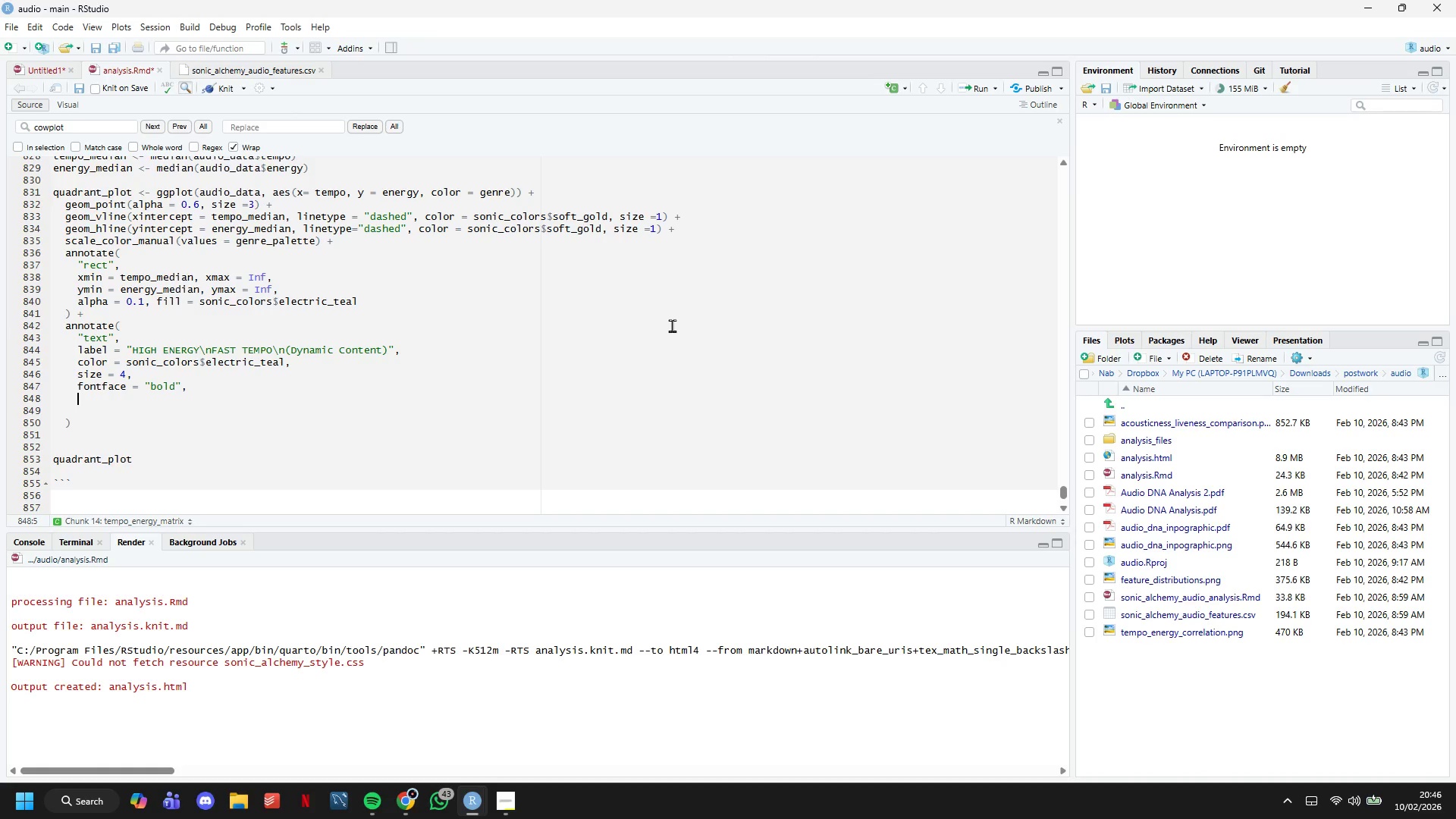 
type(hjust = 0)
 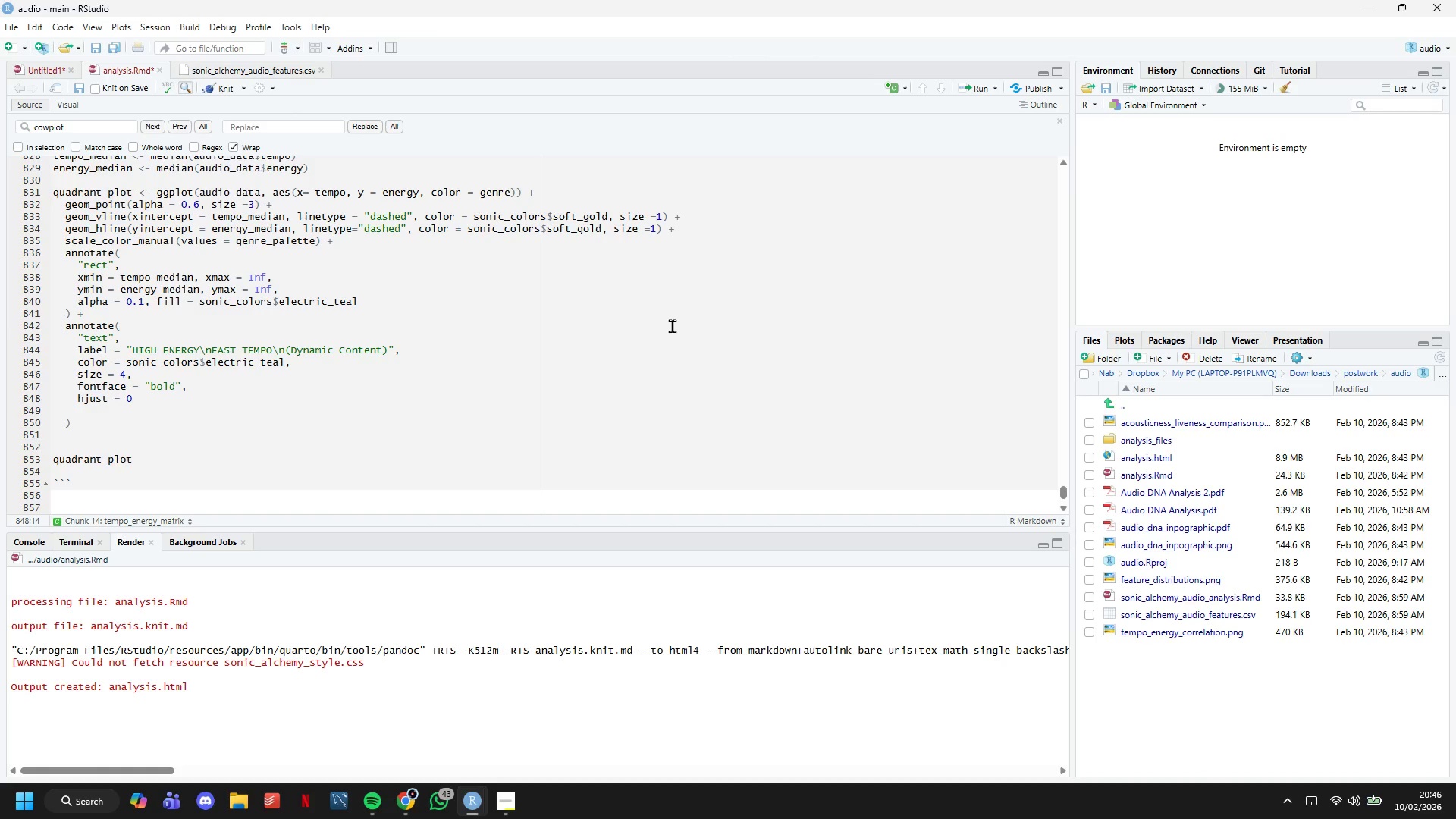 
key(ArrowDown)
 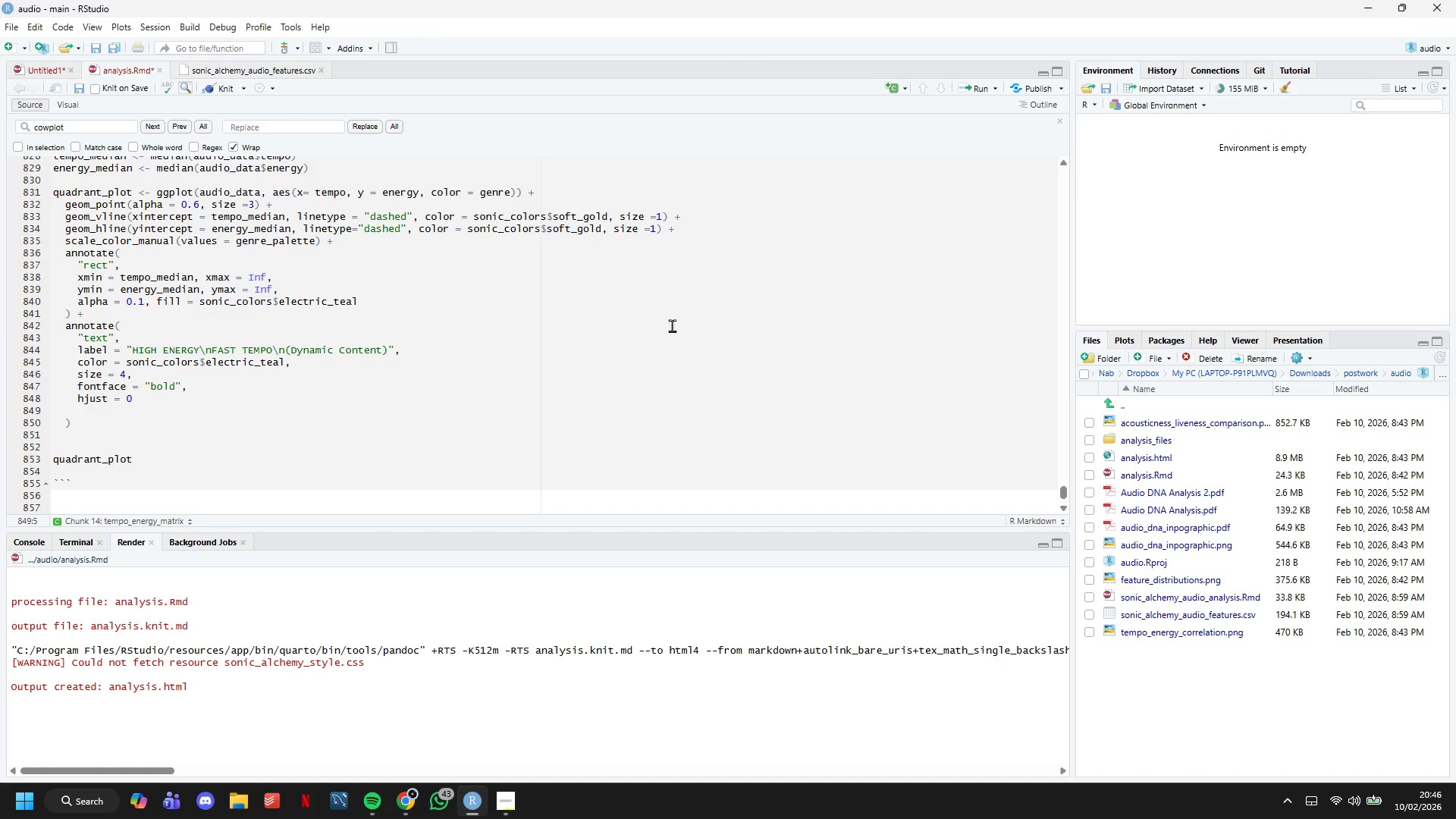 
key(Backspace)
 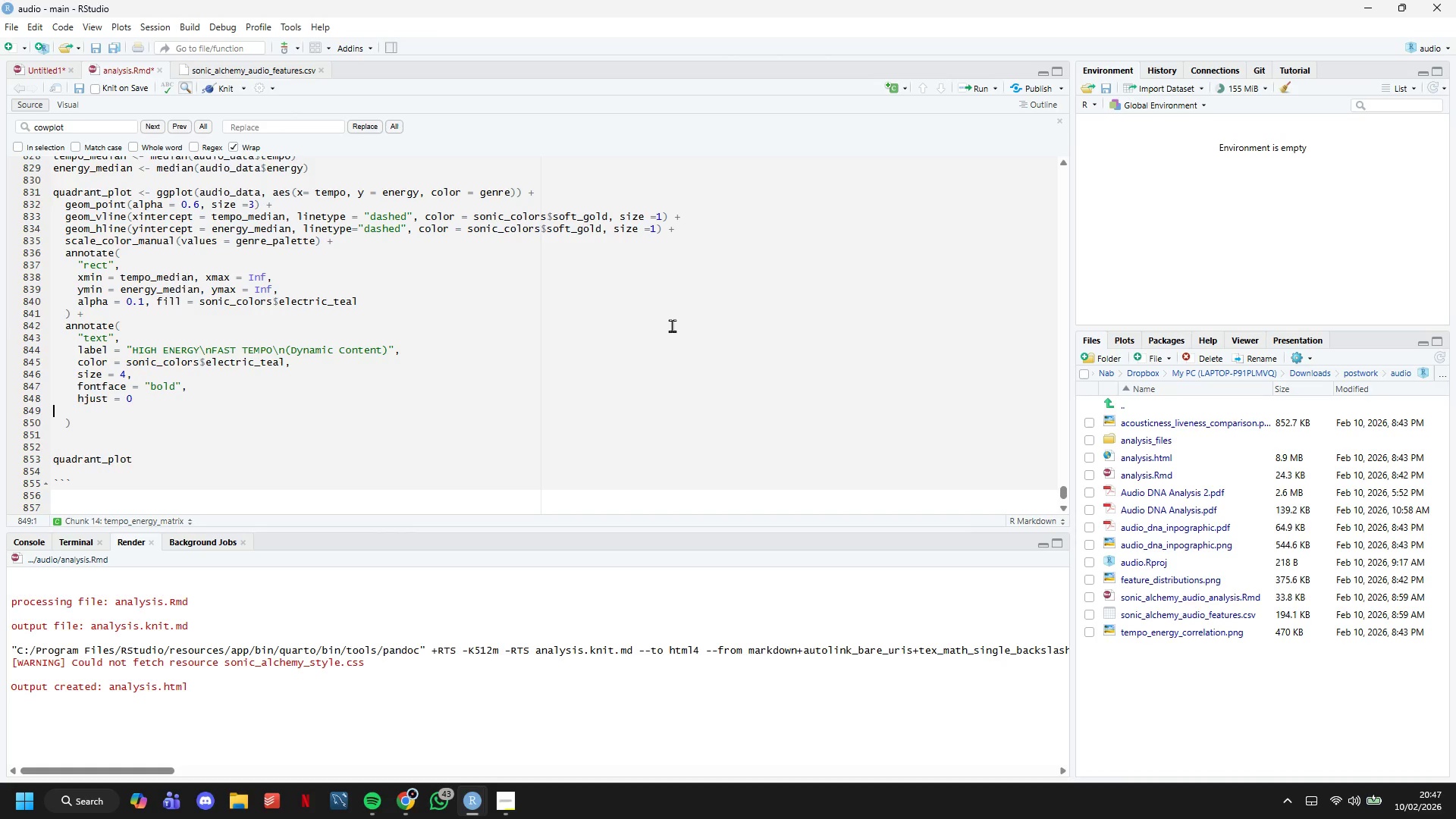 
key(Backspace)
 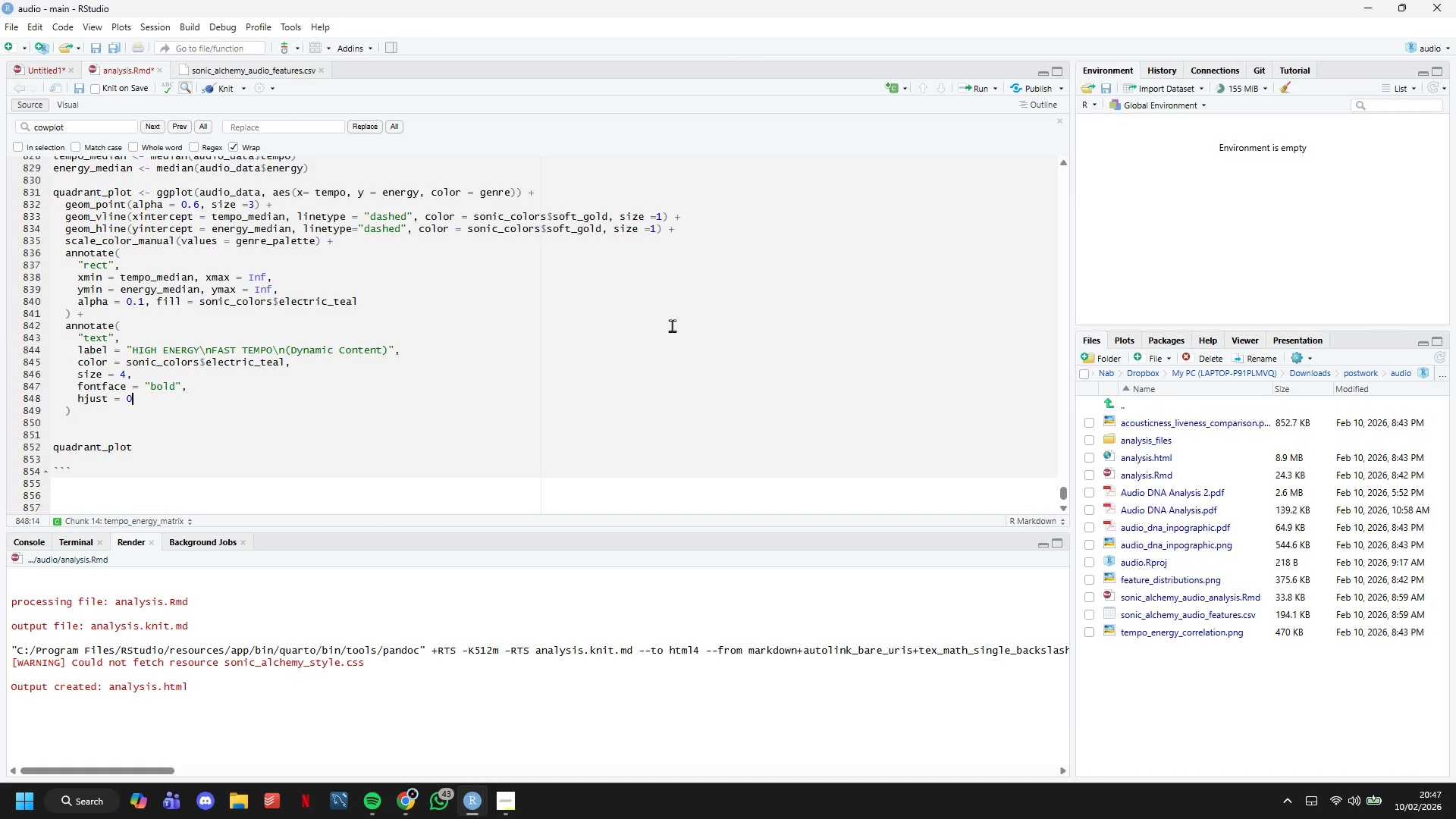 
key(Backspace)
 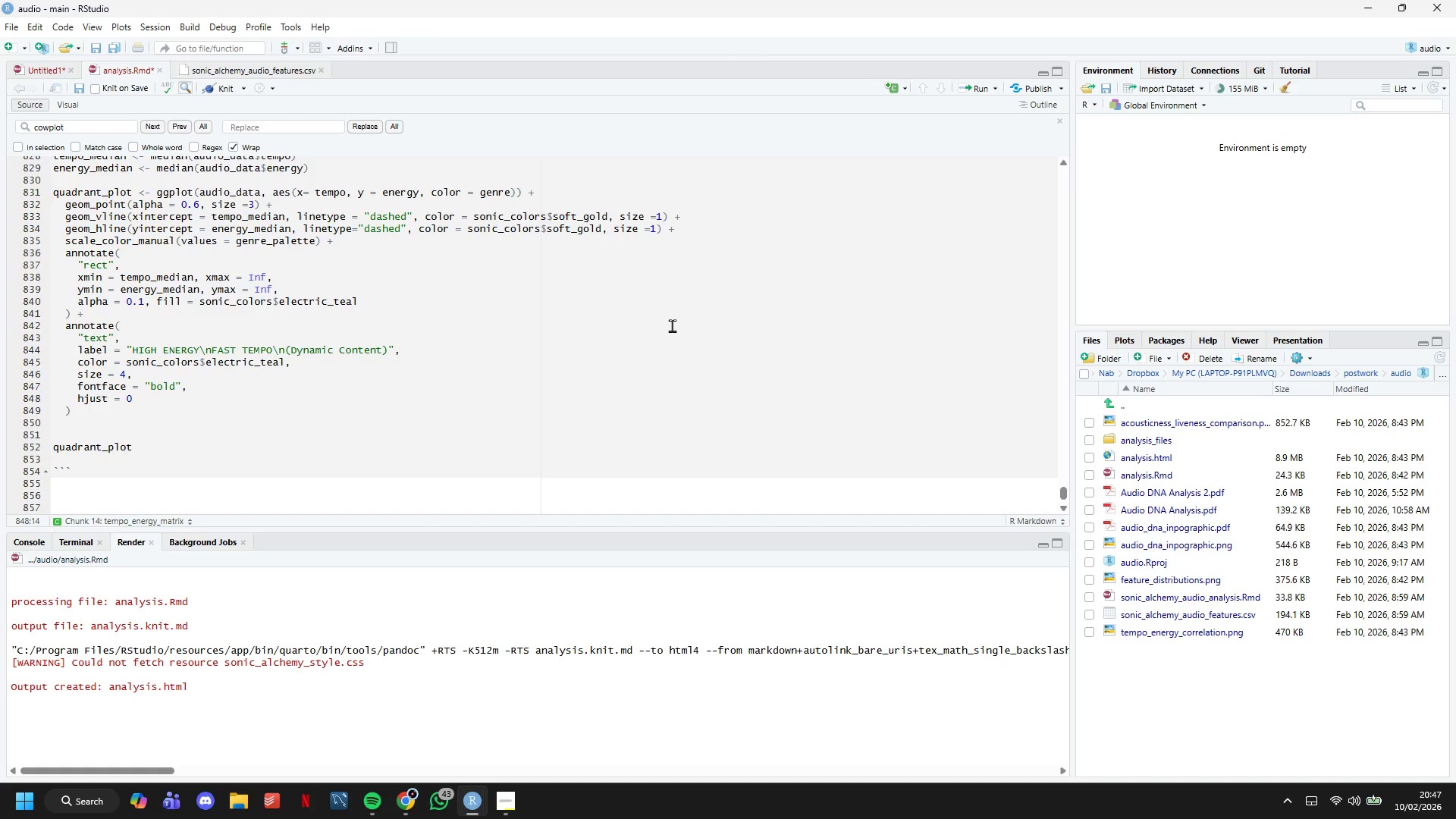 
key(ArrowDown)
 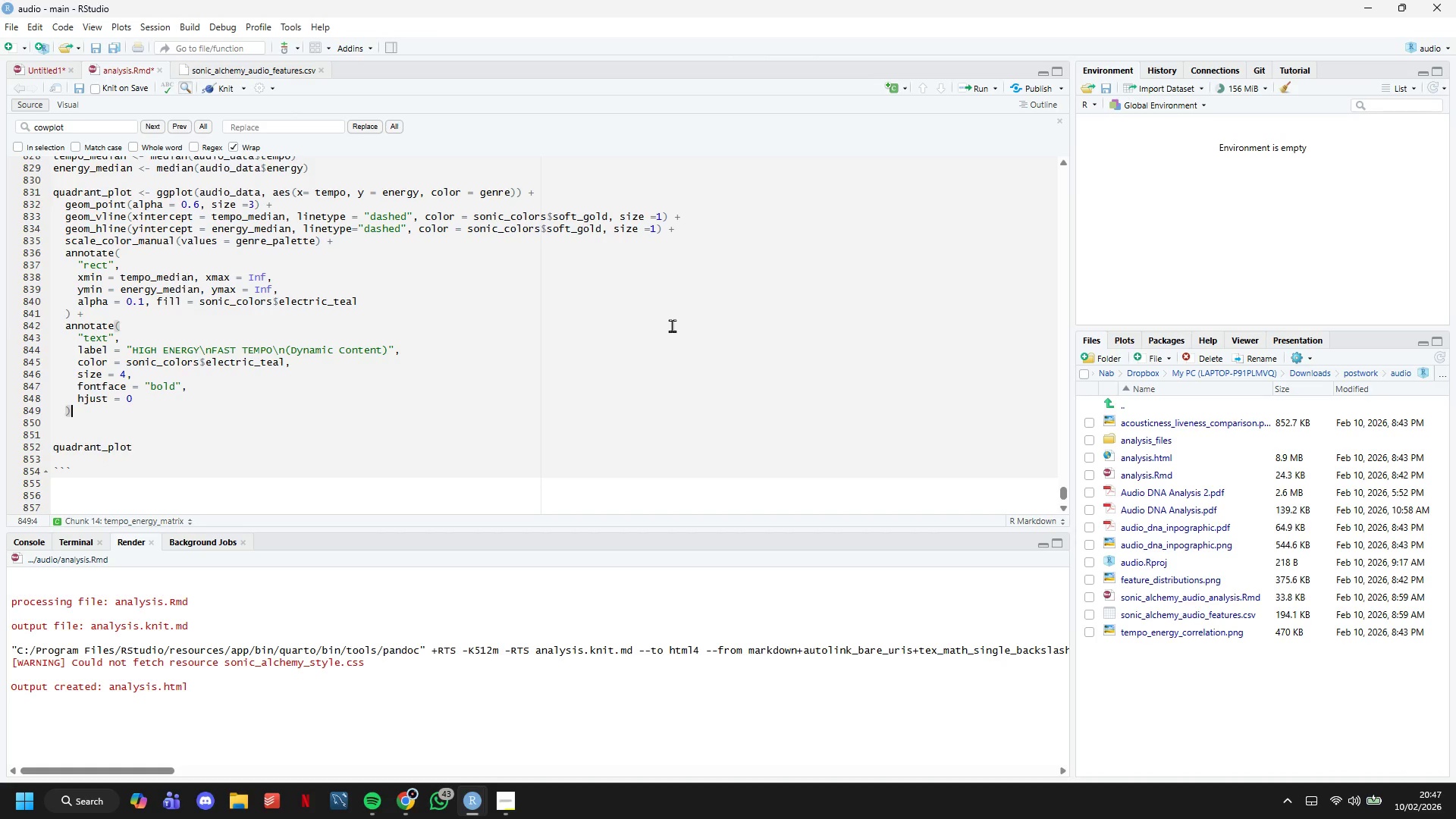 
wait(5.67)
 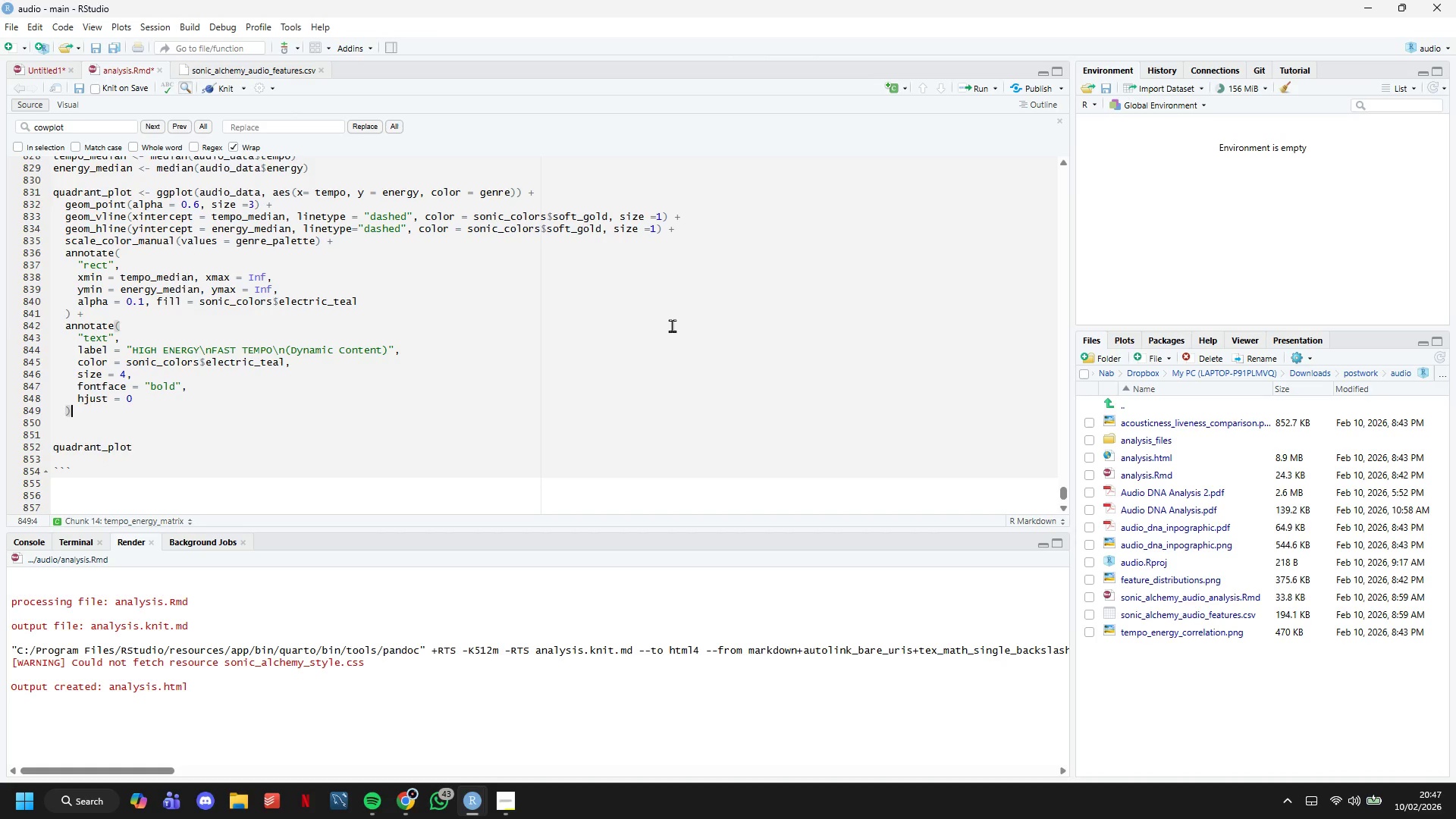 
key(Space)
 